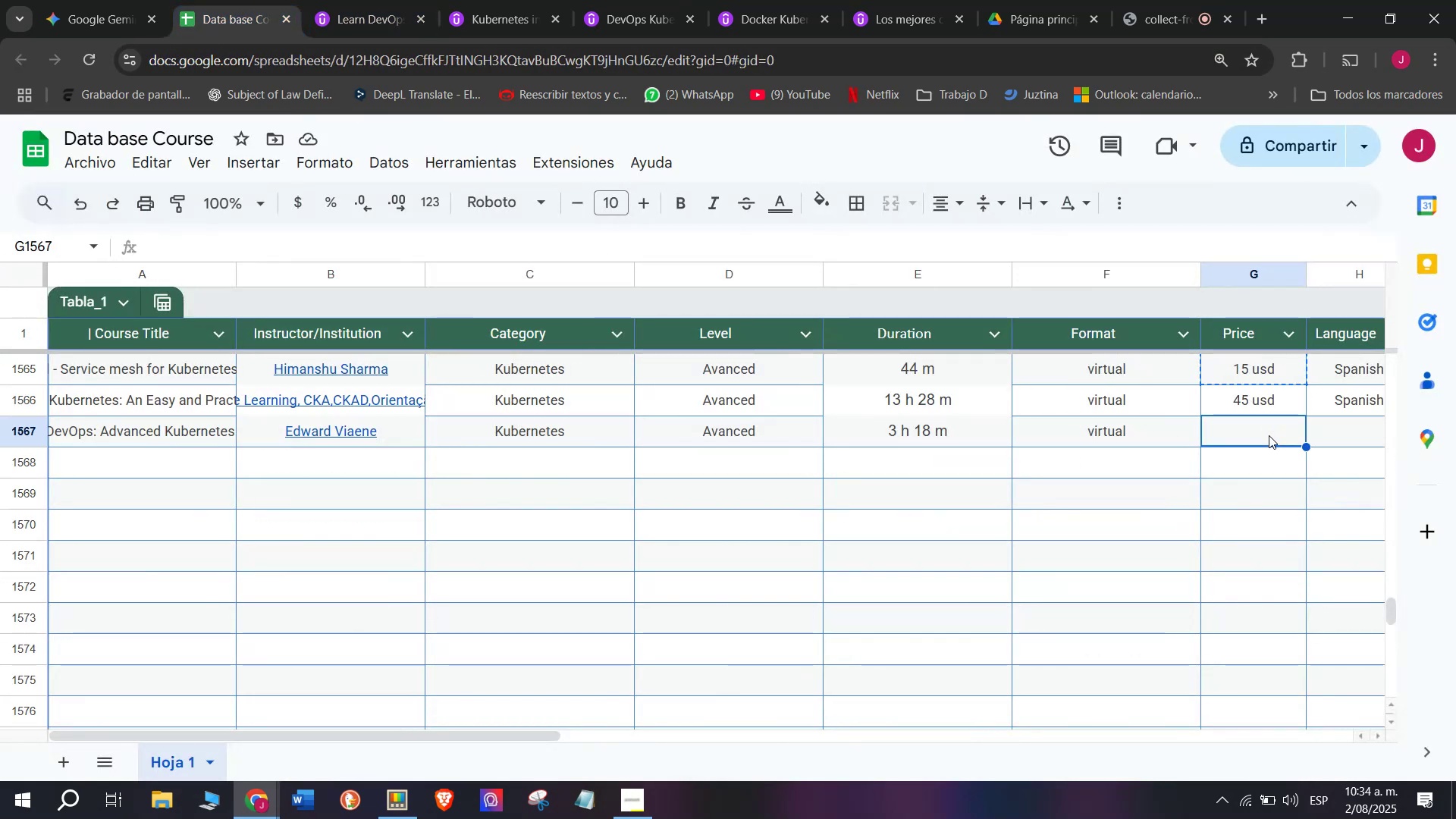 
key(Z)
 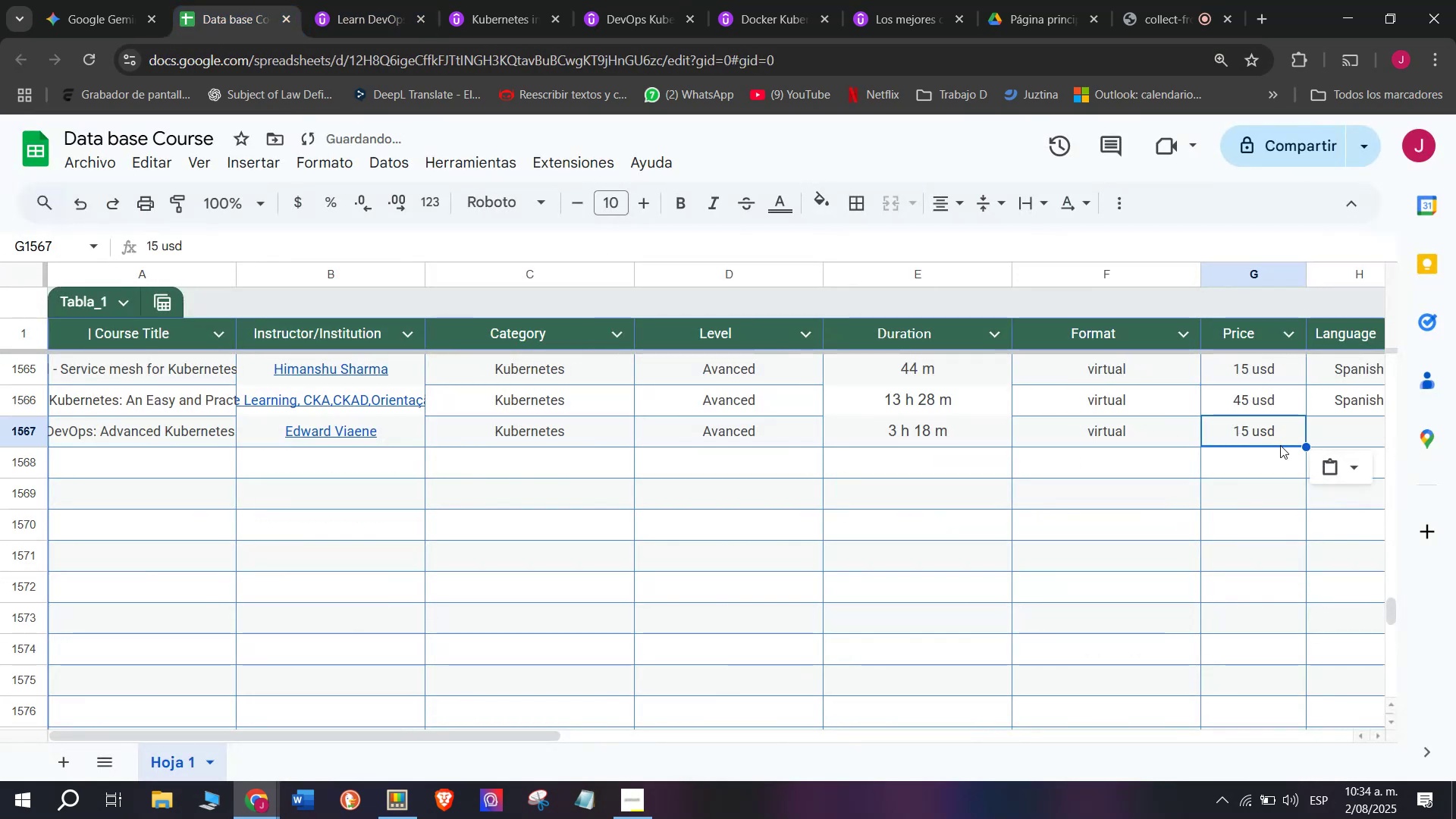 
key(Control+ControlLeft)
 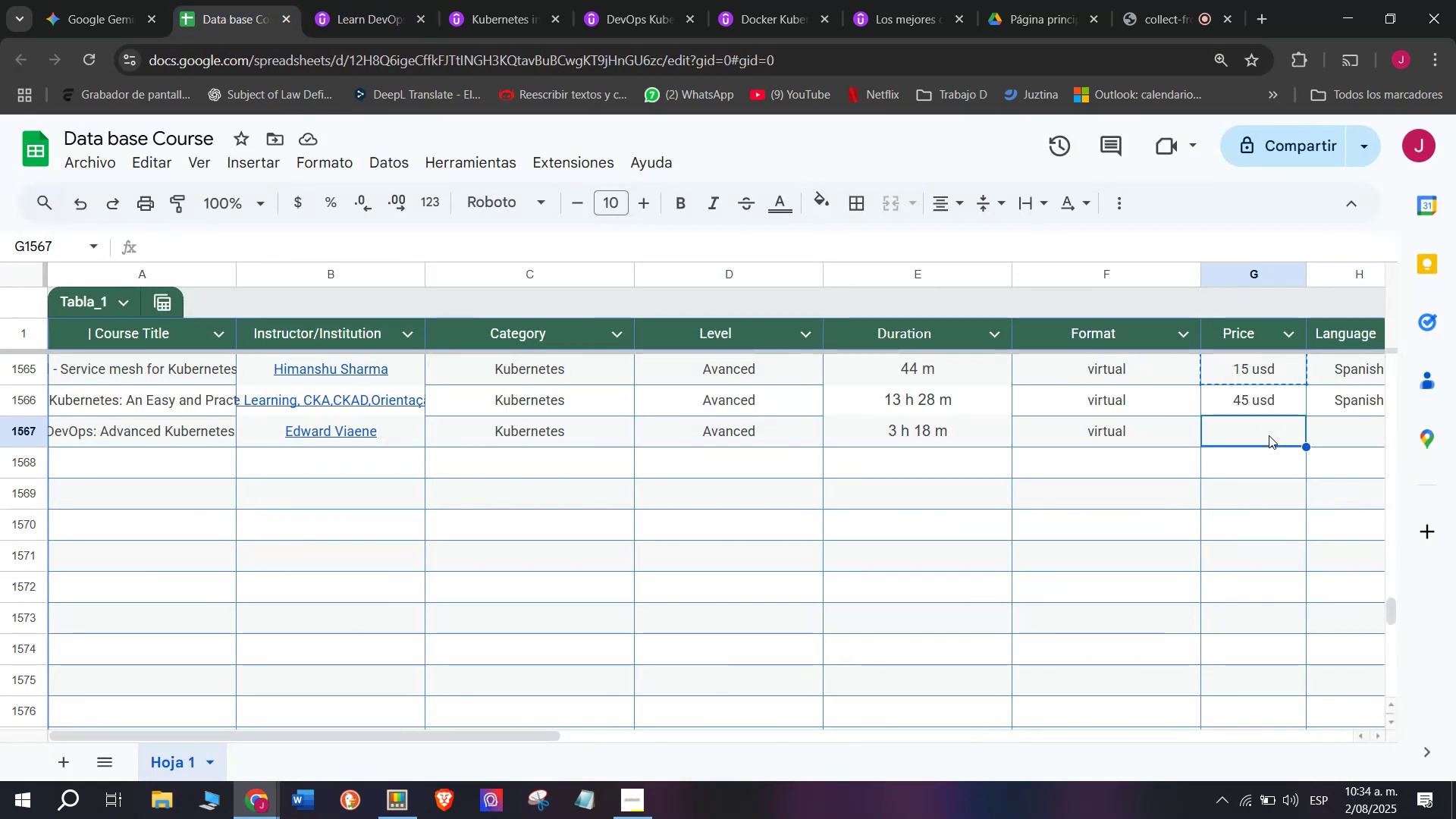 
key(Control+V)
 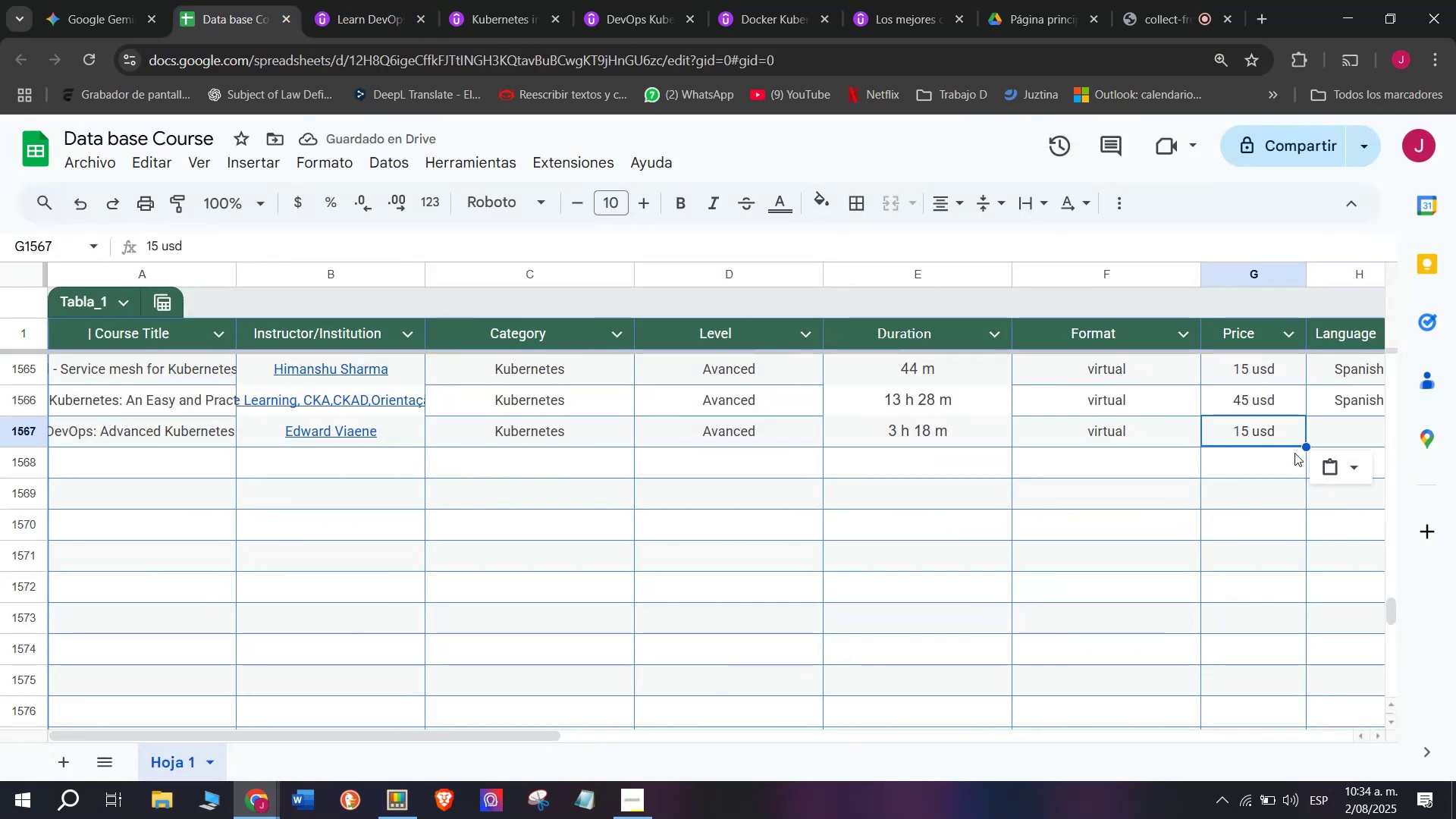 
wait(8.83)
 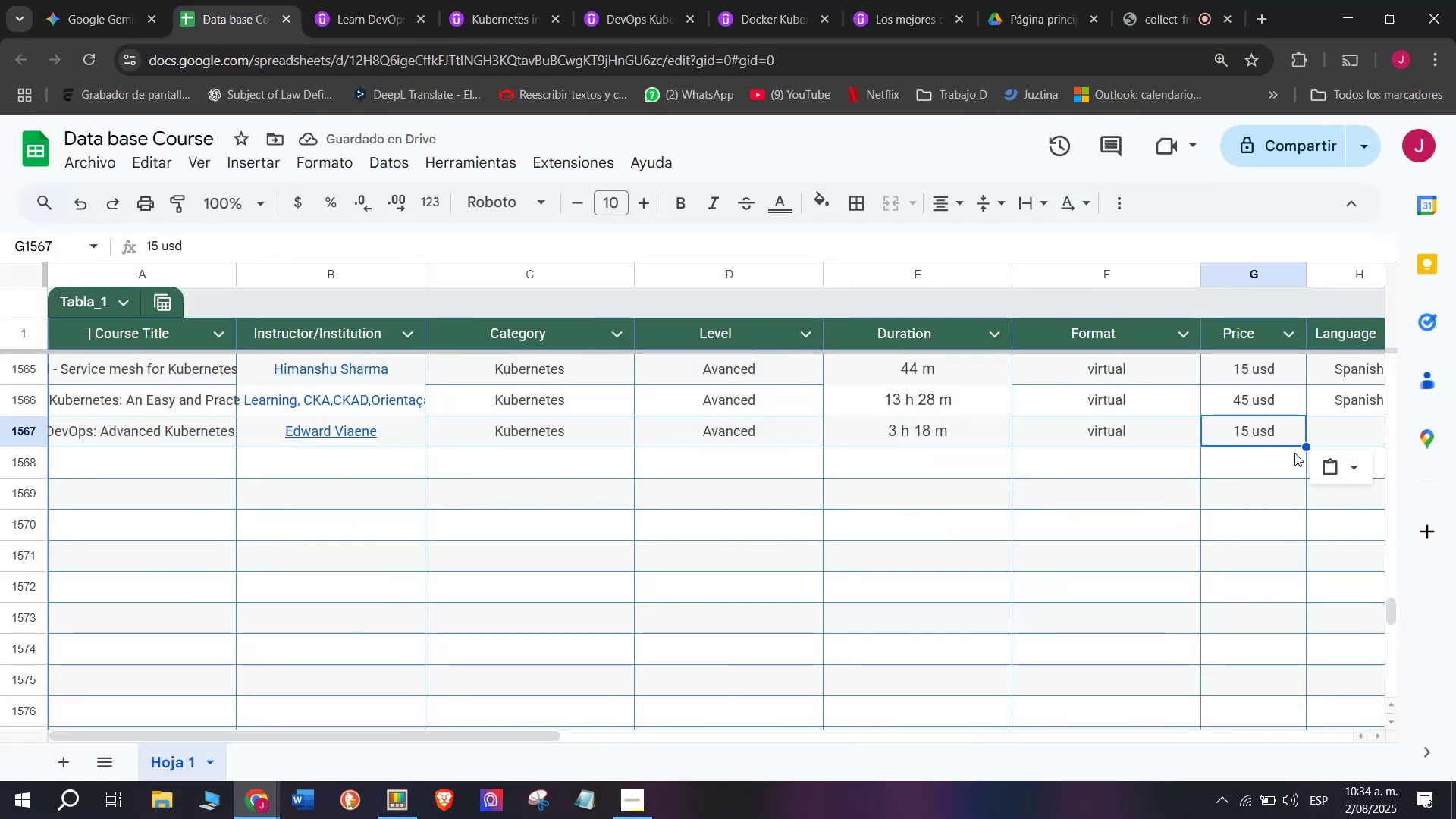 
left_click([1353, 406])
 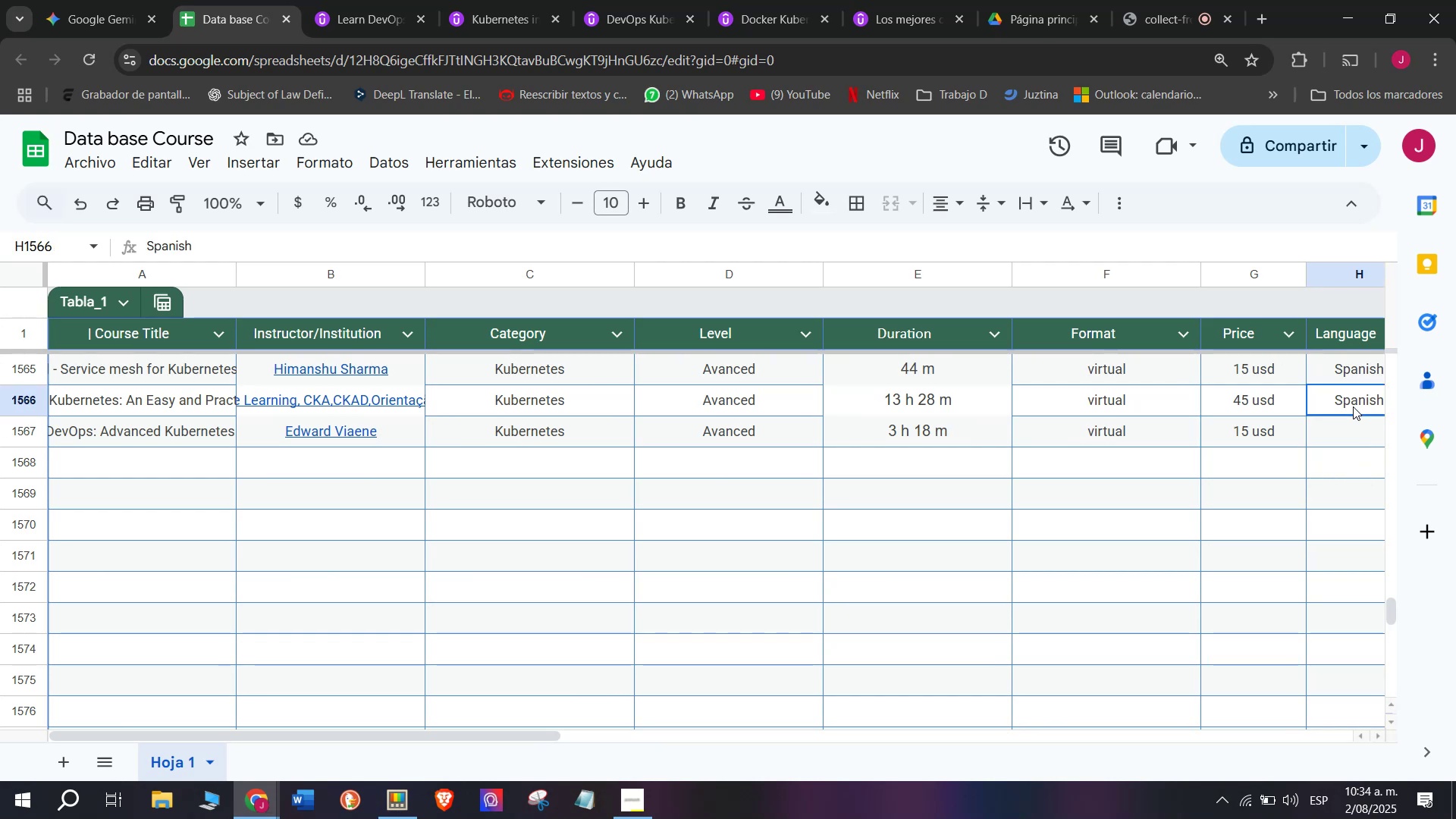 
key(Control+ControlLeft)
 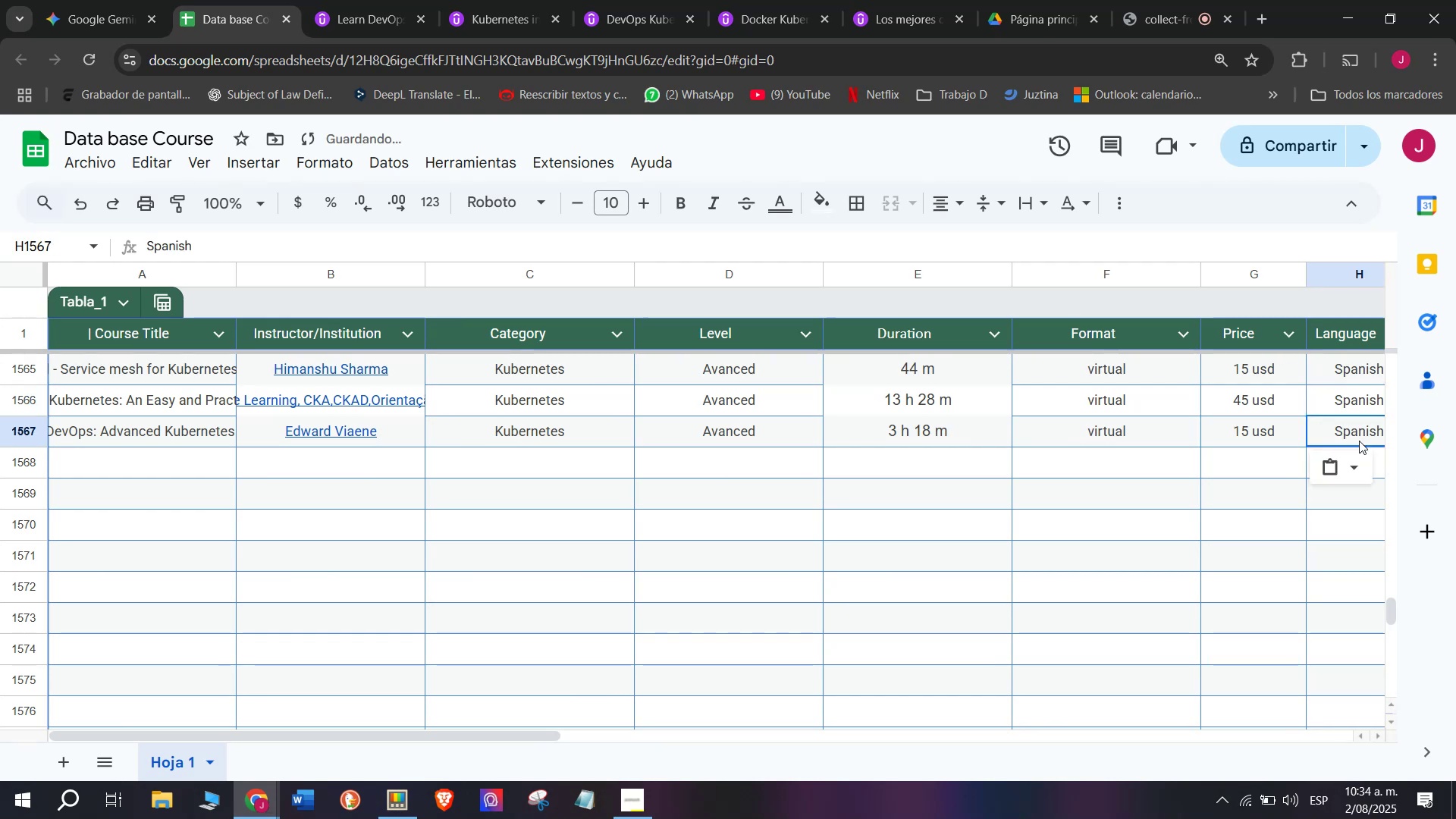 
key(Break)
 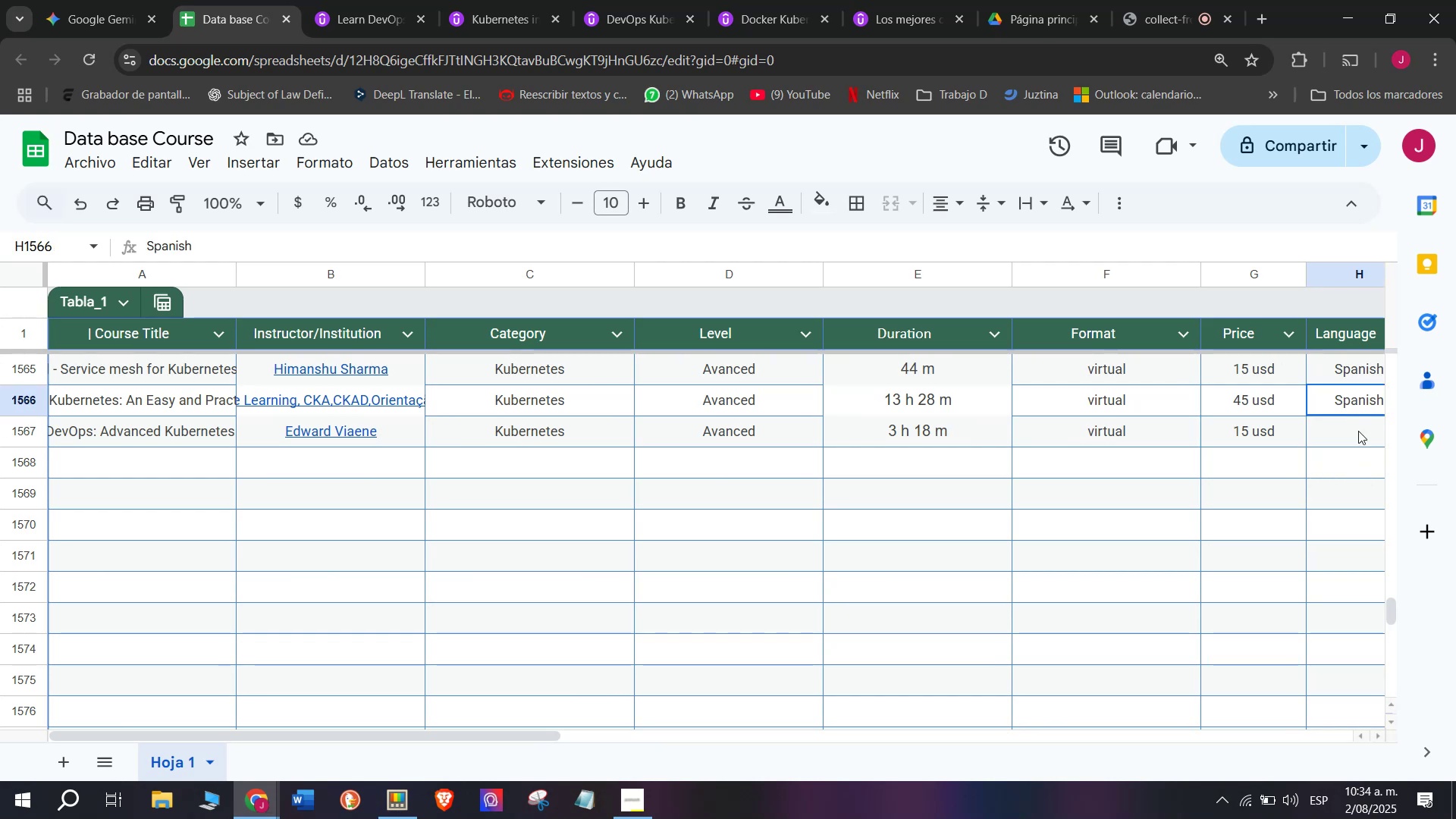 
key(Control+C)
 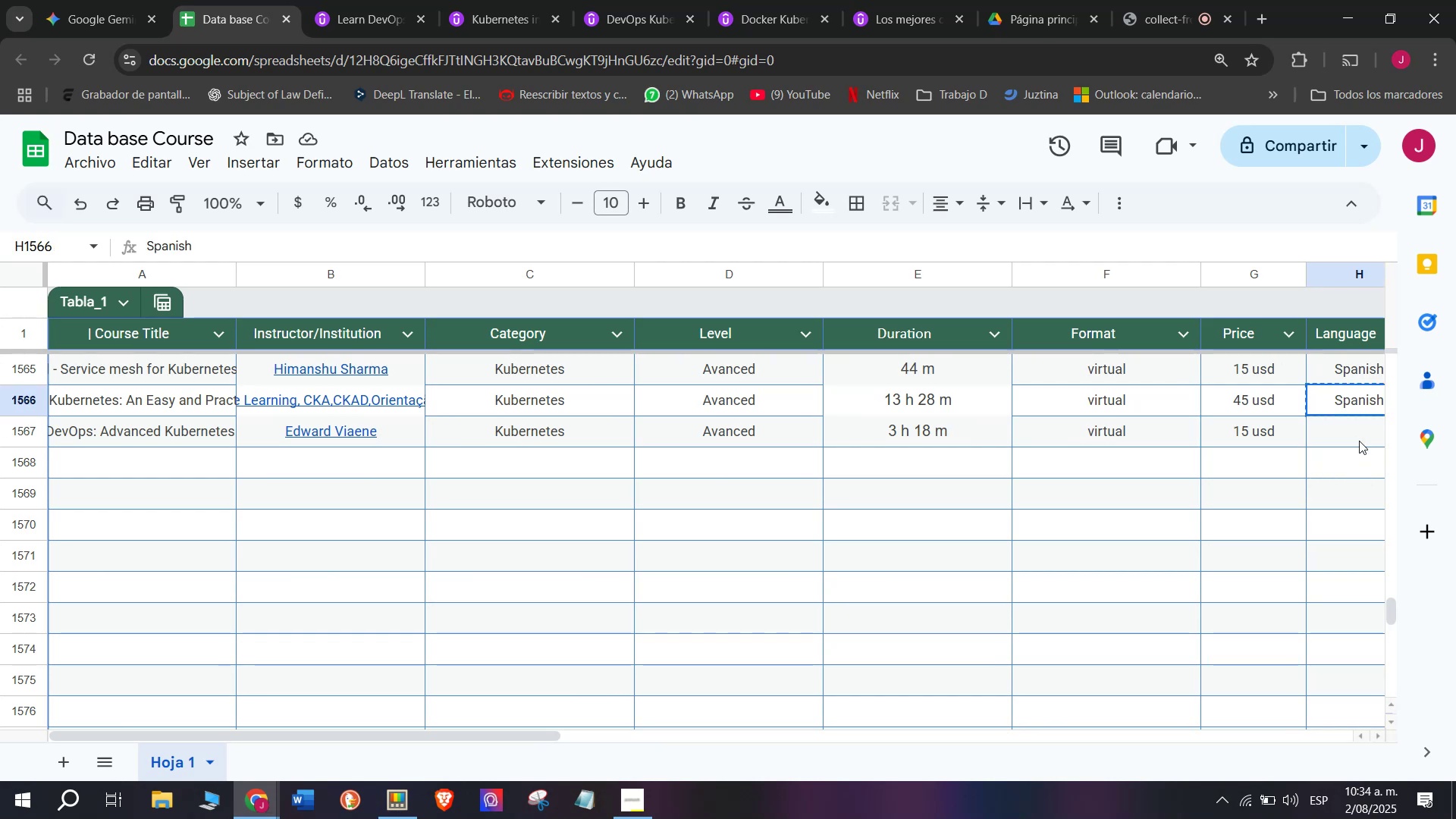 
double_click([1359, 441])
 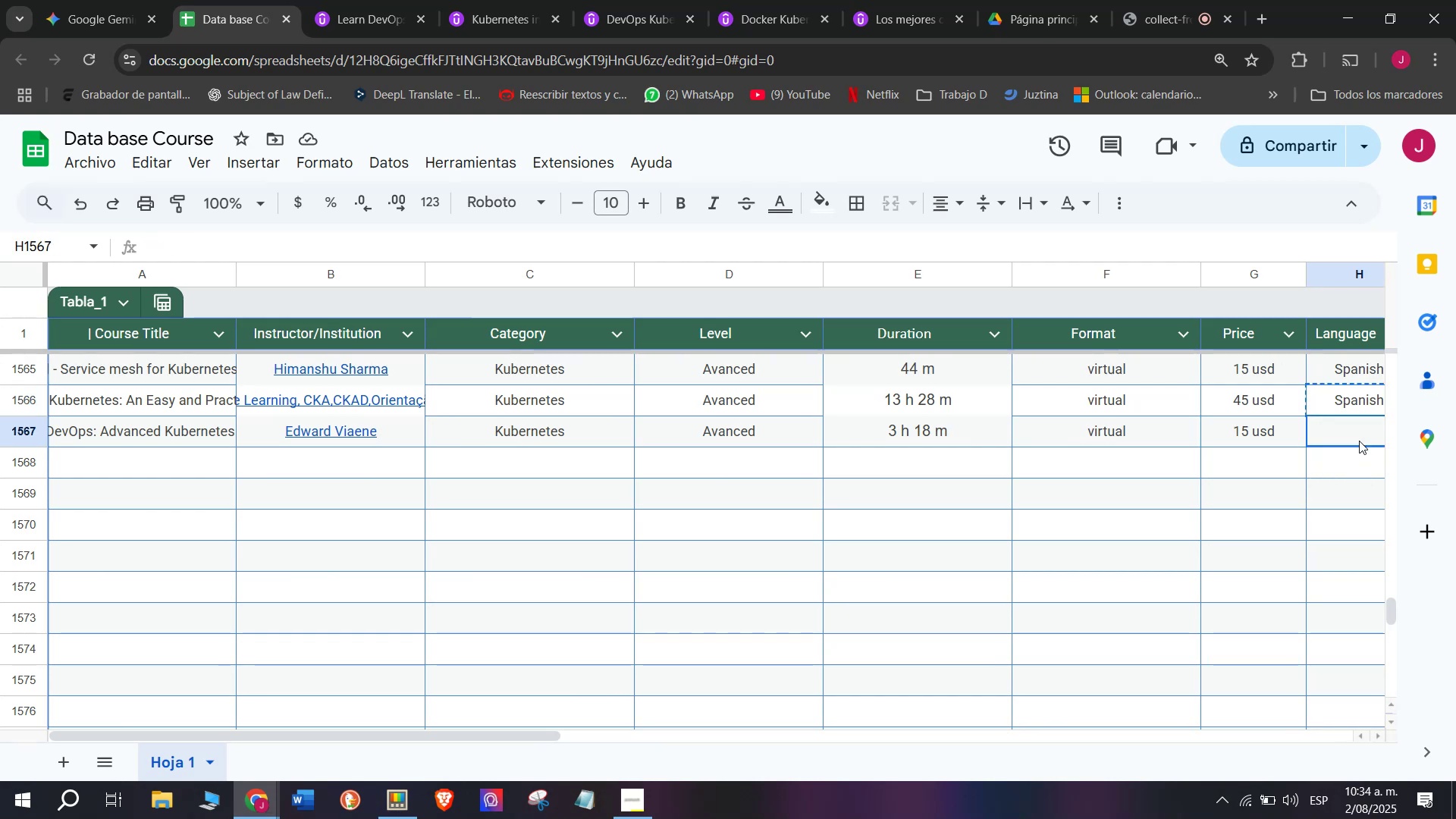 
key(Z)
 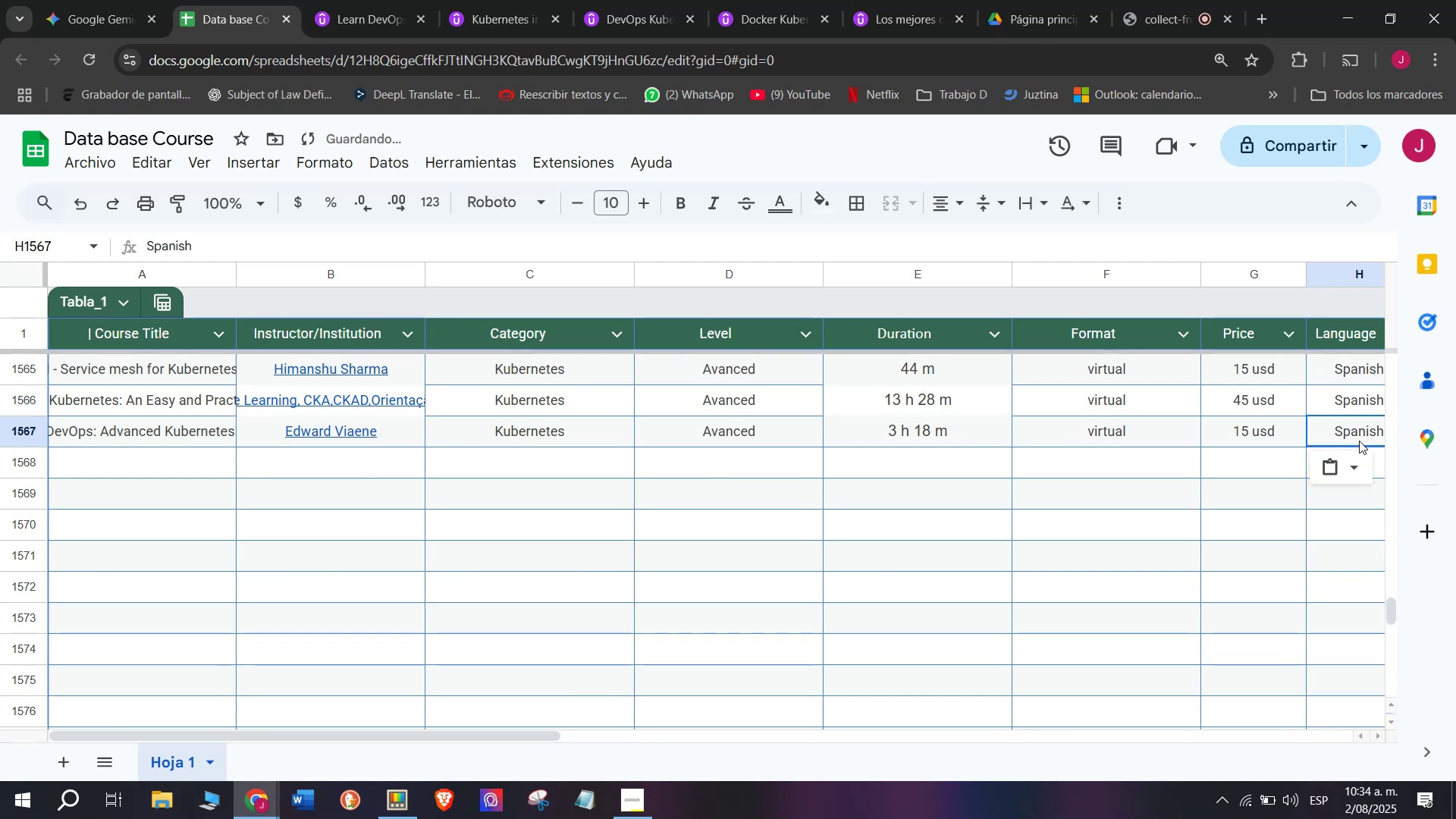 
key(Control+ControlLeft)
 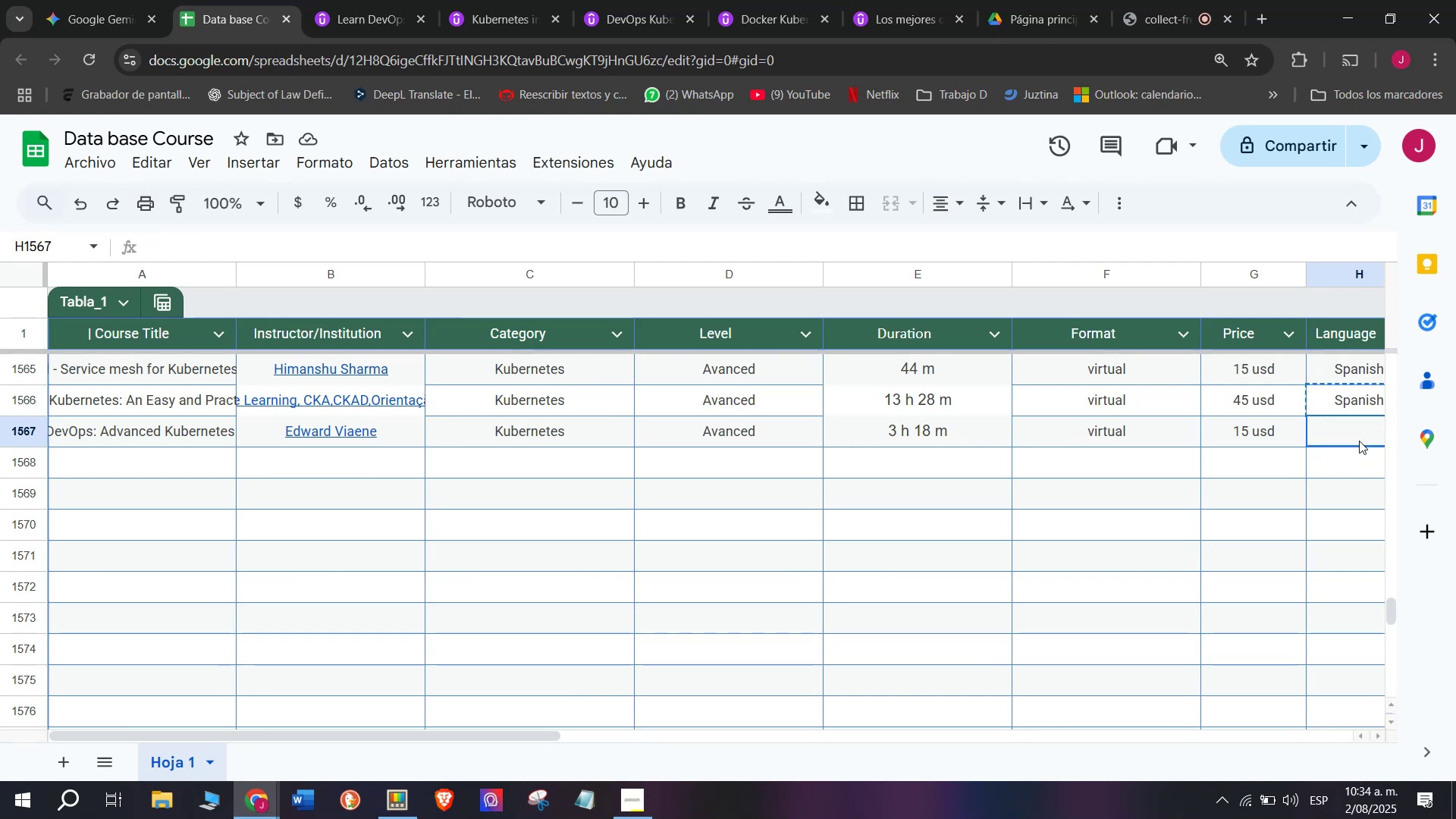 
key(Control+V)
 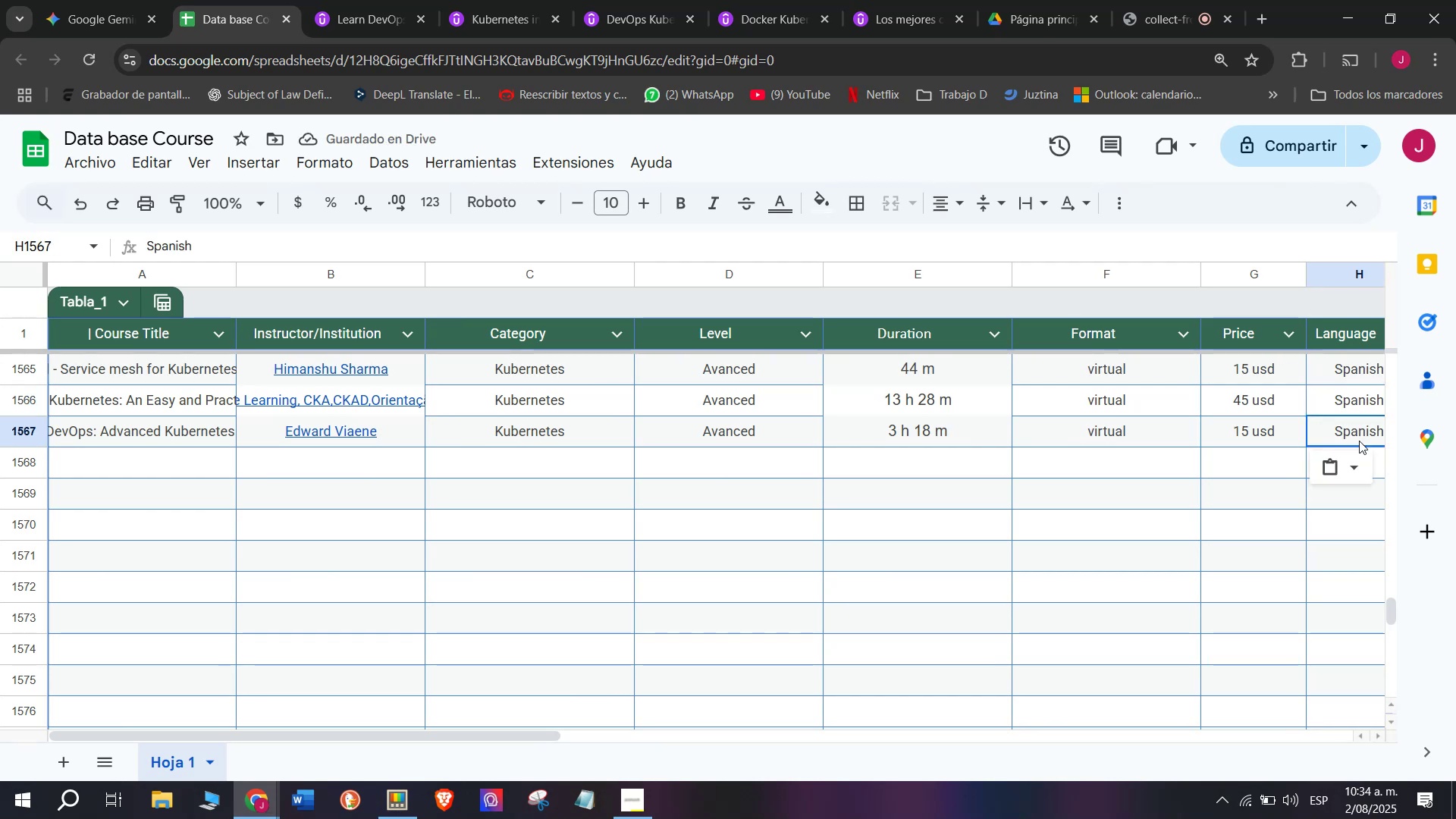 
wait(8.67)
 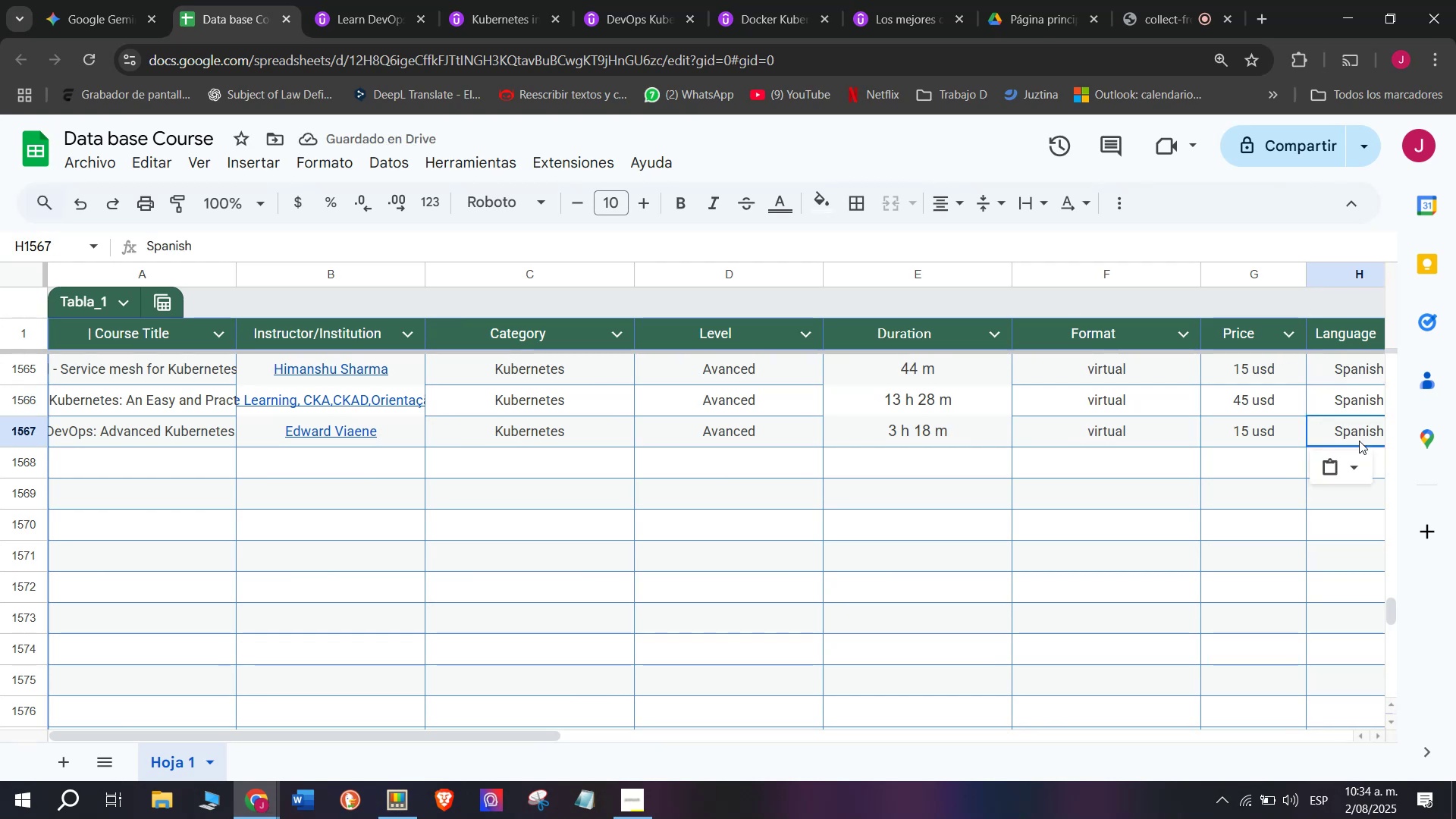 
left_click([1234, 464])
 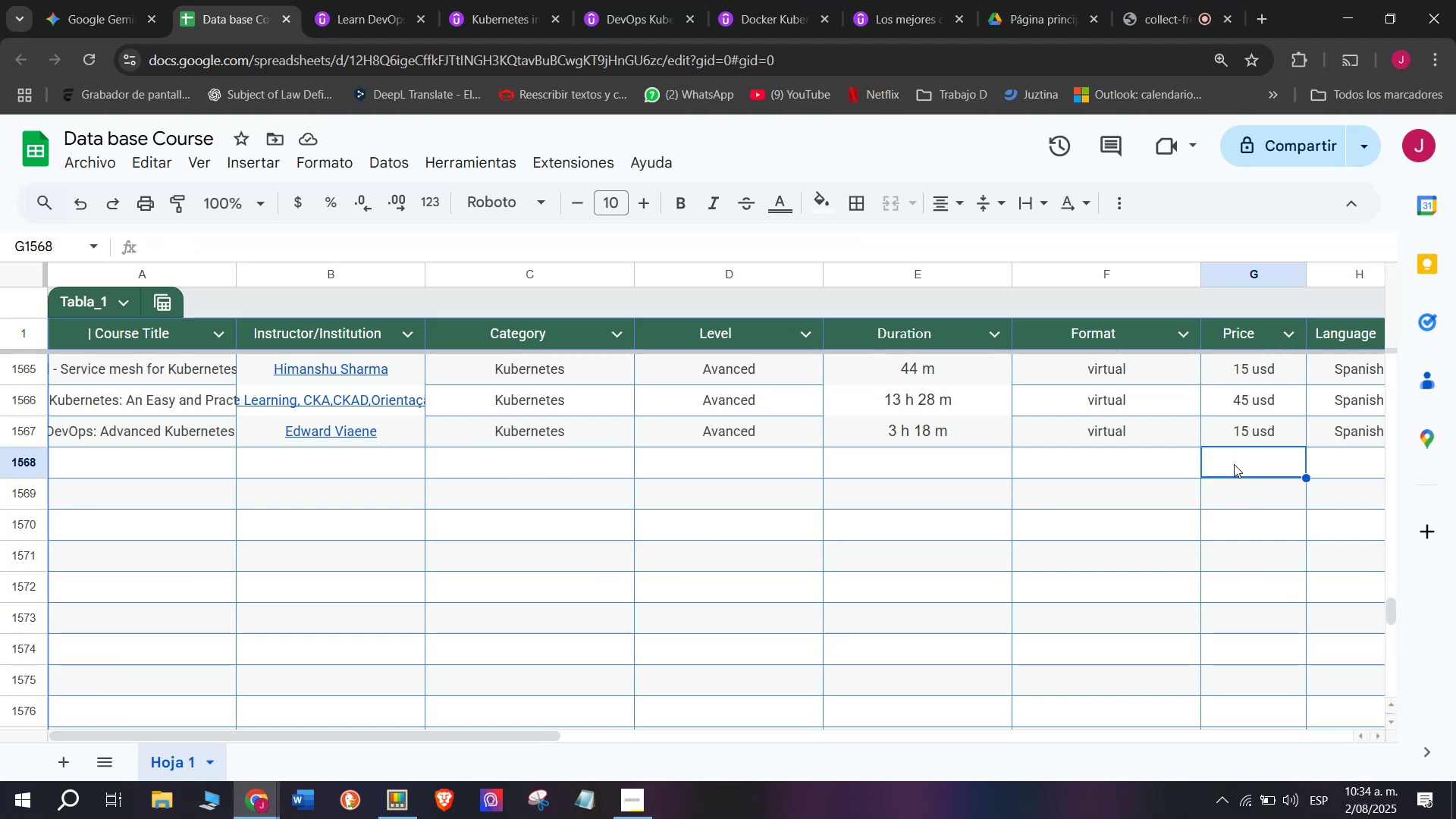 
scroll: coordinate [719, 467], scroll_direction: down, amount: 3.0
 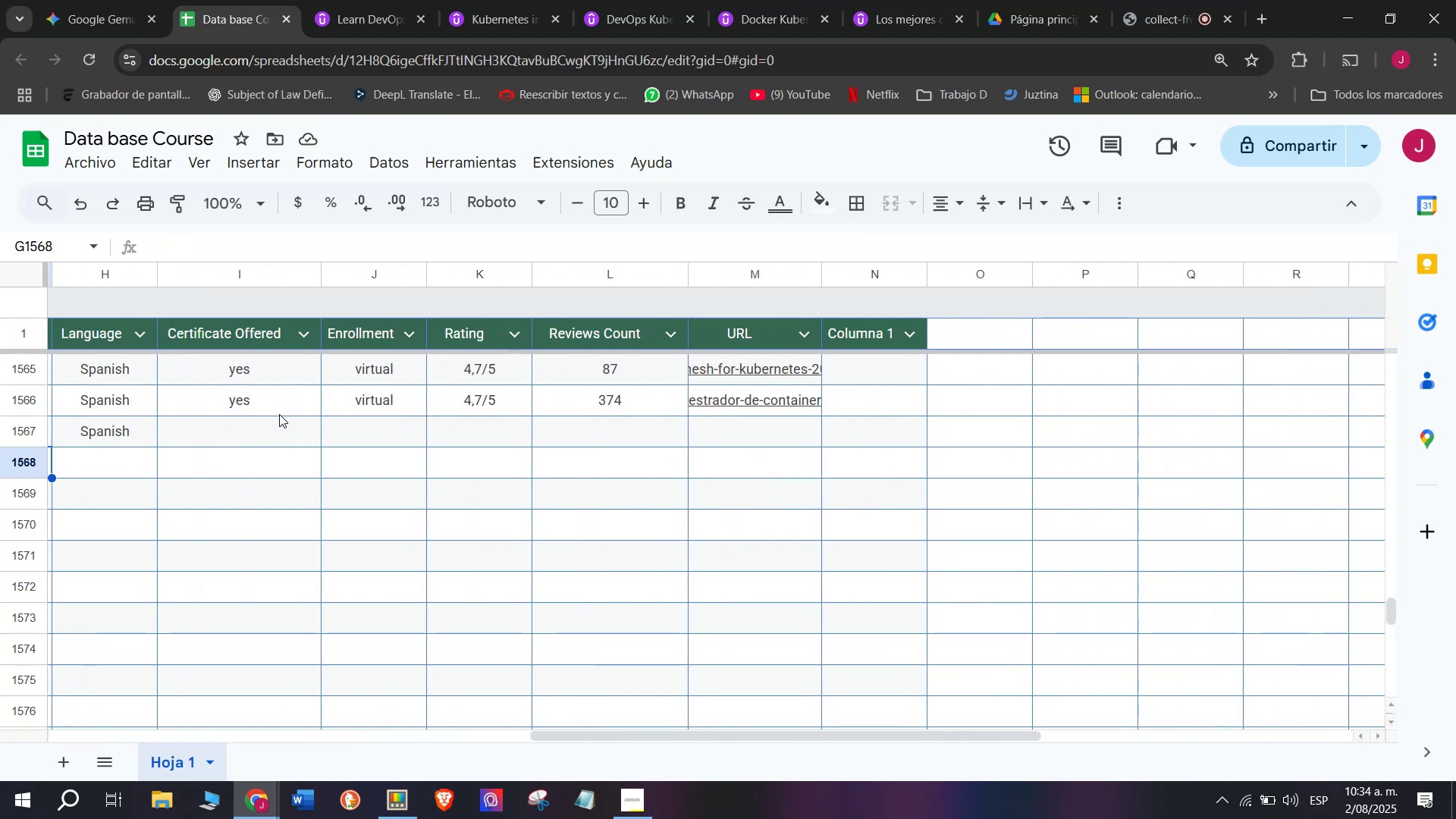 
key(Control+ControlLeft)
 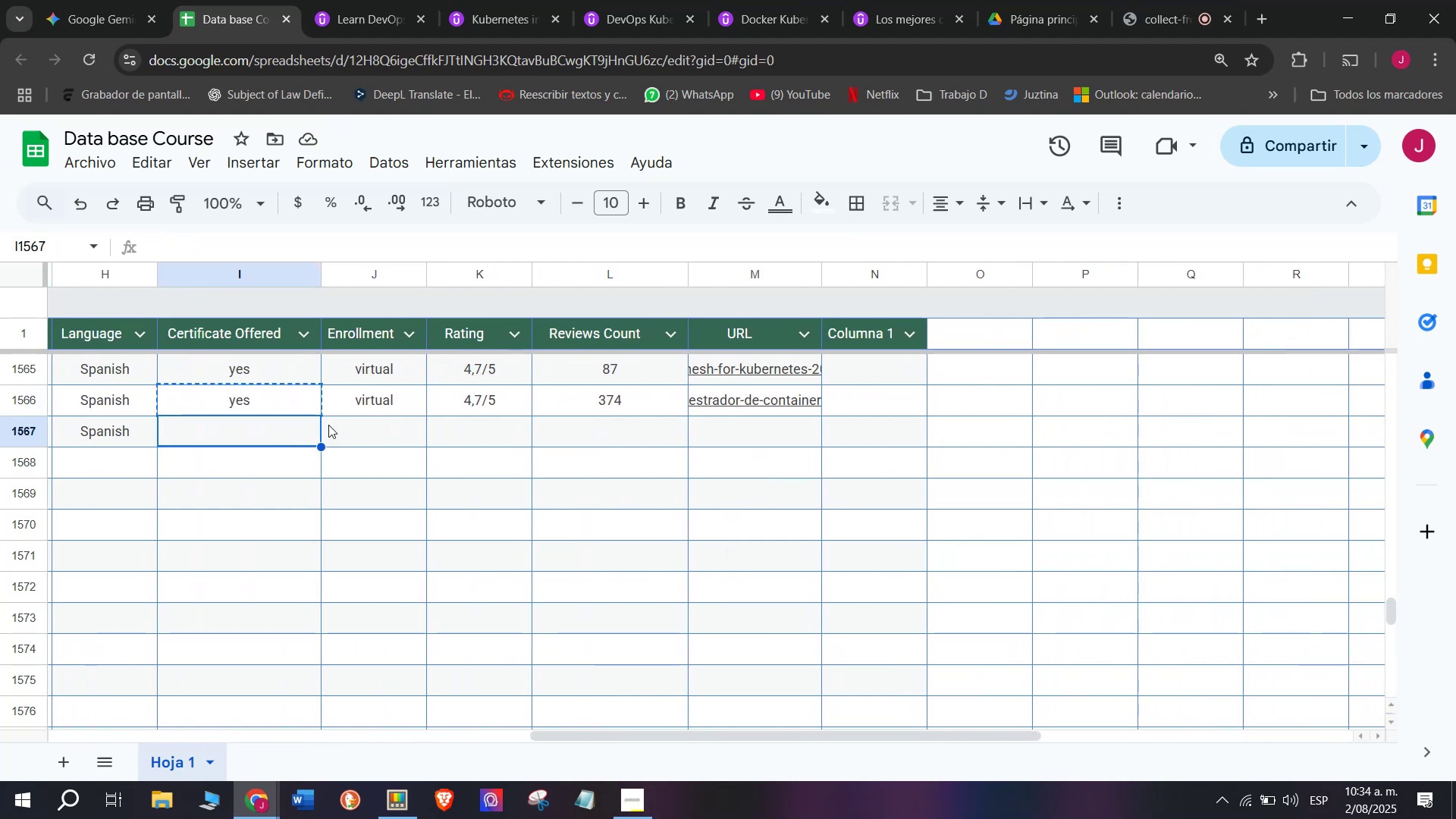 
key(Break)
 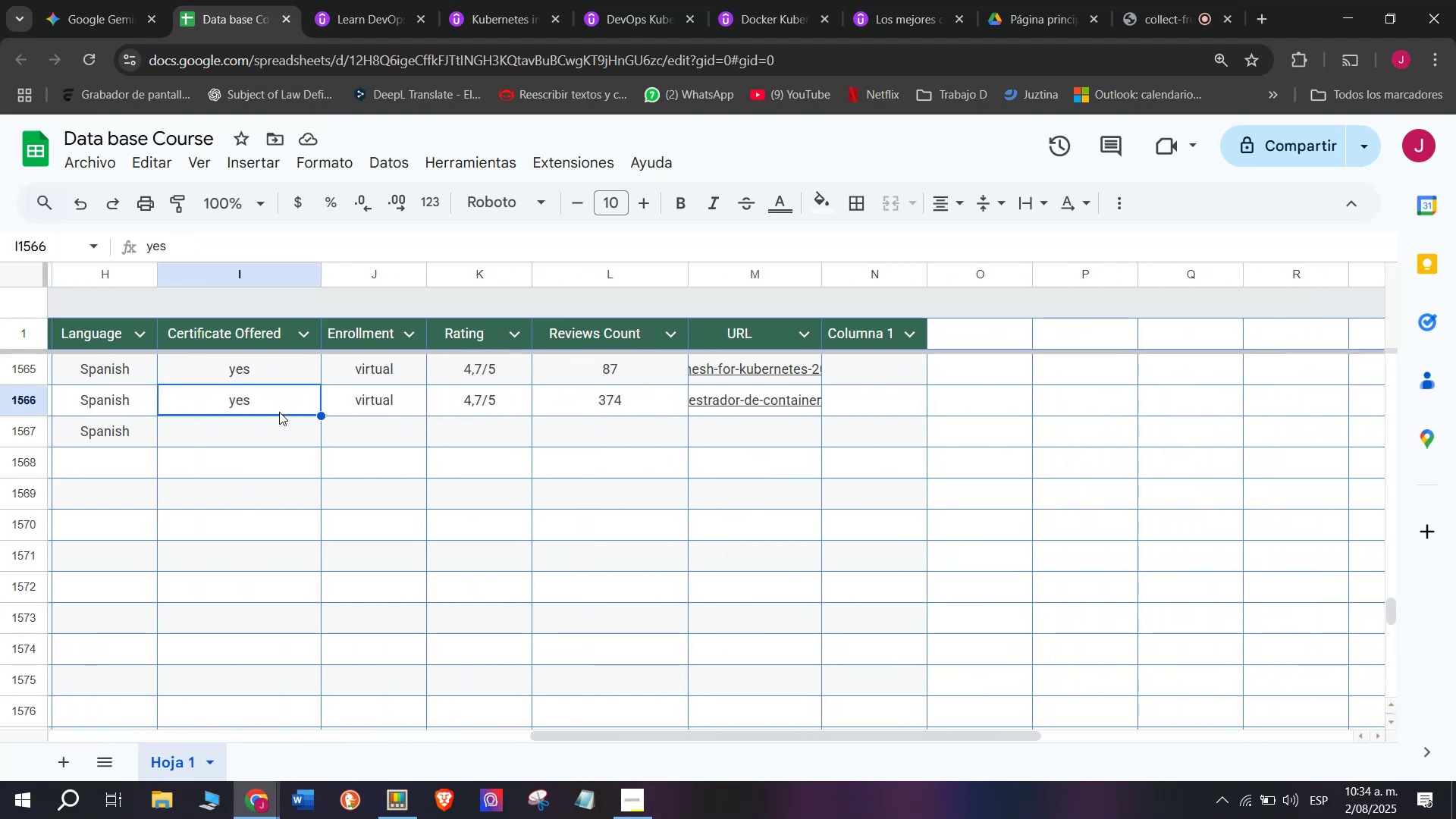 
key(Control+C)
 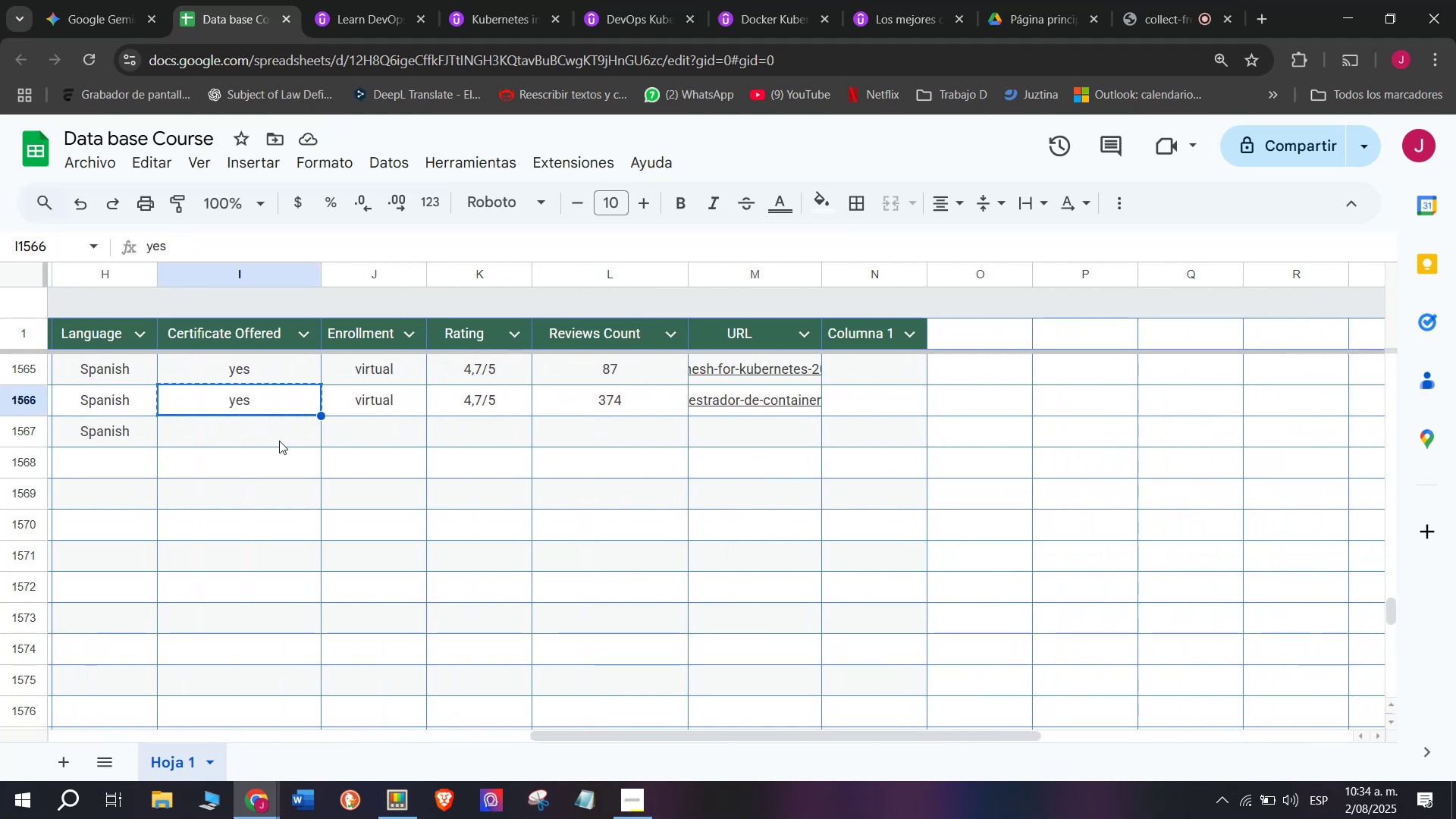 
double_click([279, 441])
 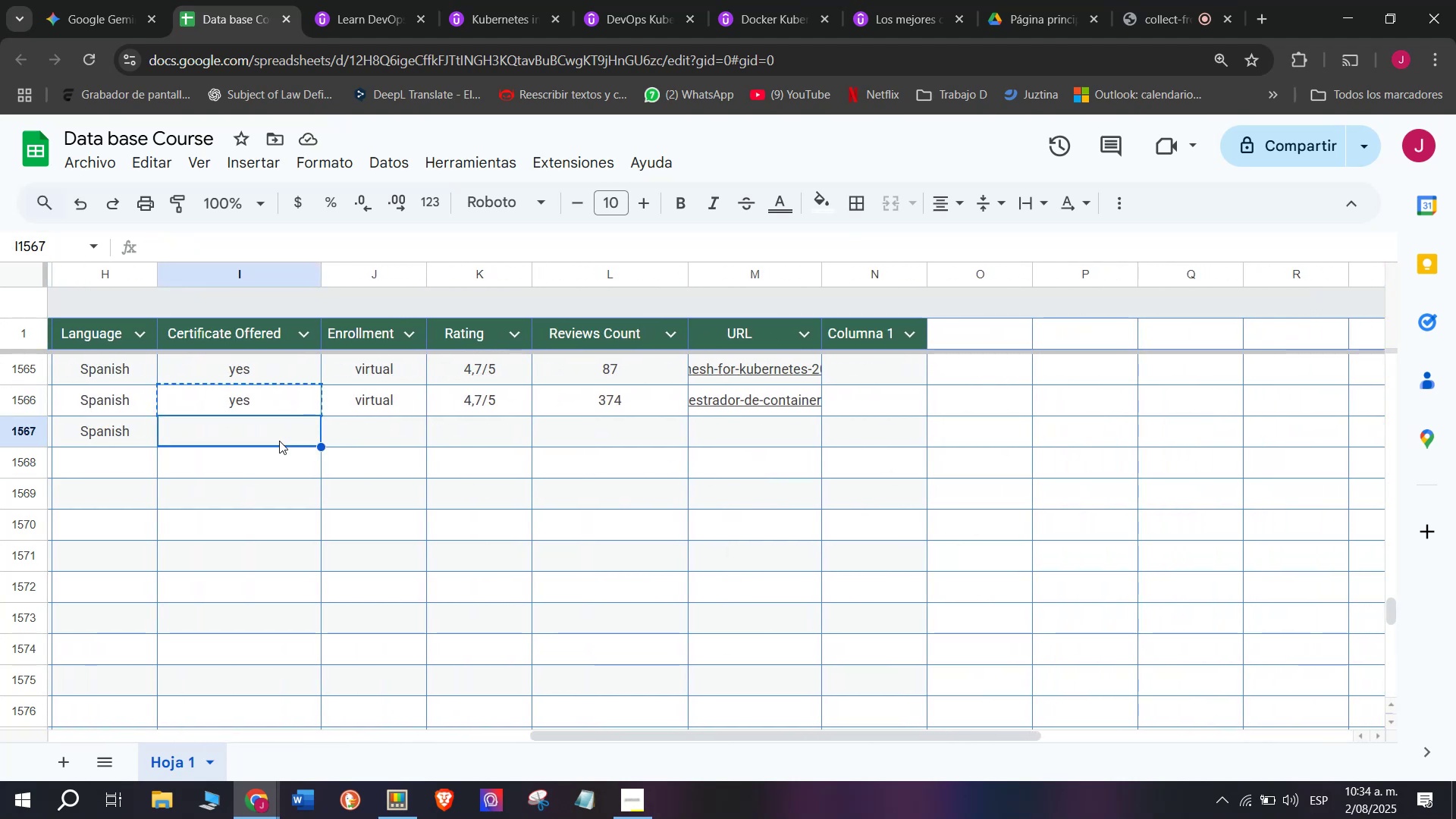 
key(Control+ControlLeft)
 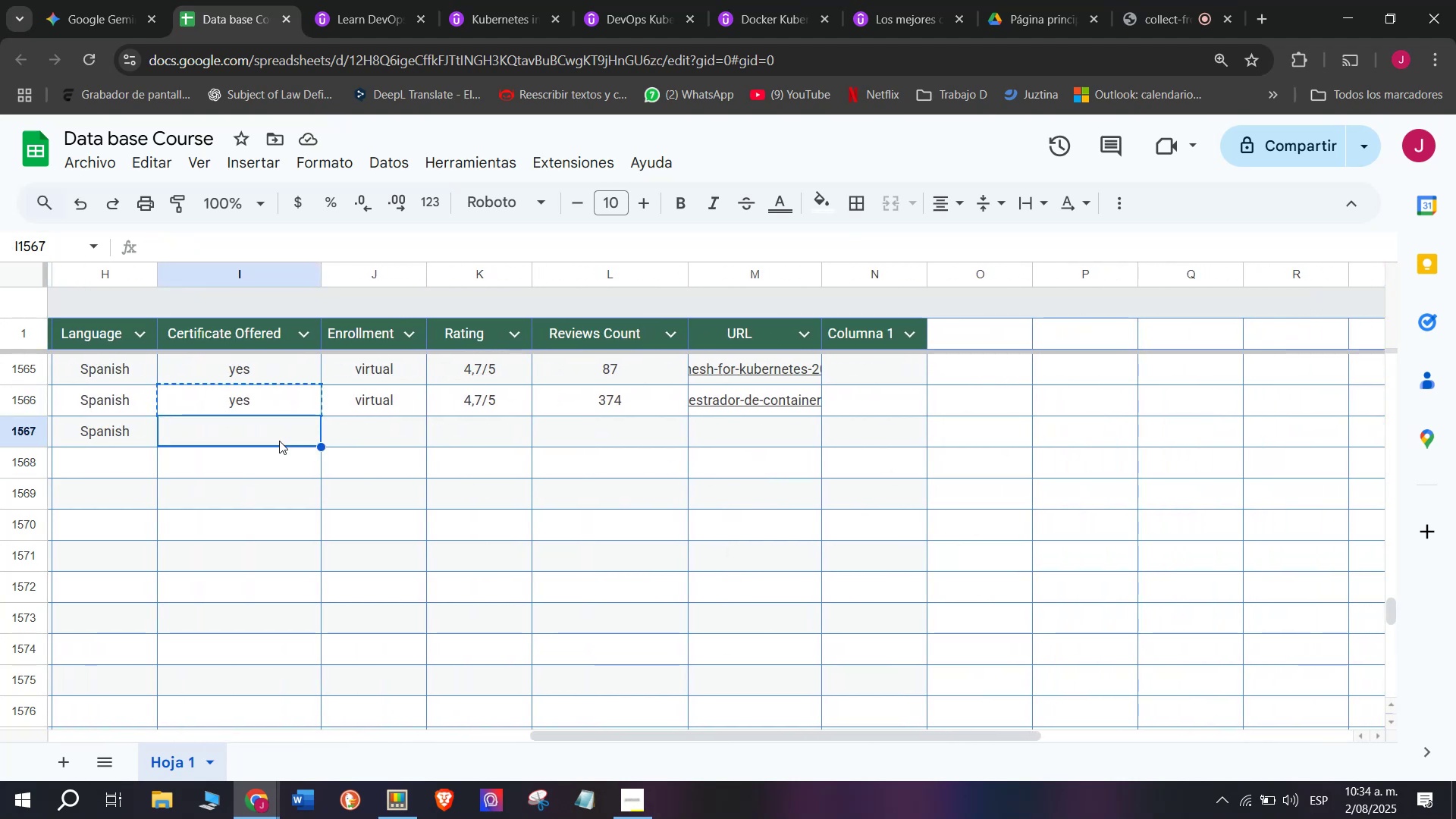 
key(Z)
 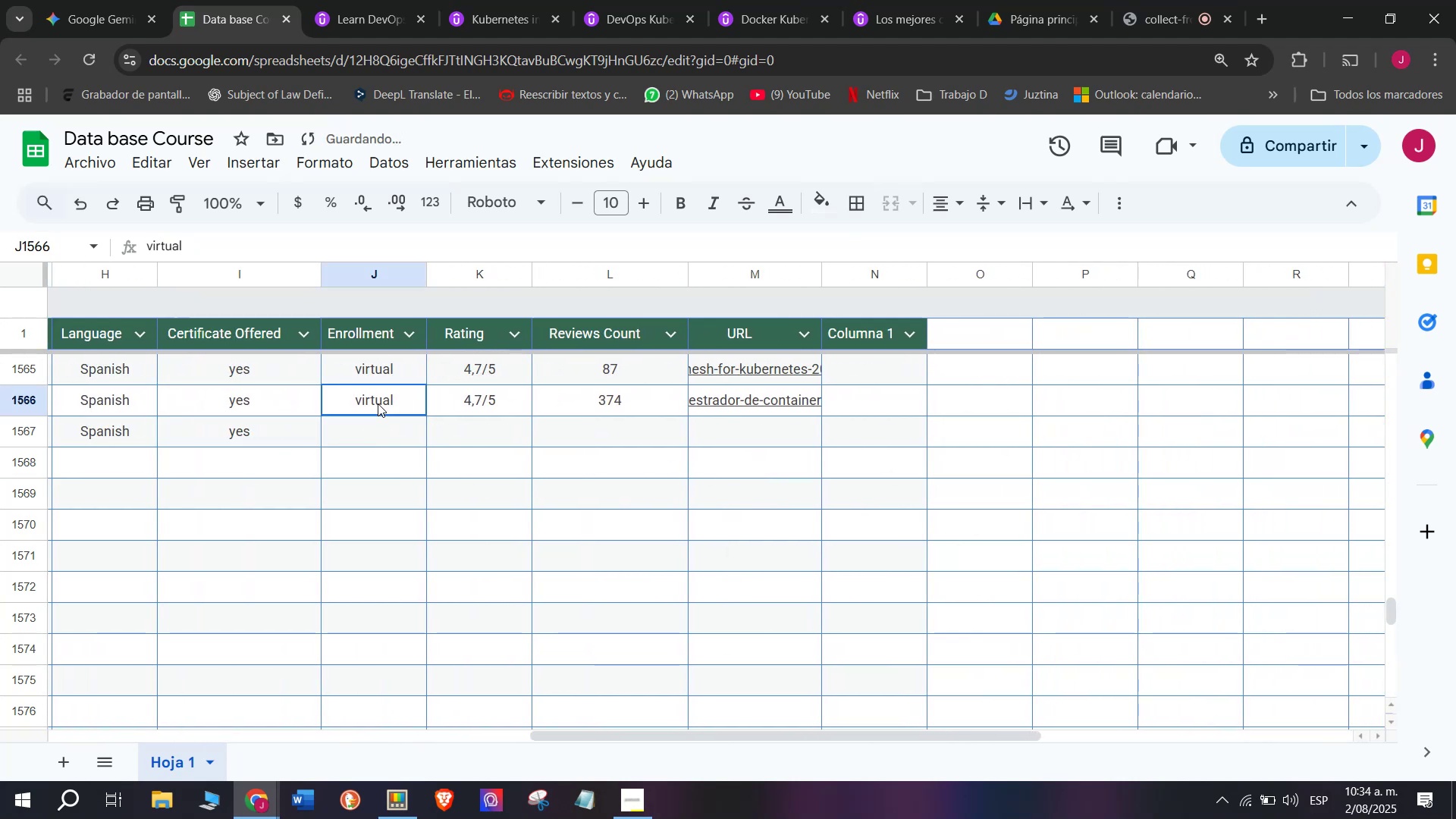 
key(Control+V)
 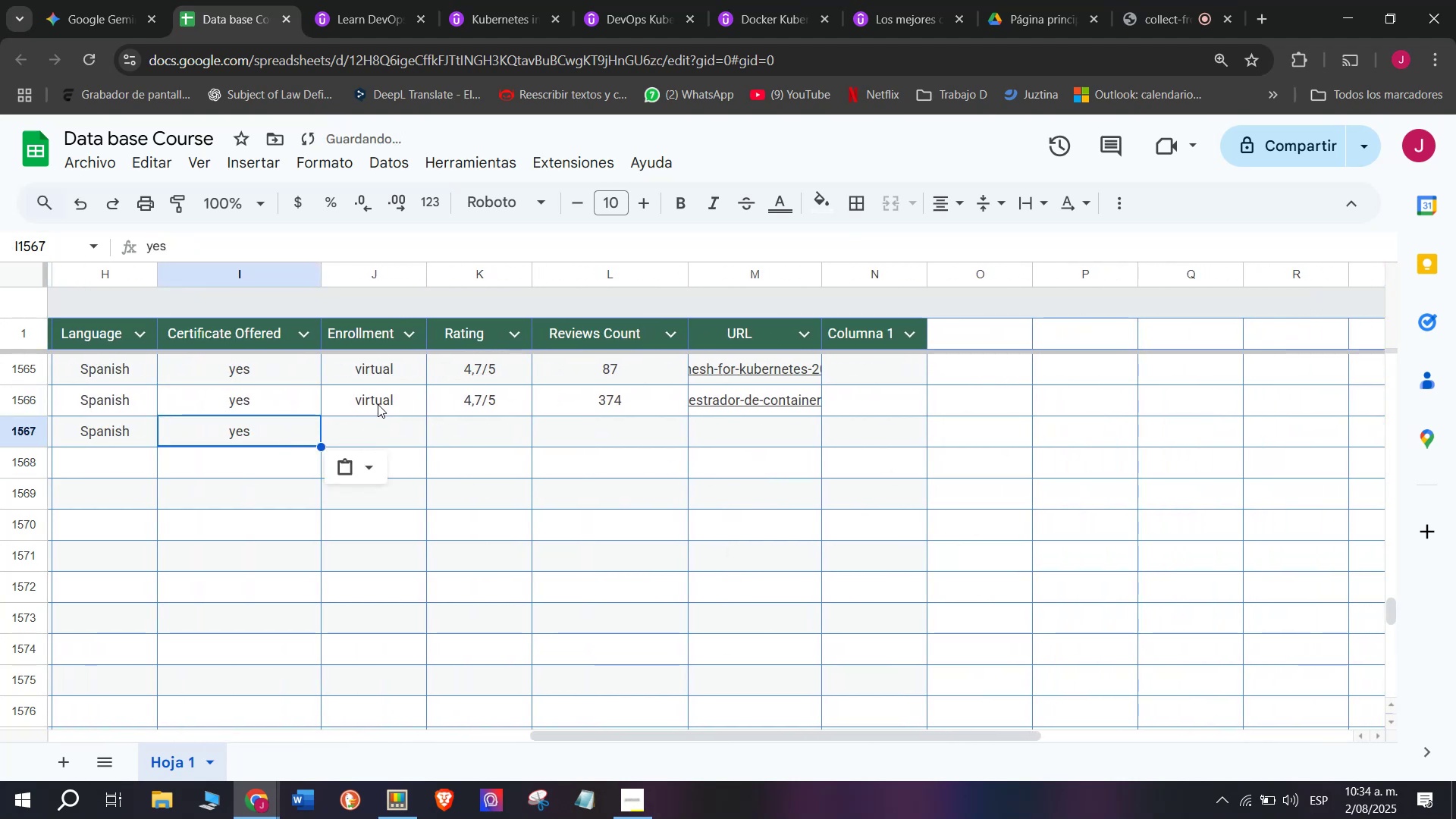 
triple_click([378, 403])
 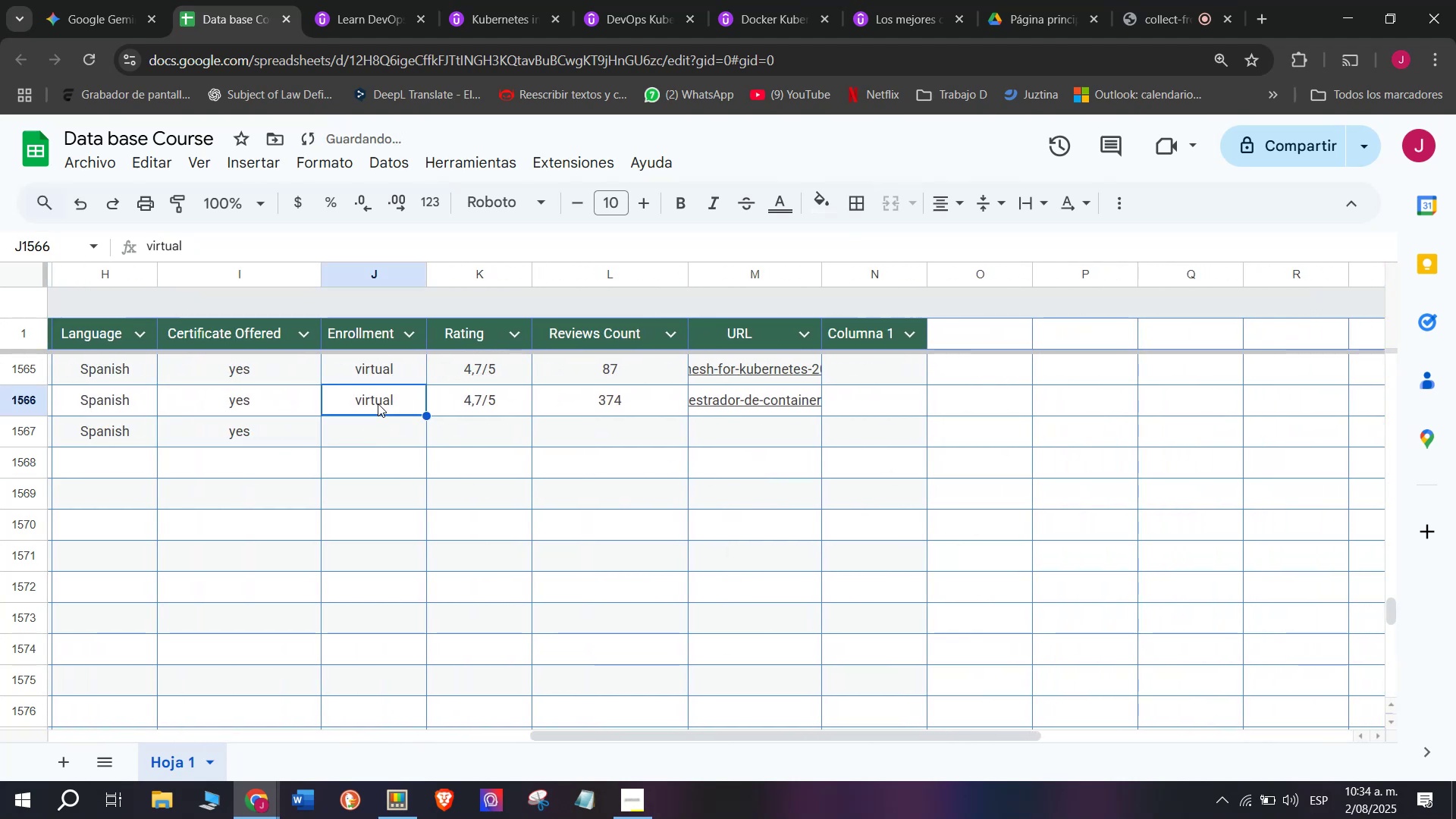 
key(Break)
 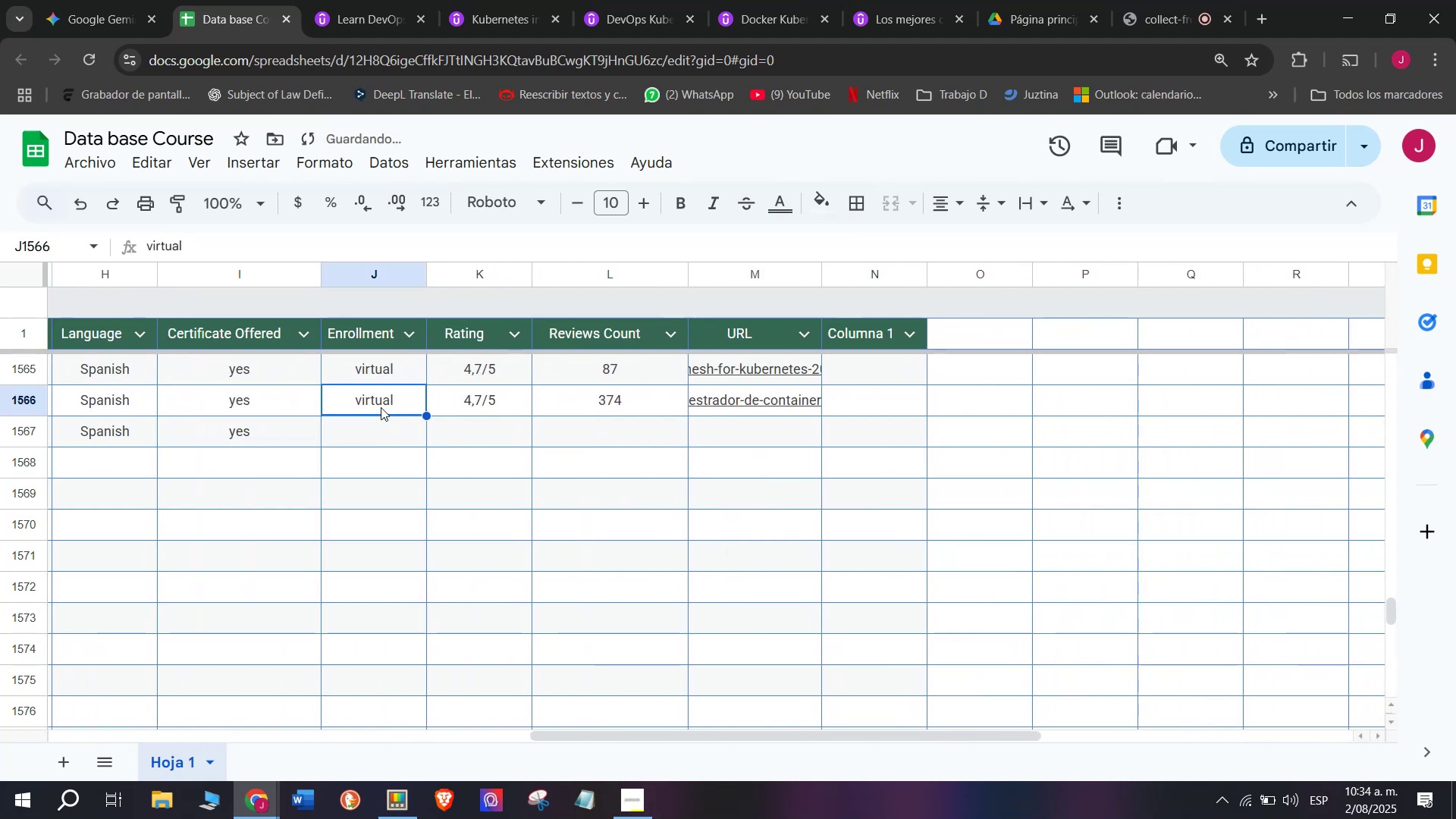 
key(Control+ControlLeft)
 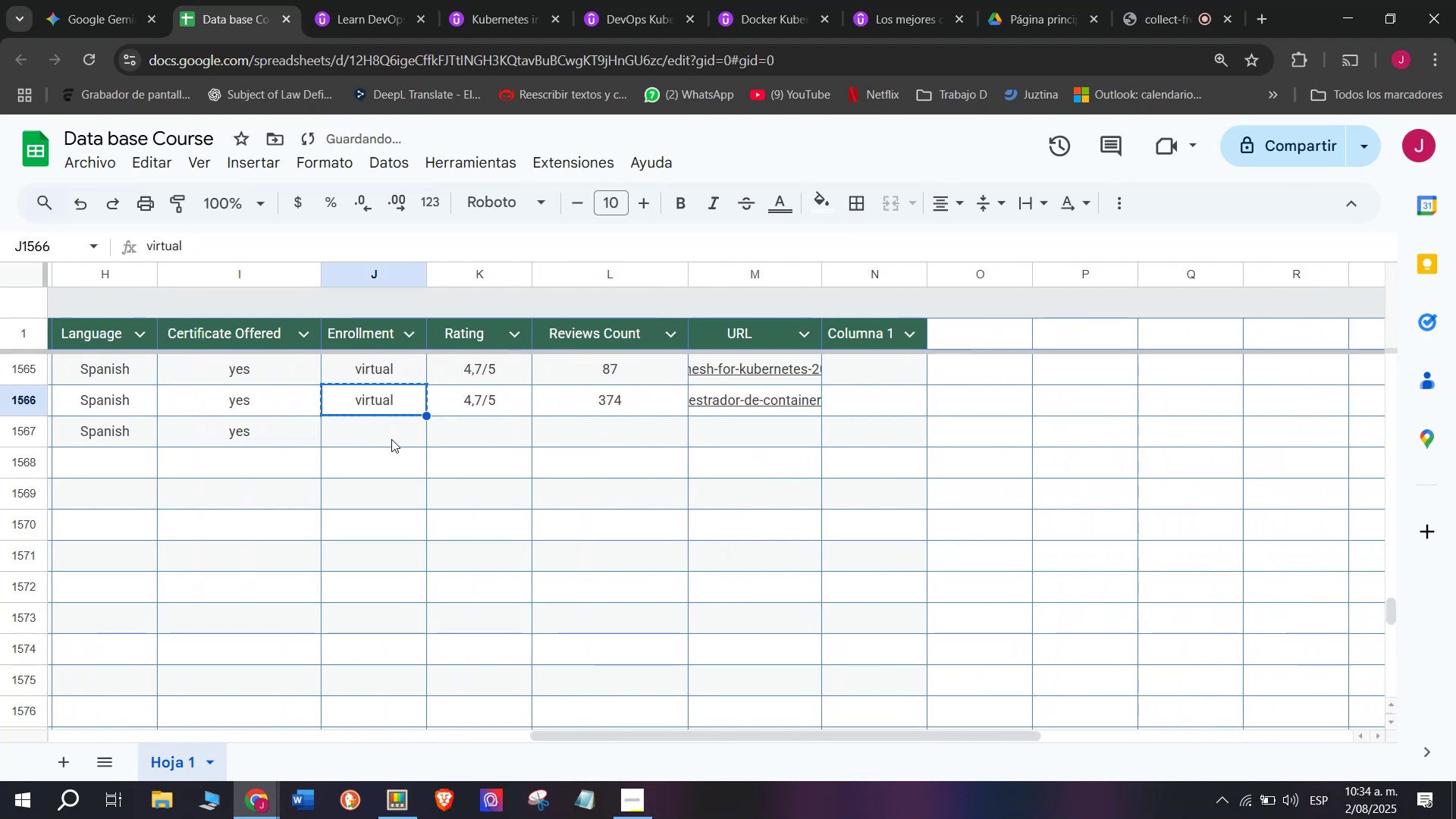 
key(Control+C)
 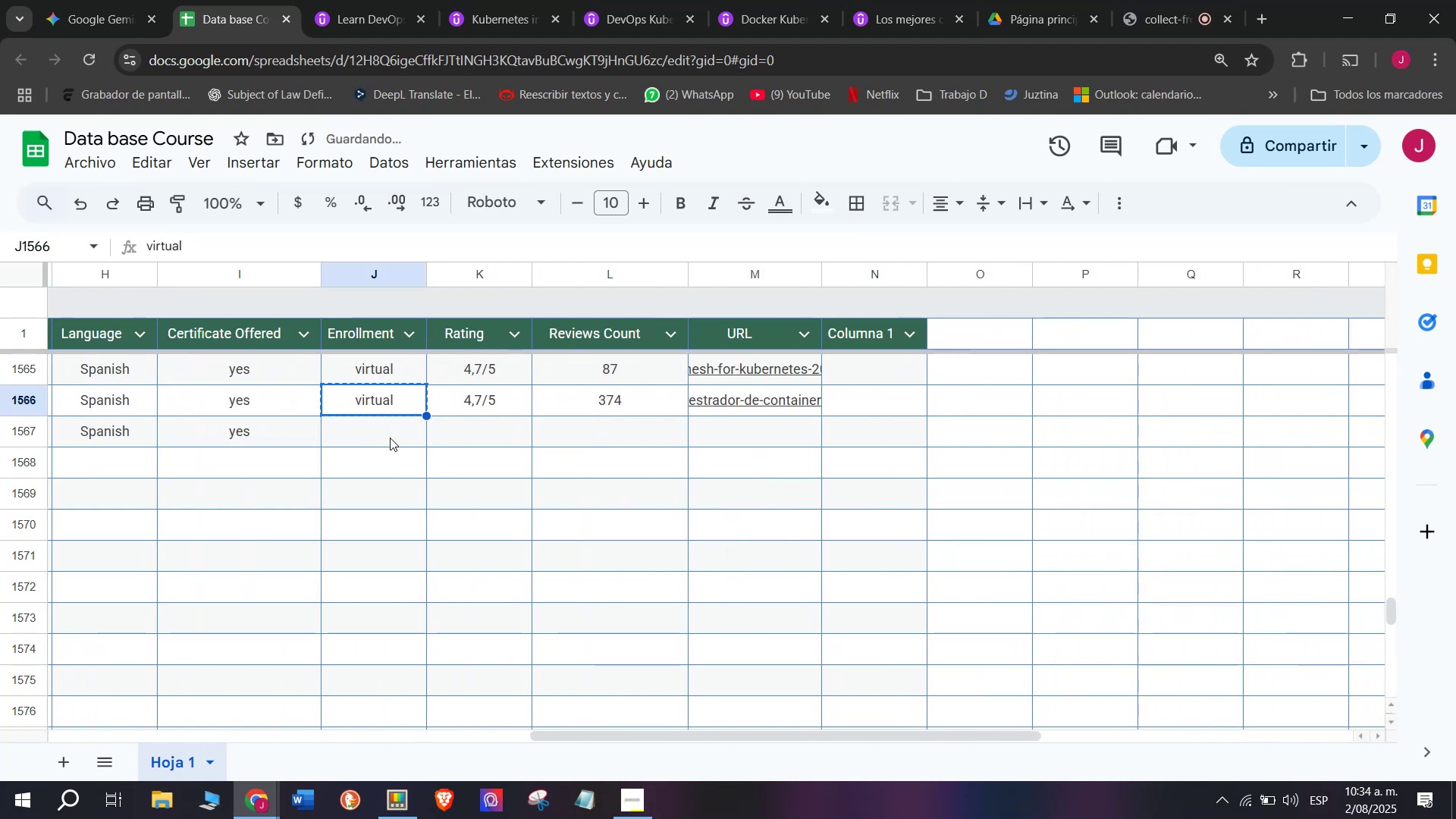 
left_click([391, 439])
 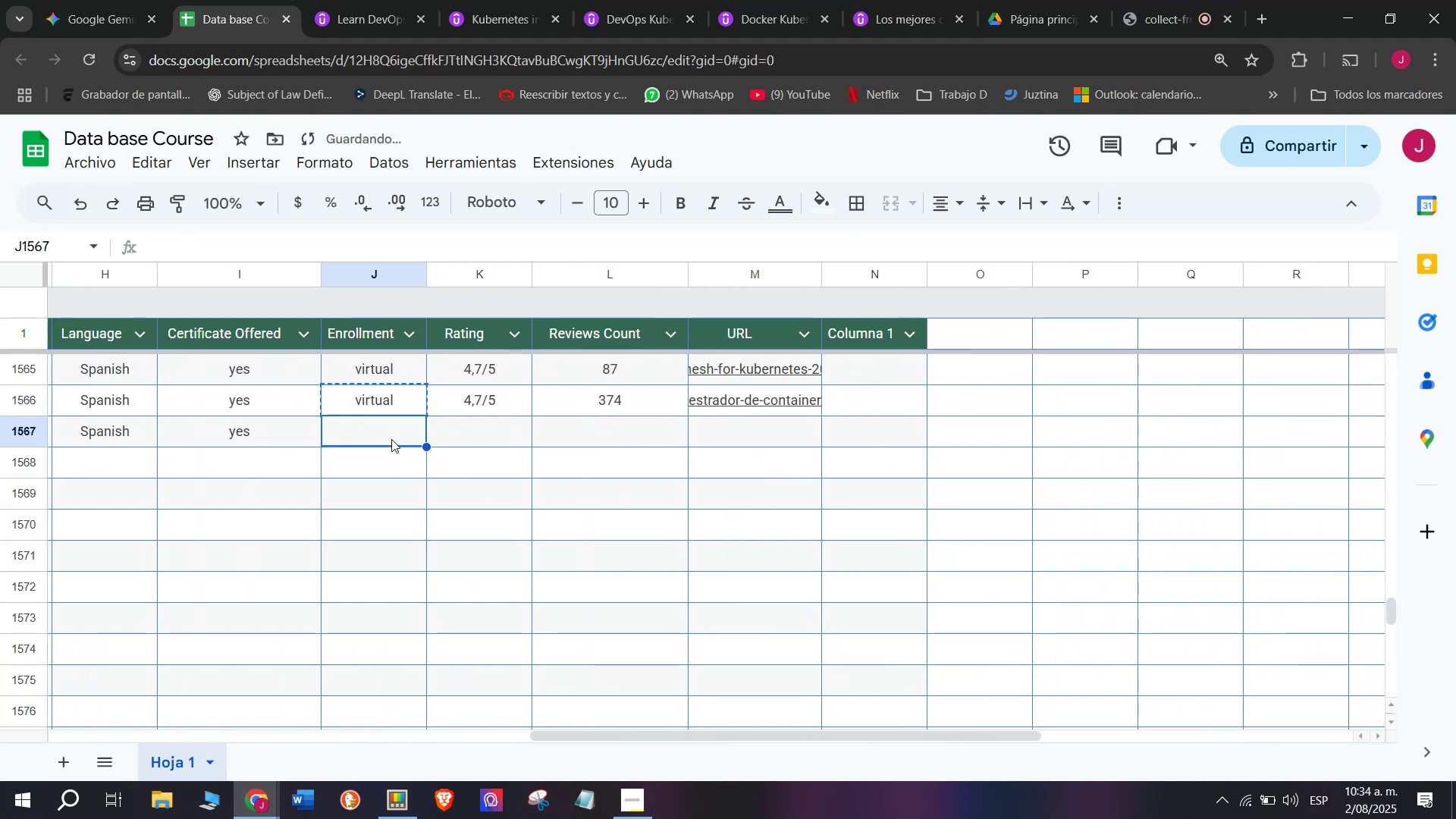 
key(Control+ControlLeft)
 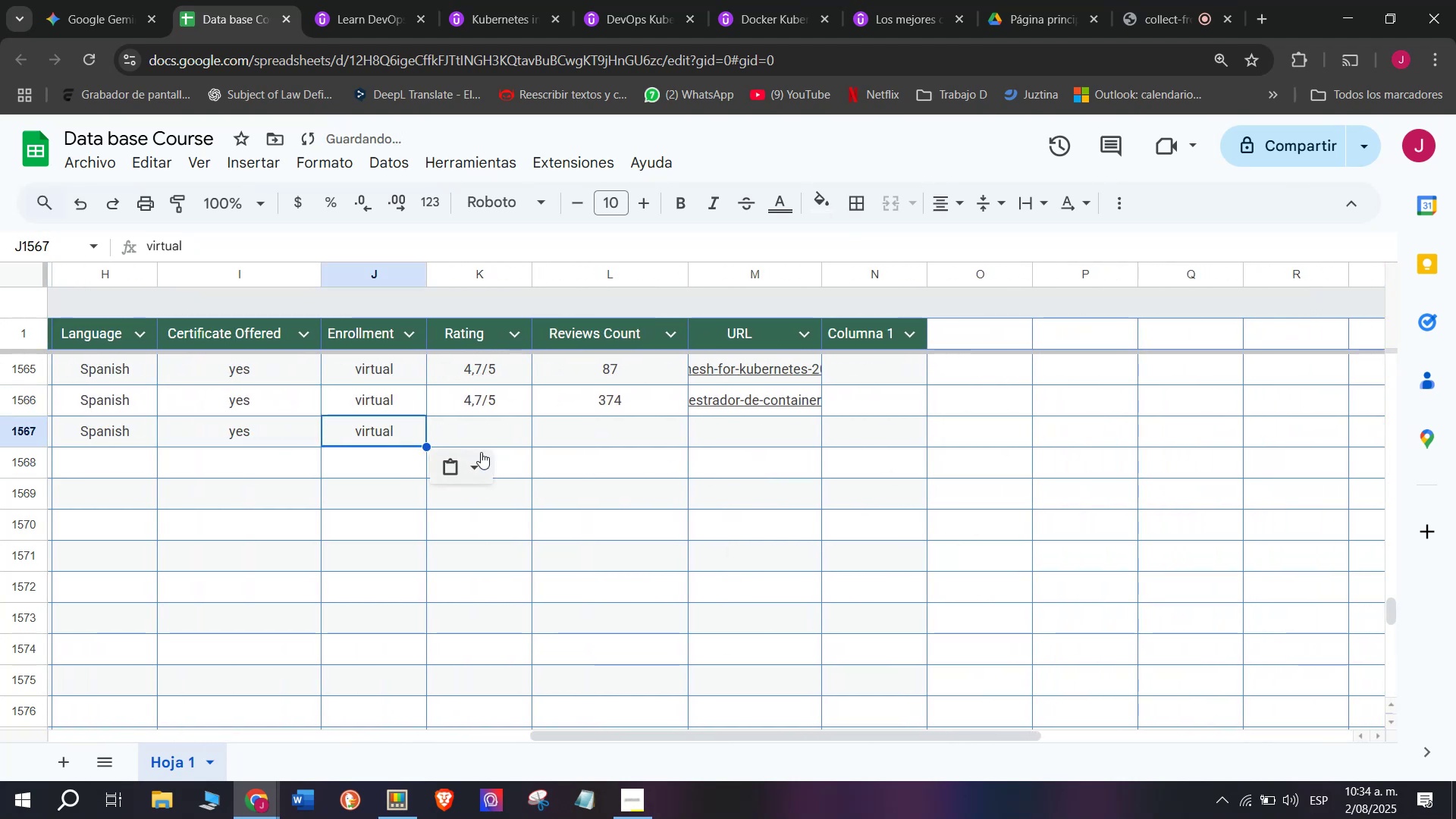 
key(Z)
 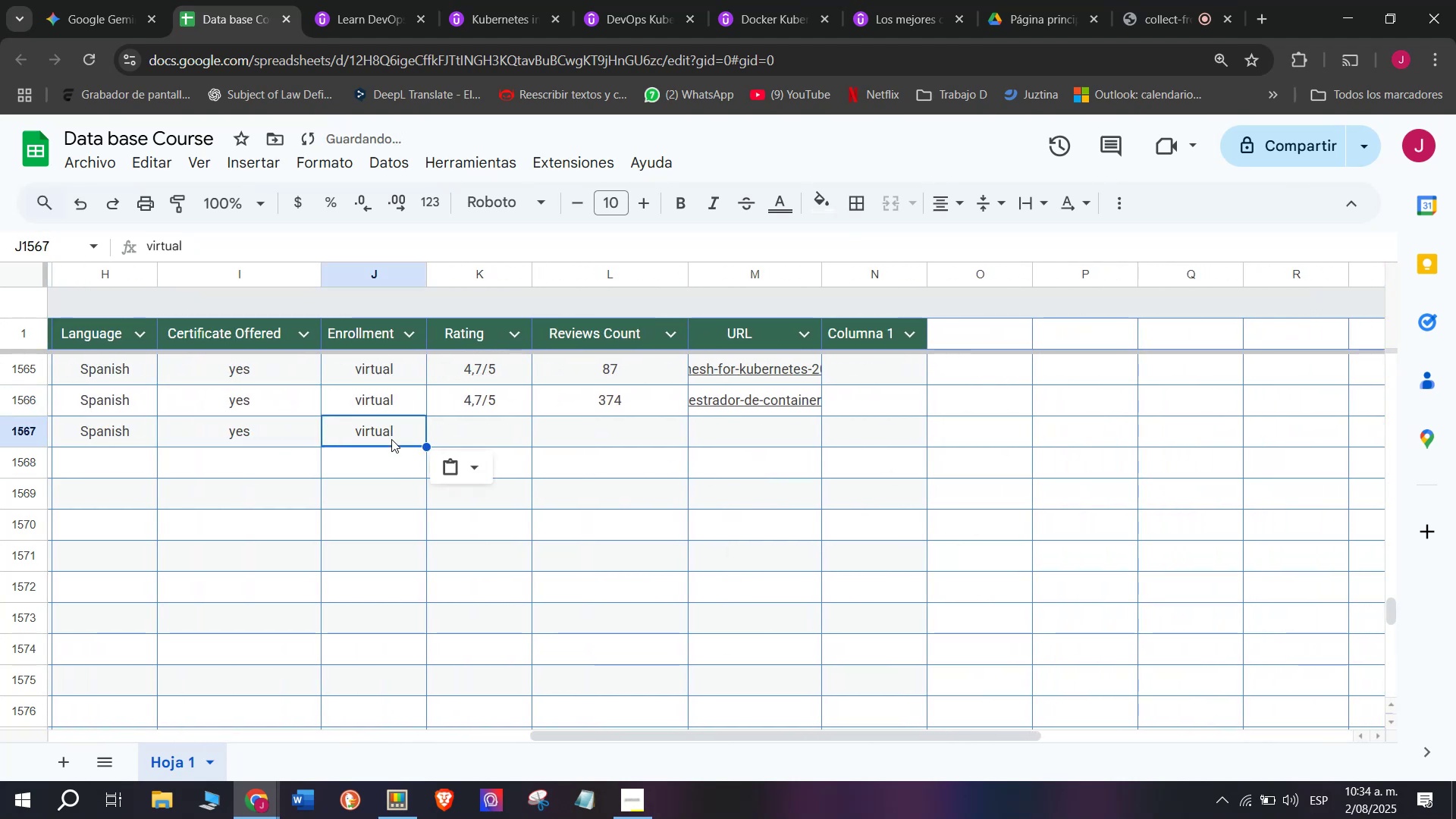 
key(Control+V)
 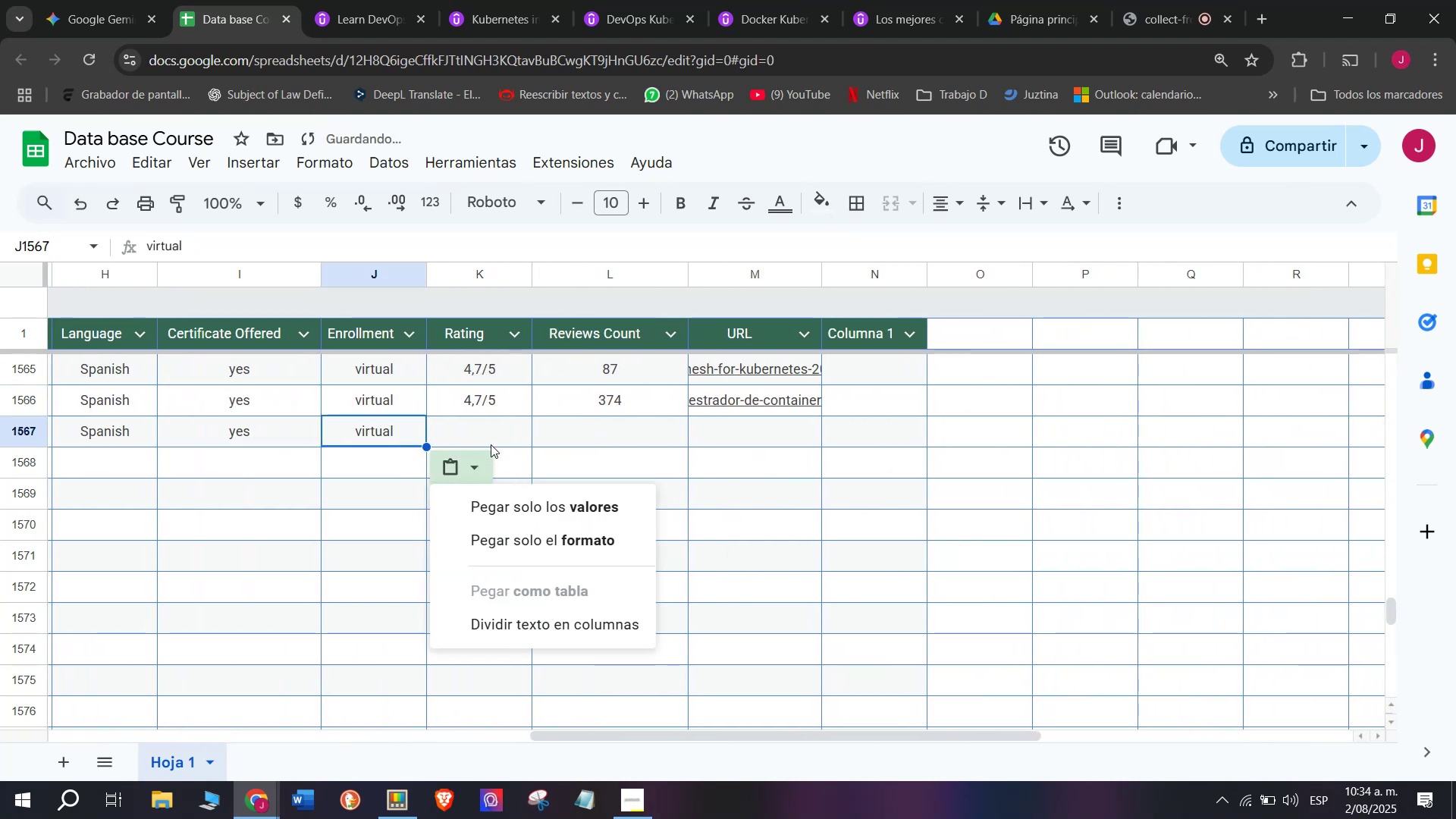 
left_click([503, 430])
 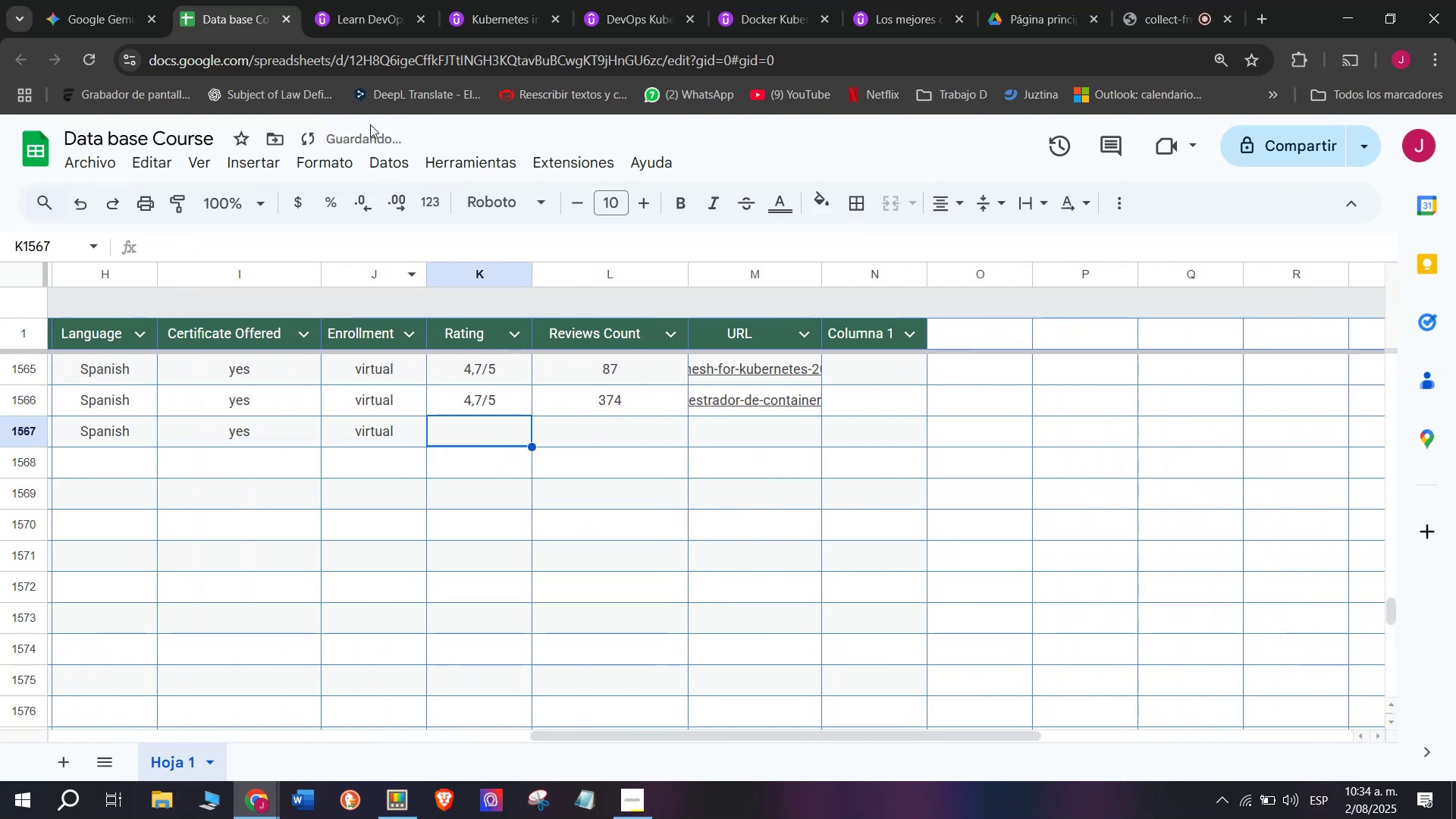 
left_click([394, 0])
 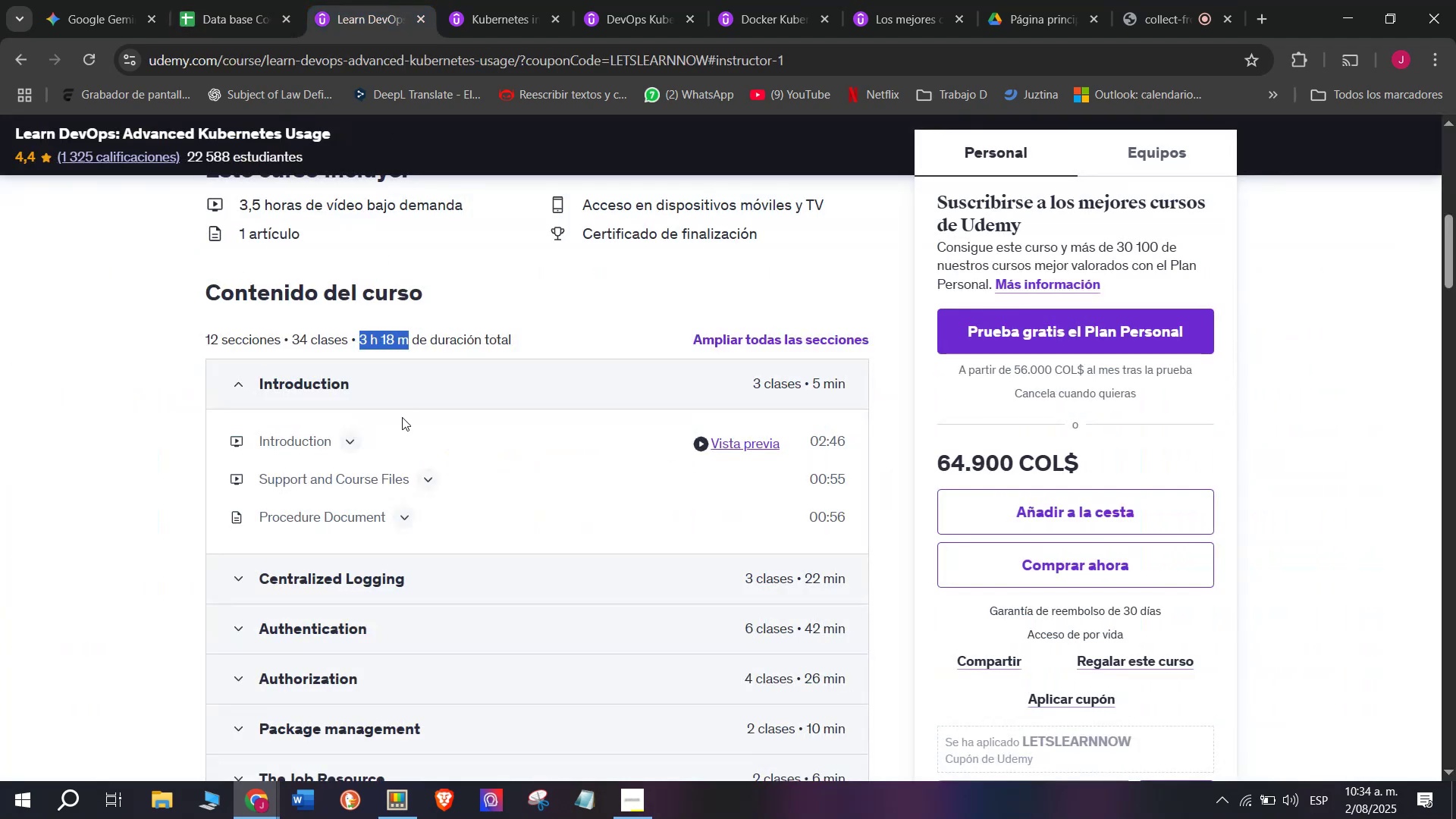 
scroll: coordinate [402, 419], scroll_direction: up, amount: 2.0
 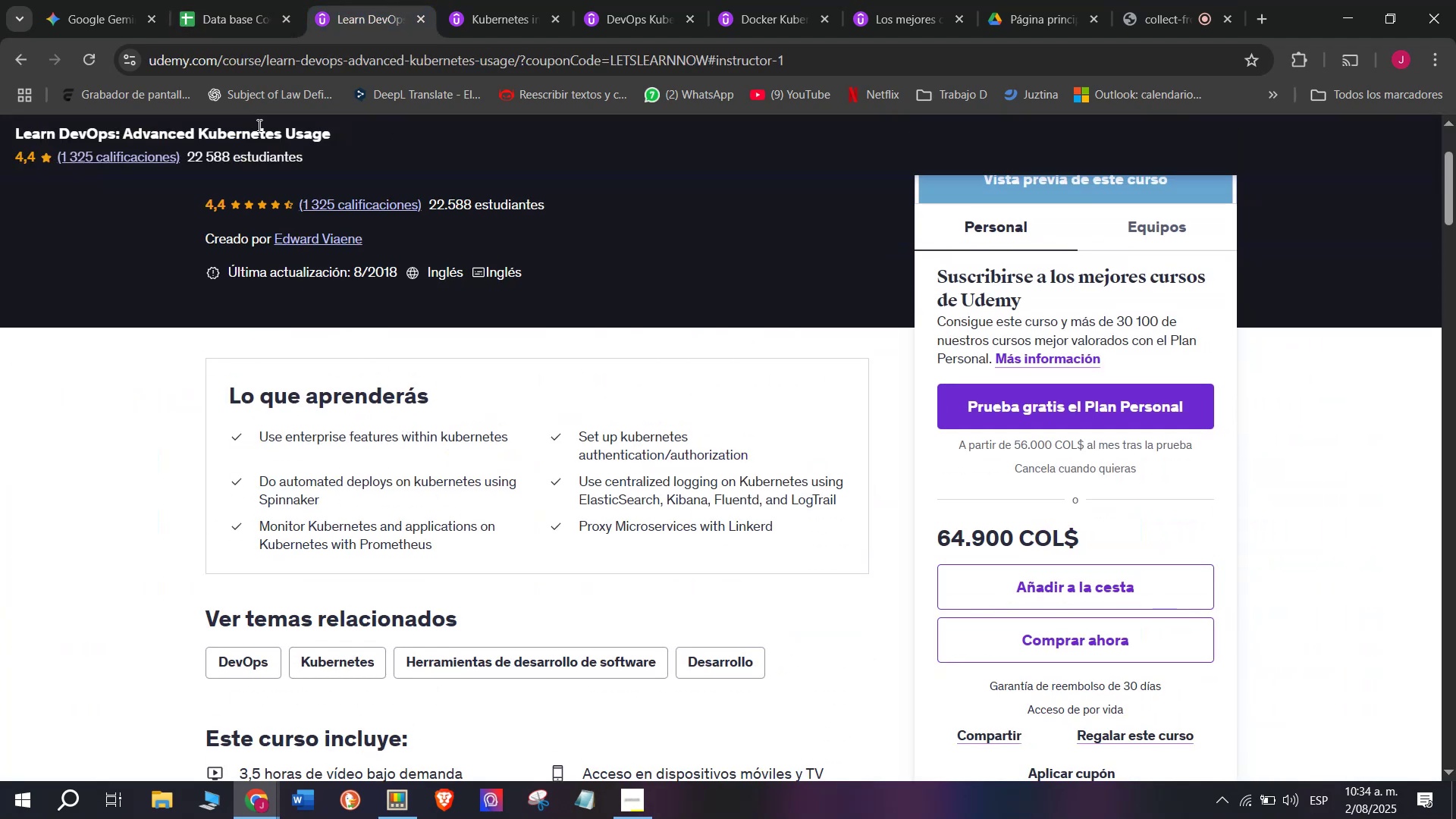 
left_click([223, 0])
 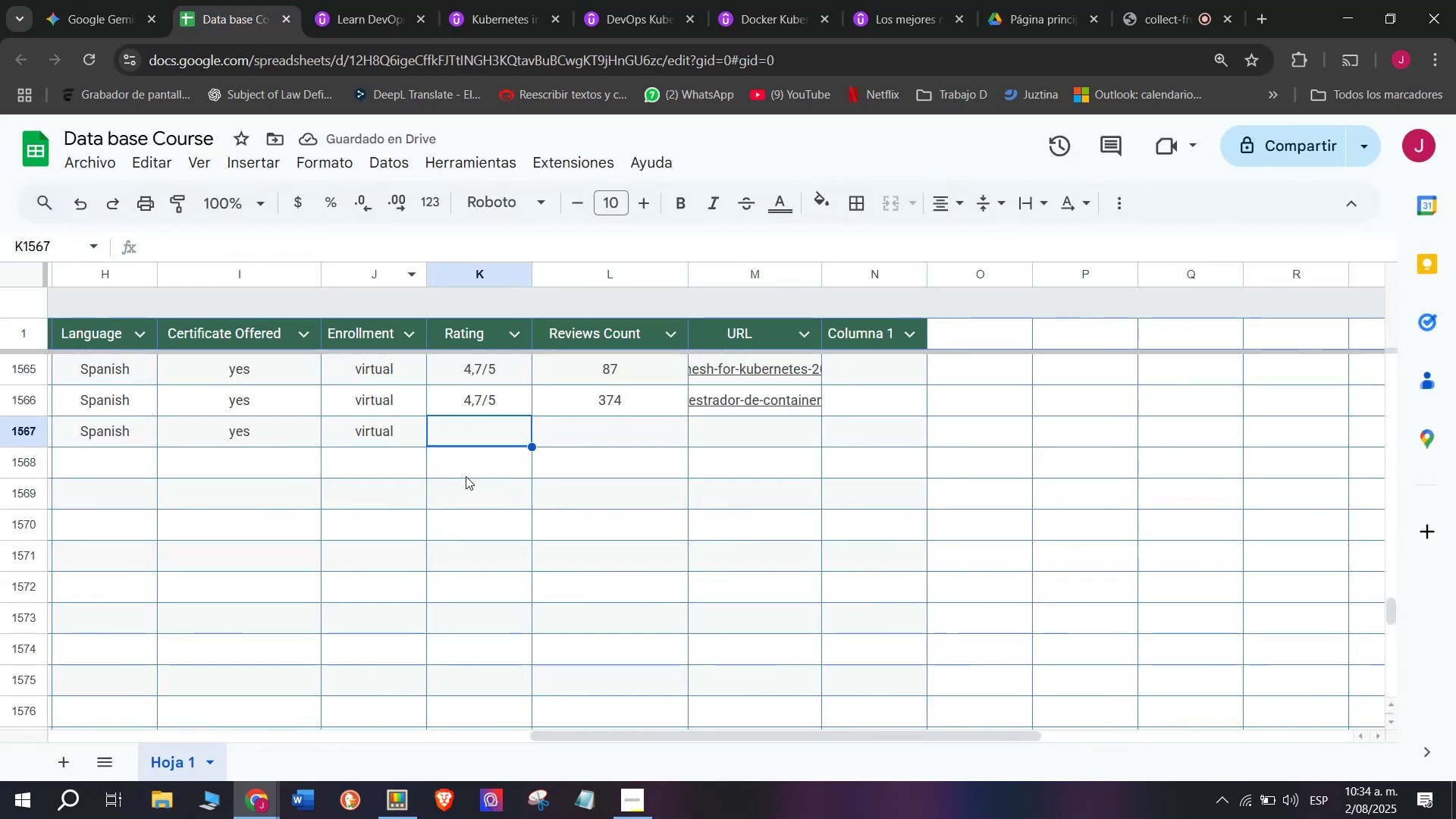 
scroll: coordinate [474, 469], scroll_direction: up, amount: 1.0
 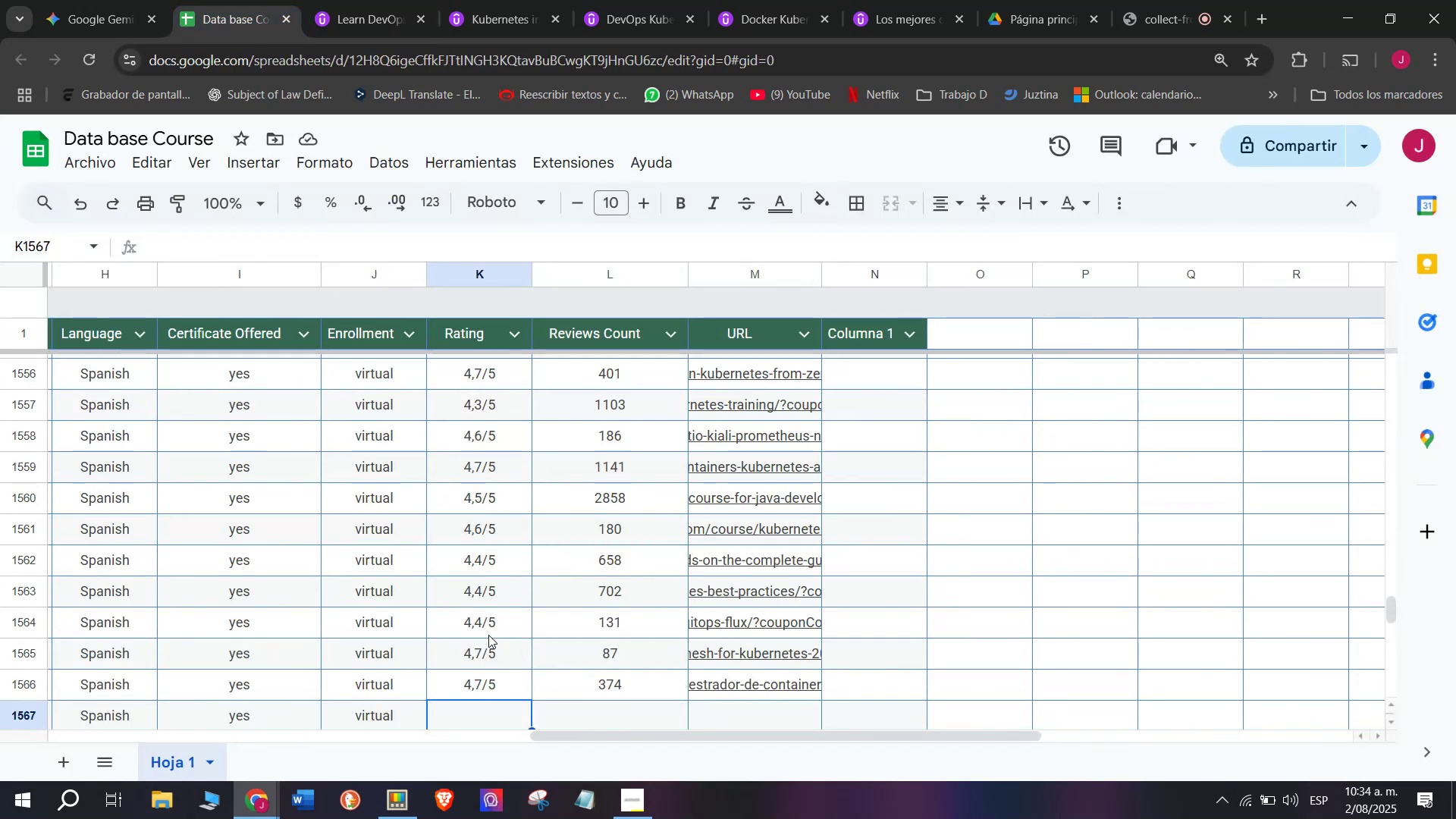 
left_click([488, 634])
 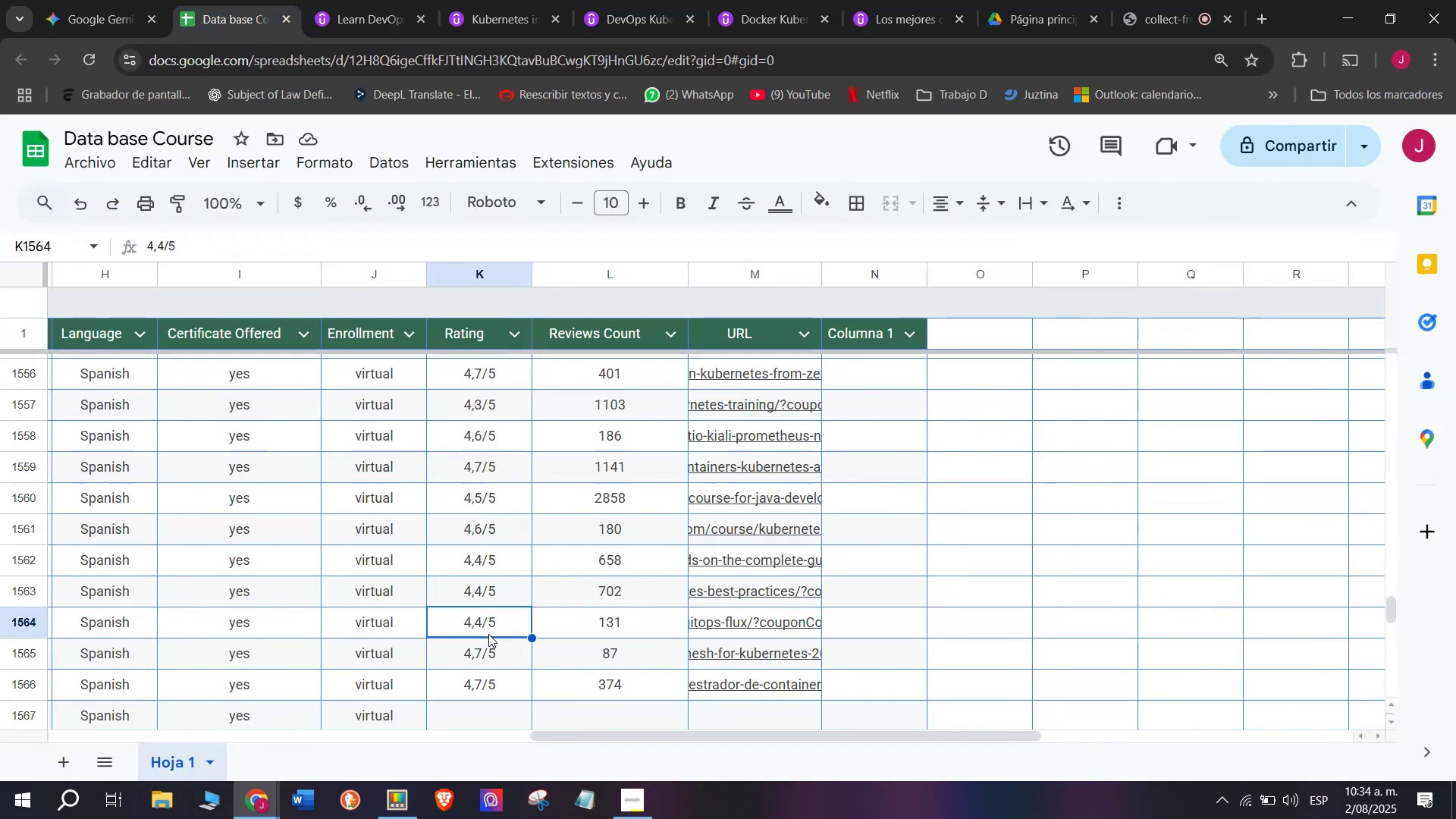 
key(Break)
 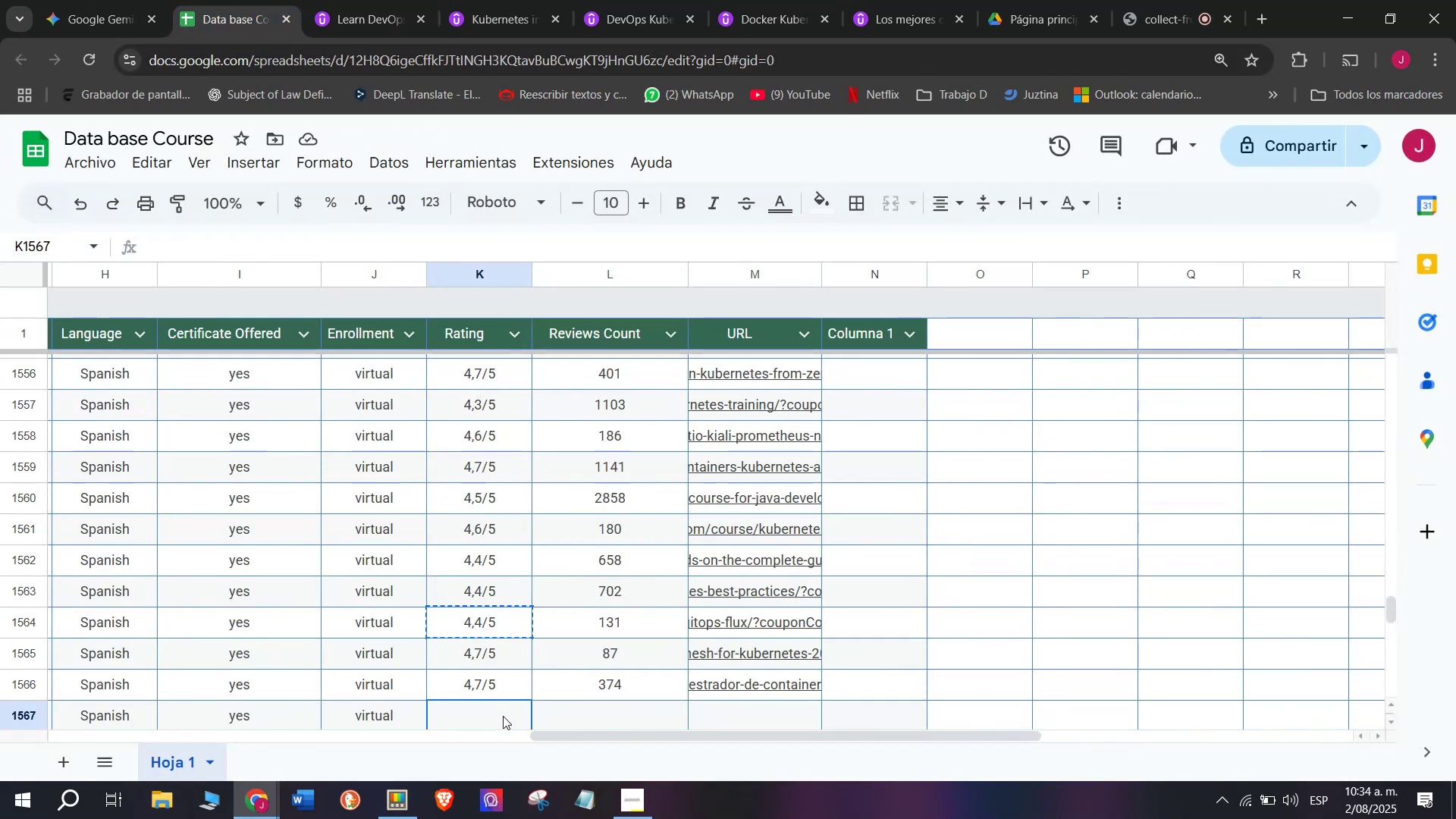 
key(Control+ControlLeft)
 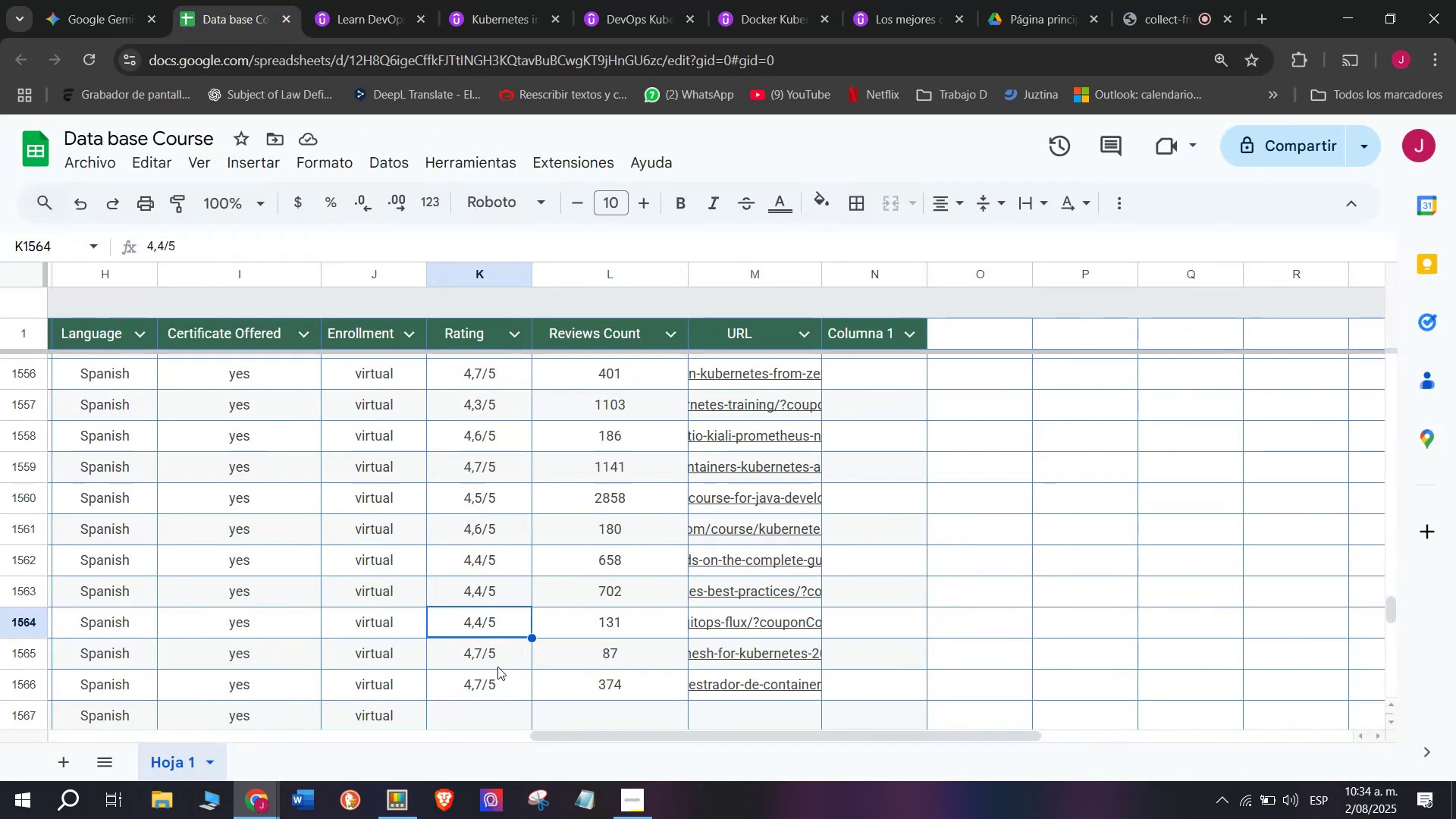 
key(Control+C)
 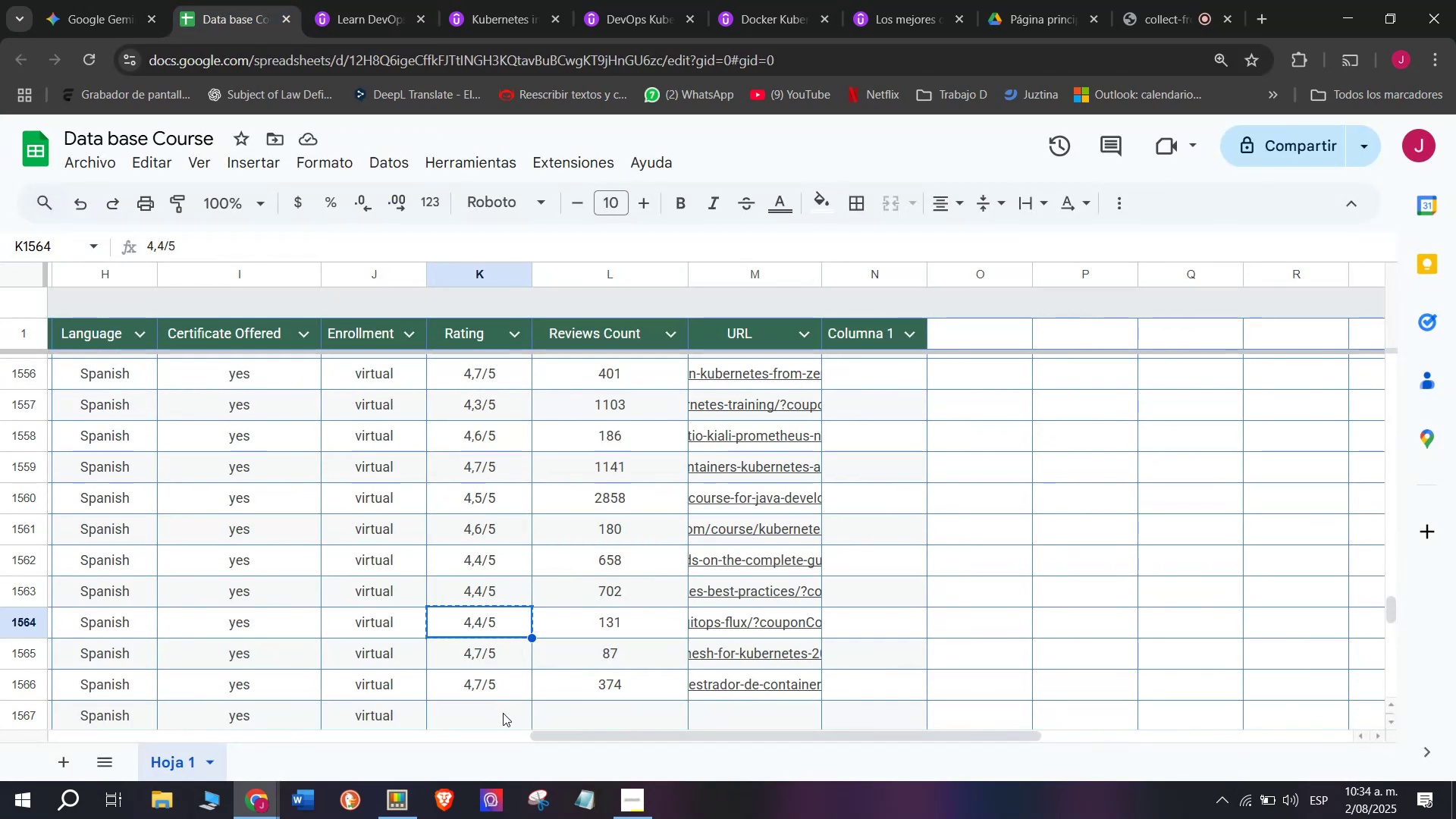 
left_click([503, 716])
 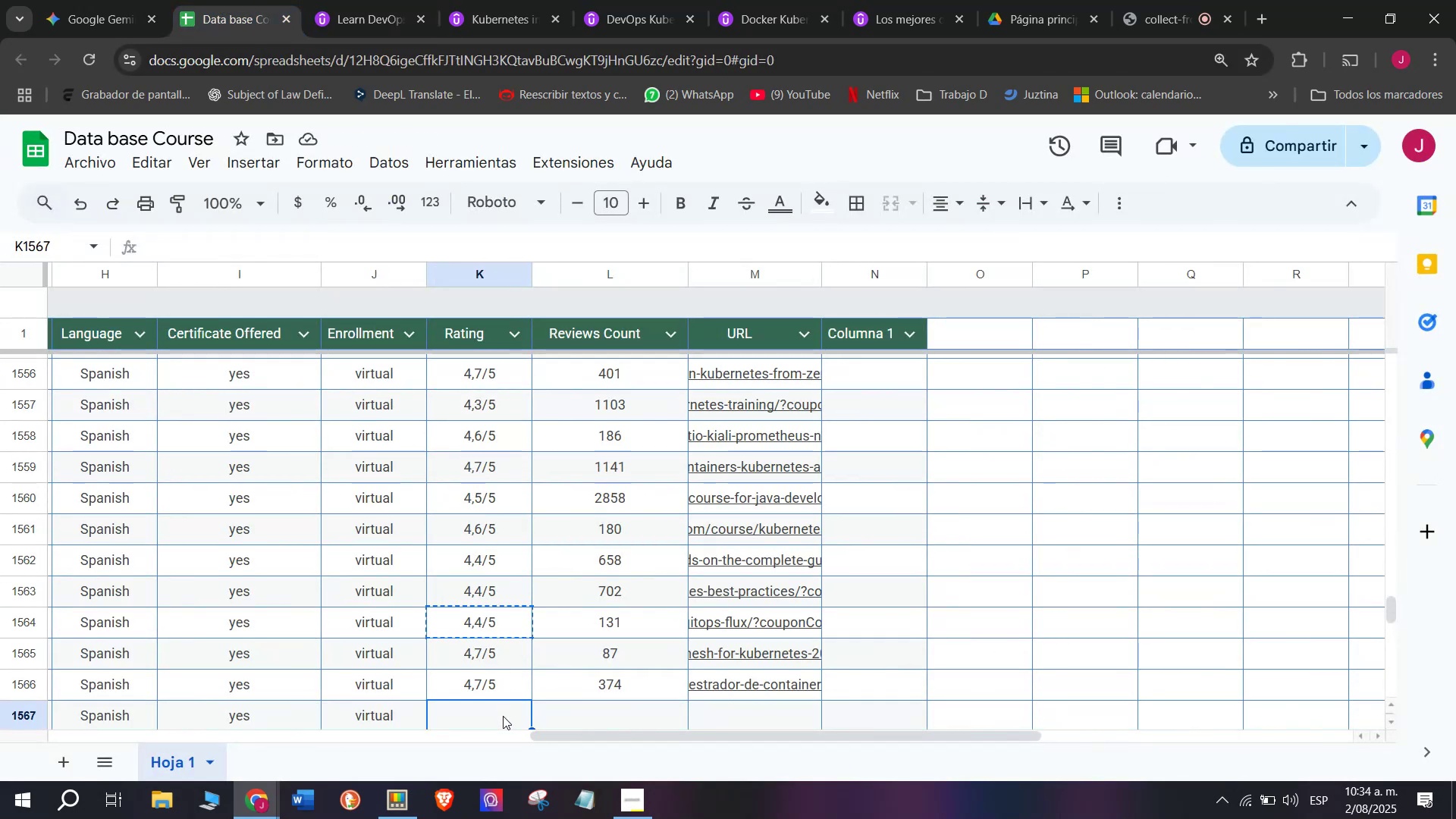 
key(Z)
 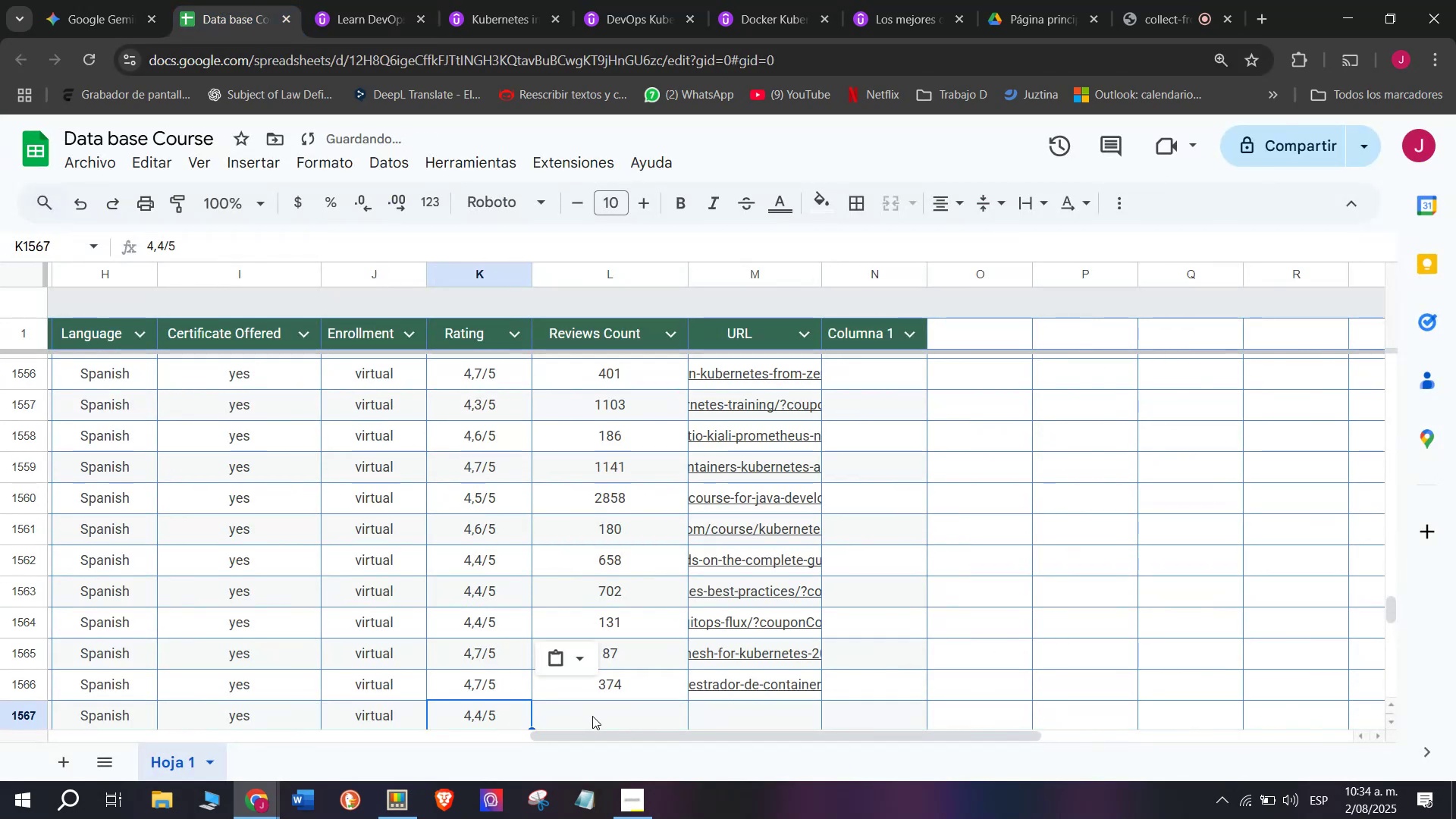 
key(Control+ControlLeft)
 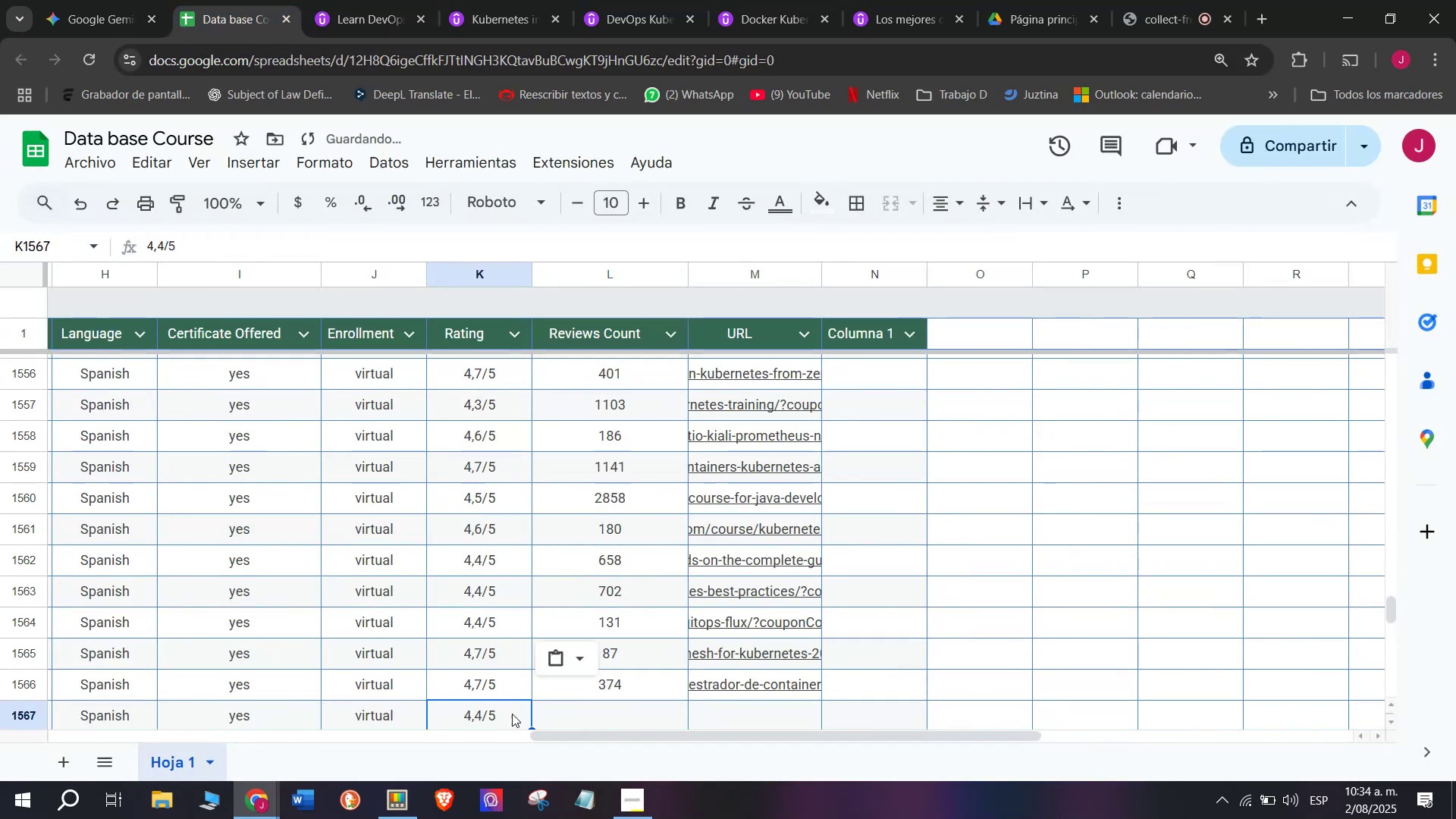 
key(Control+V)
 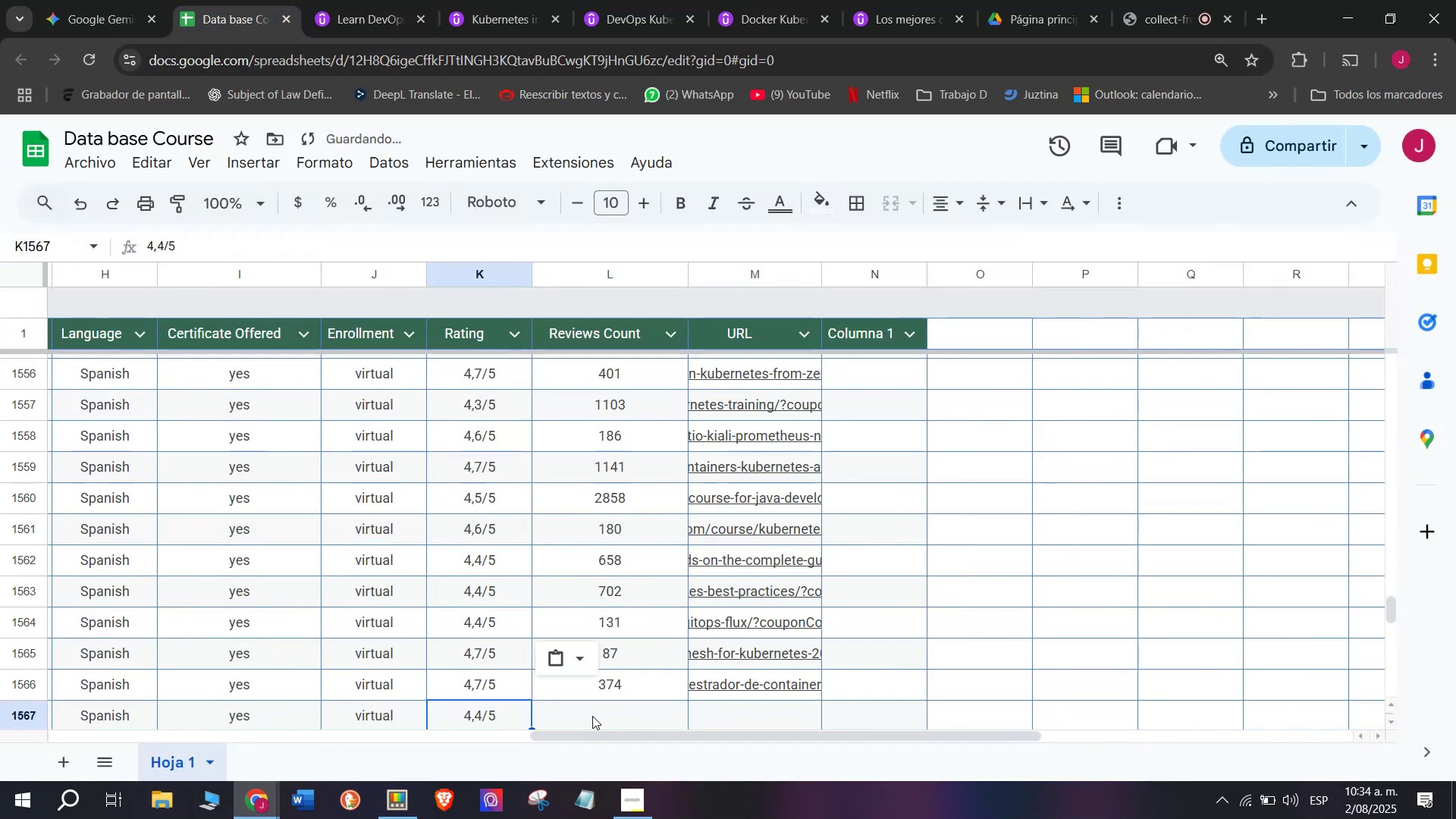 
left_click([592, 716])
 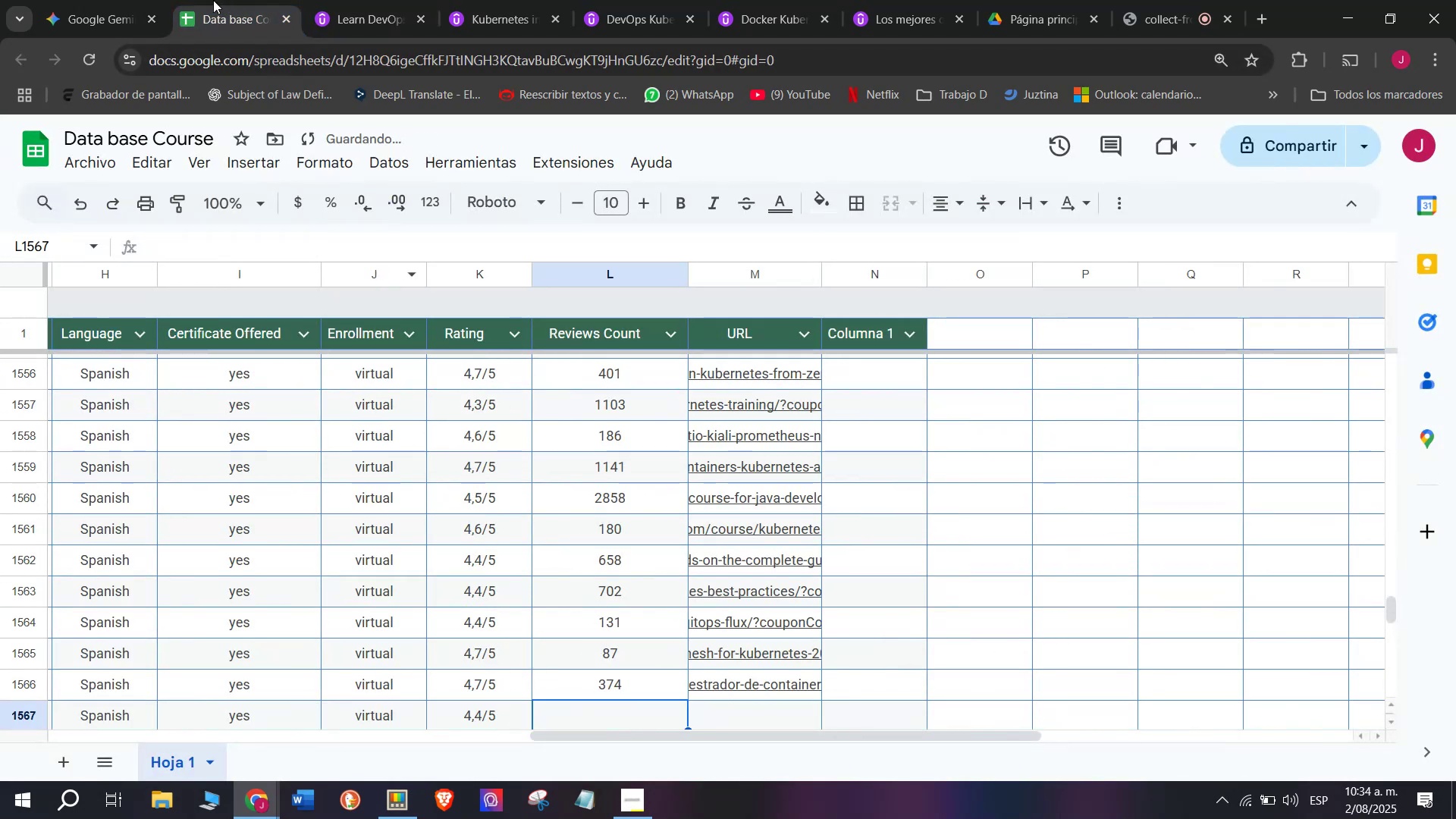 
left_click([313, 0])
 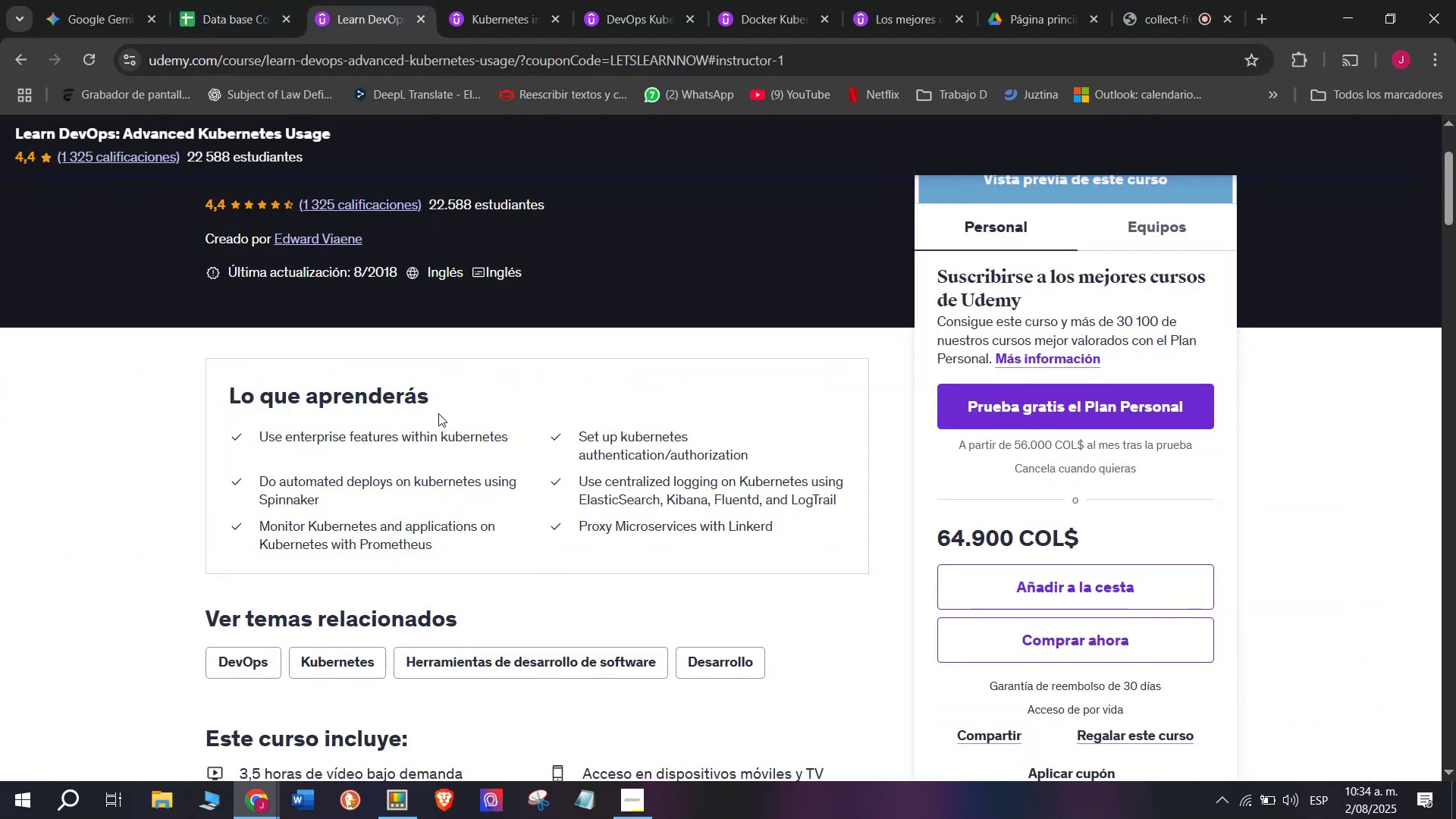 
scroll: coordinate [438, 413], scroll_direction: up, amount: 1.0
 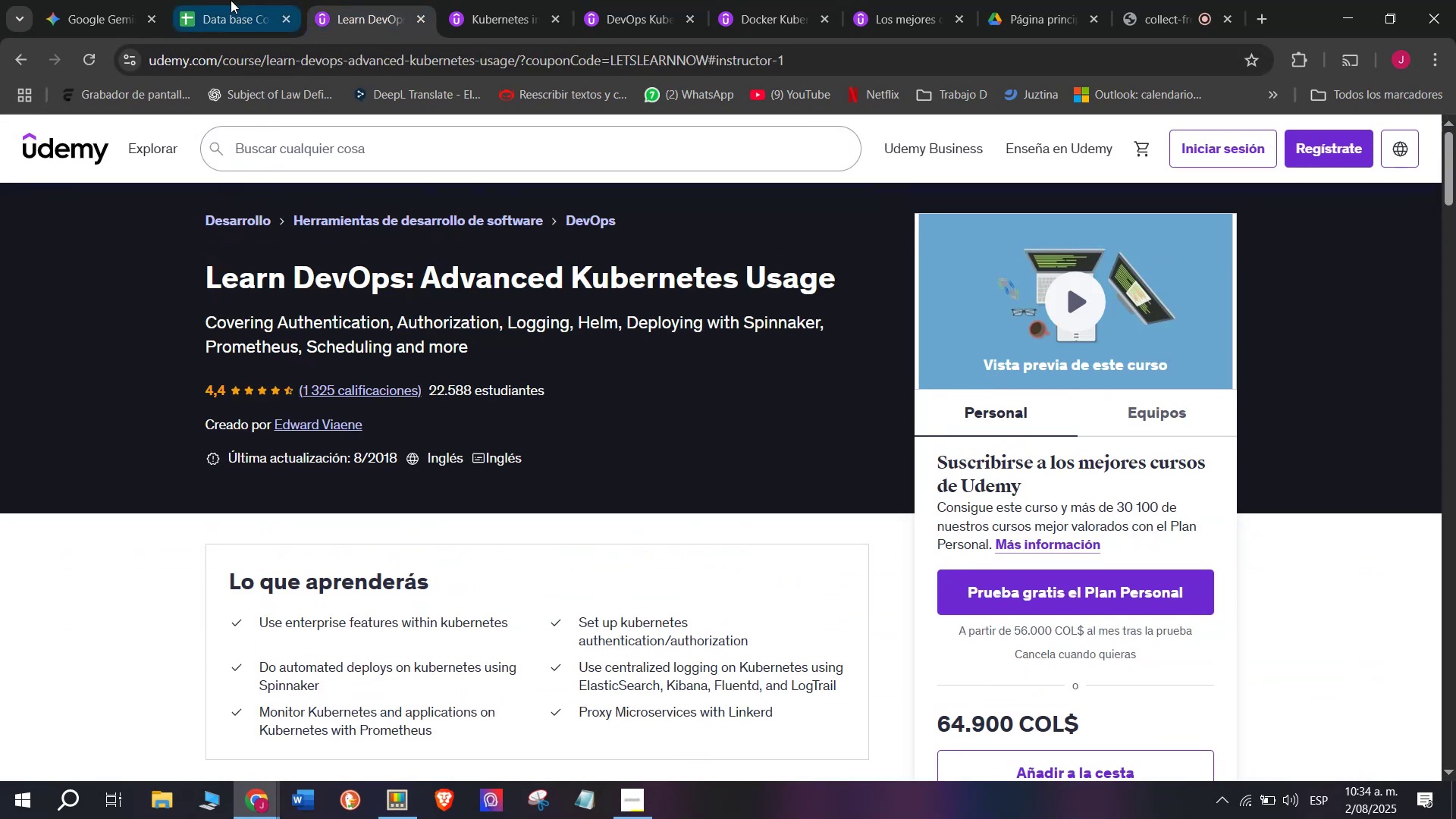 
left_click([199, 0])
 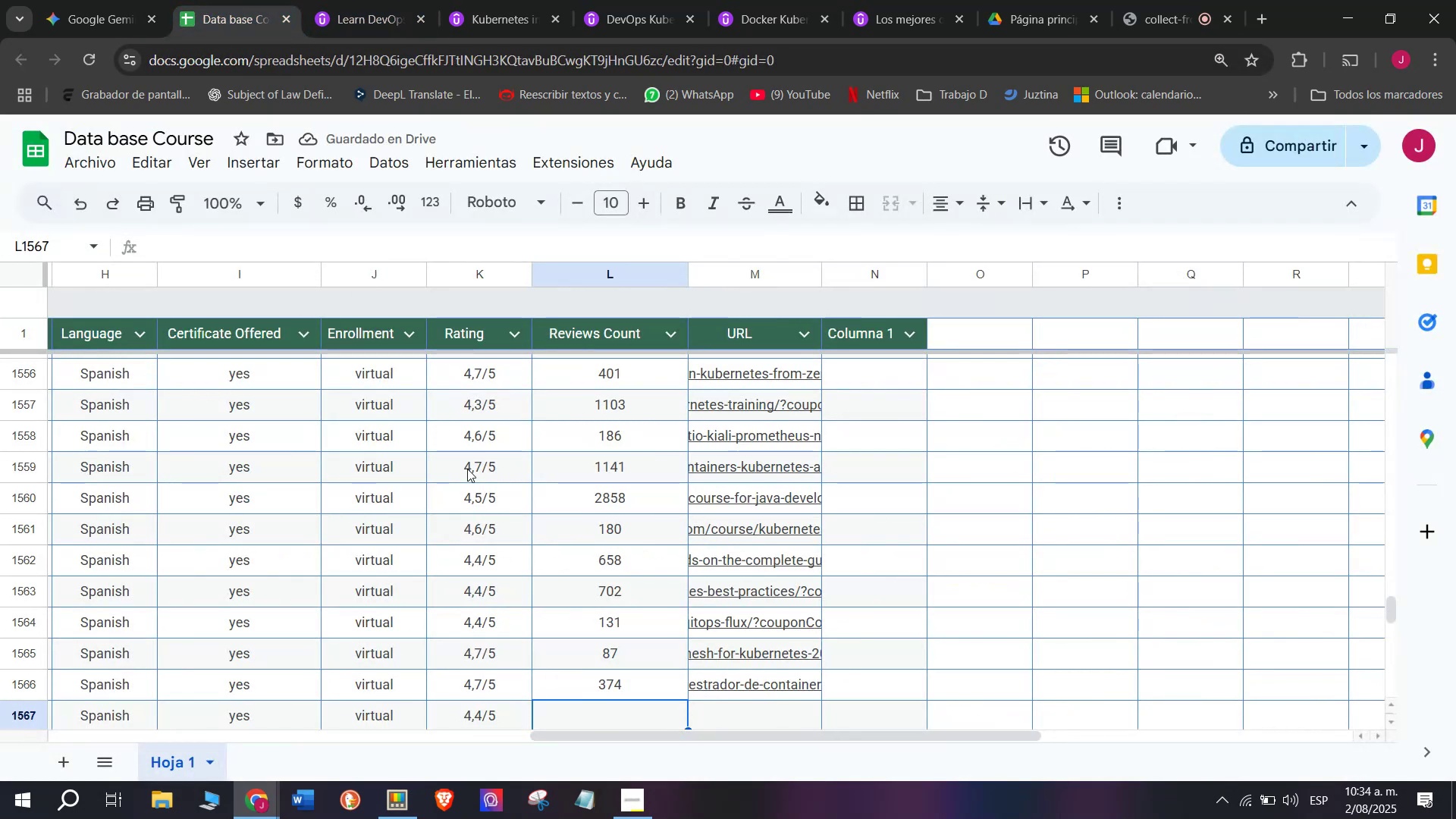 
type(13)
 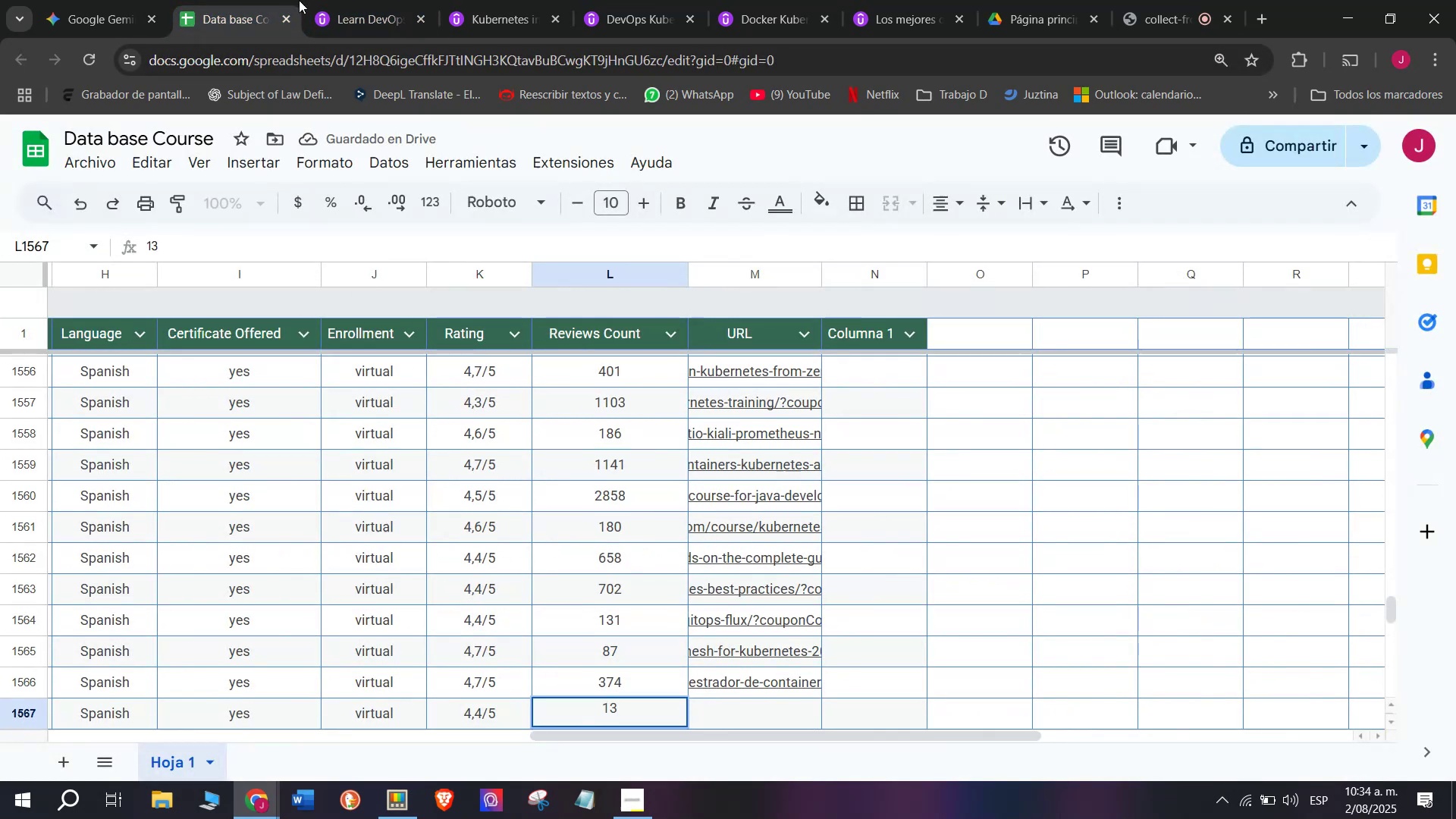 
left_click([367, 0])
 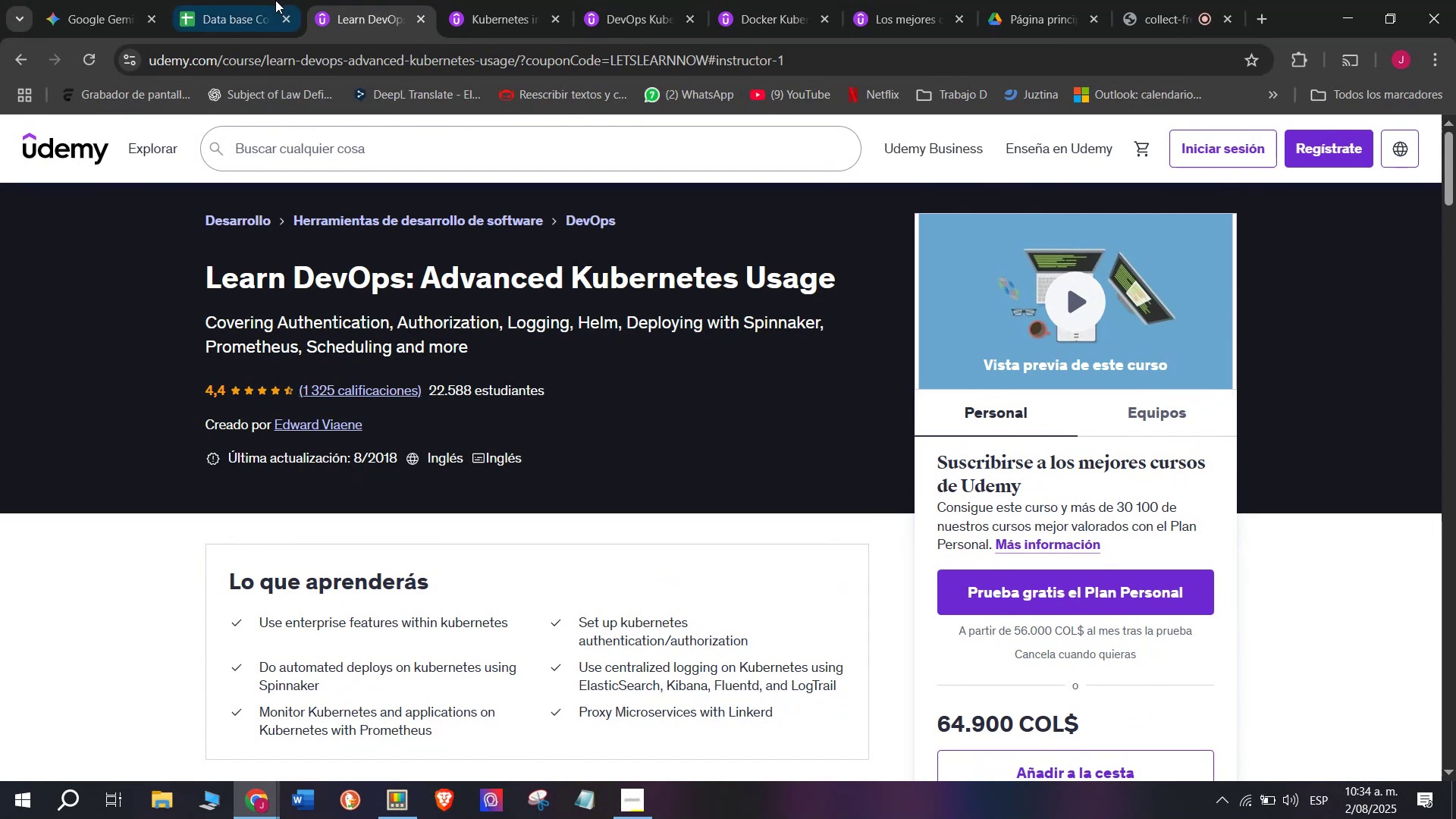 
left_click([272, 0])
 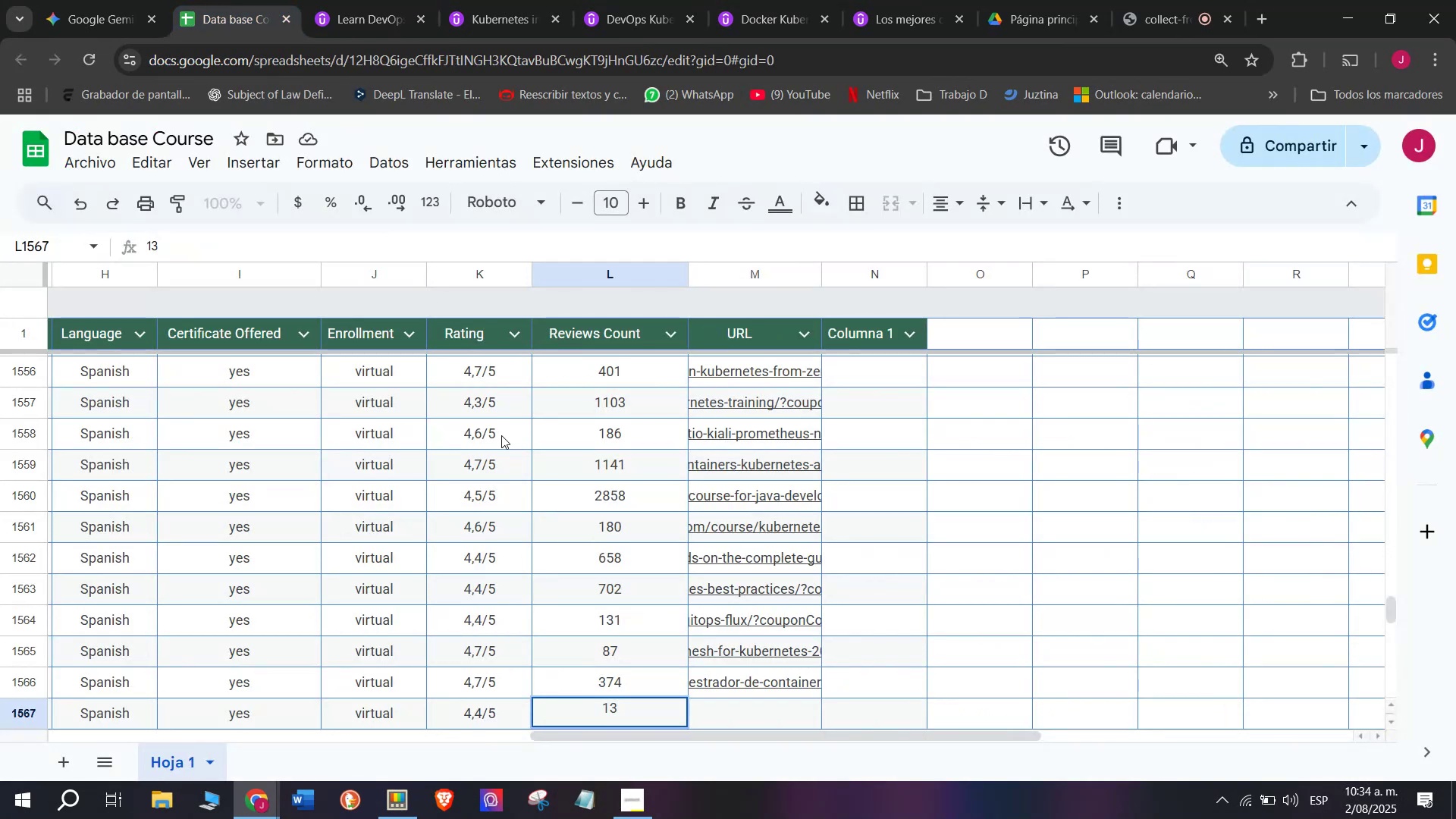 
type(25)
 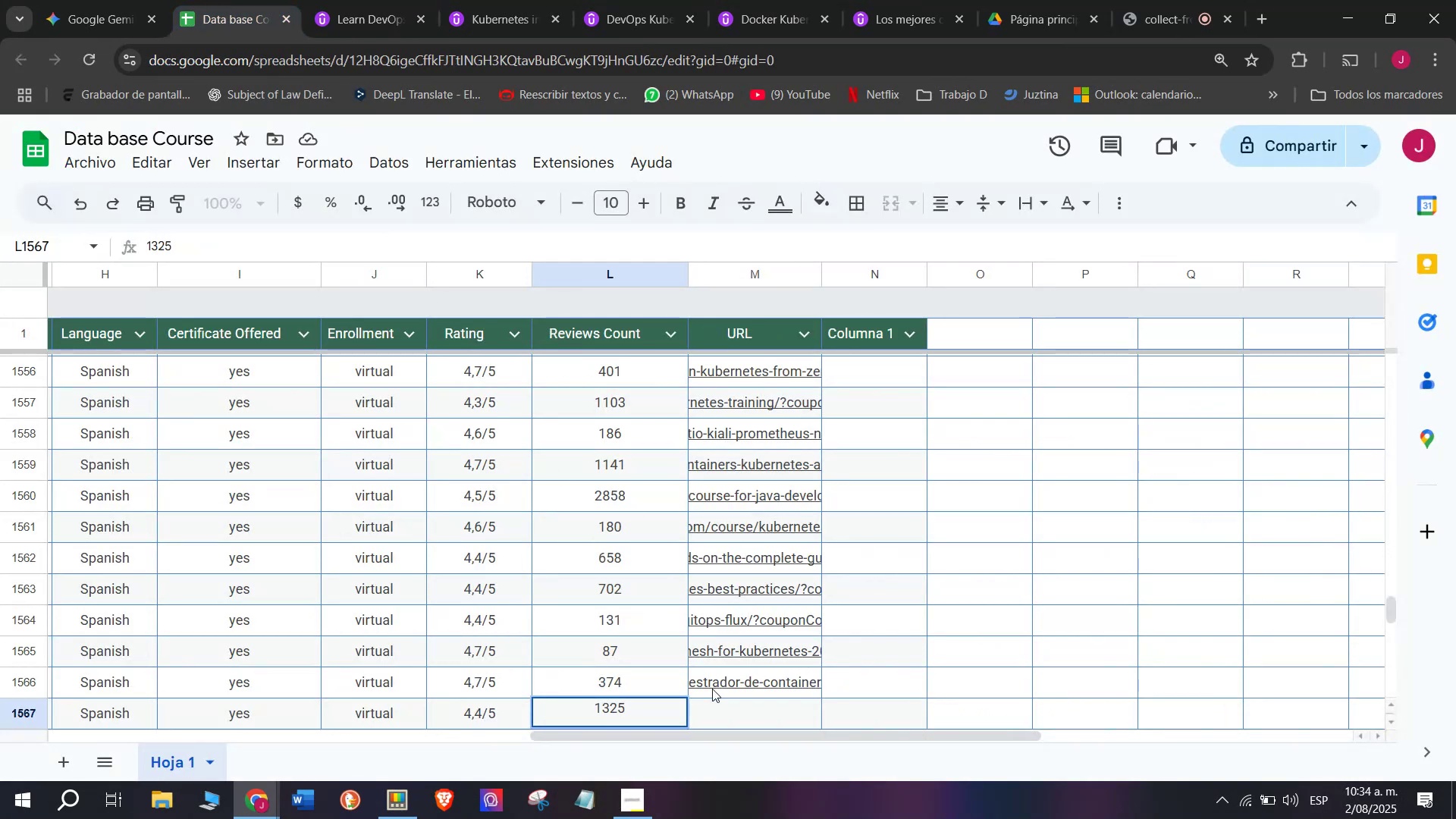 
left_click([718, 715])
 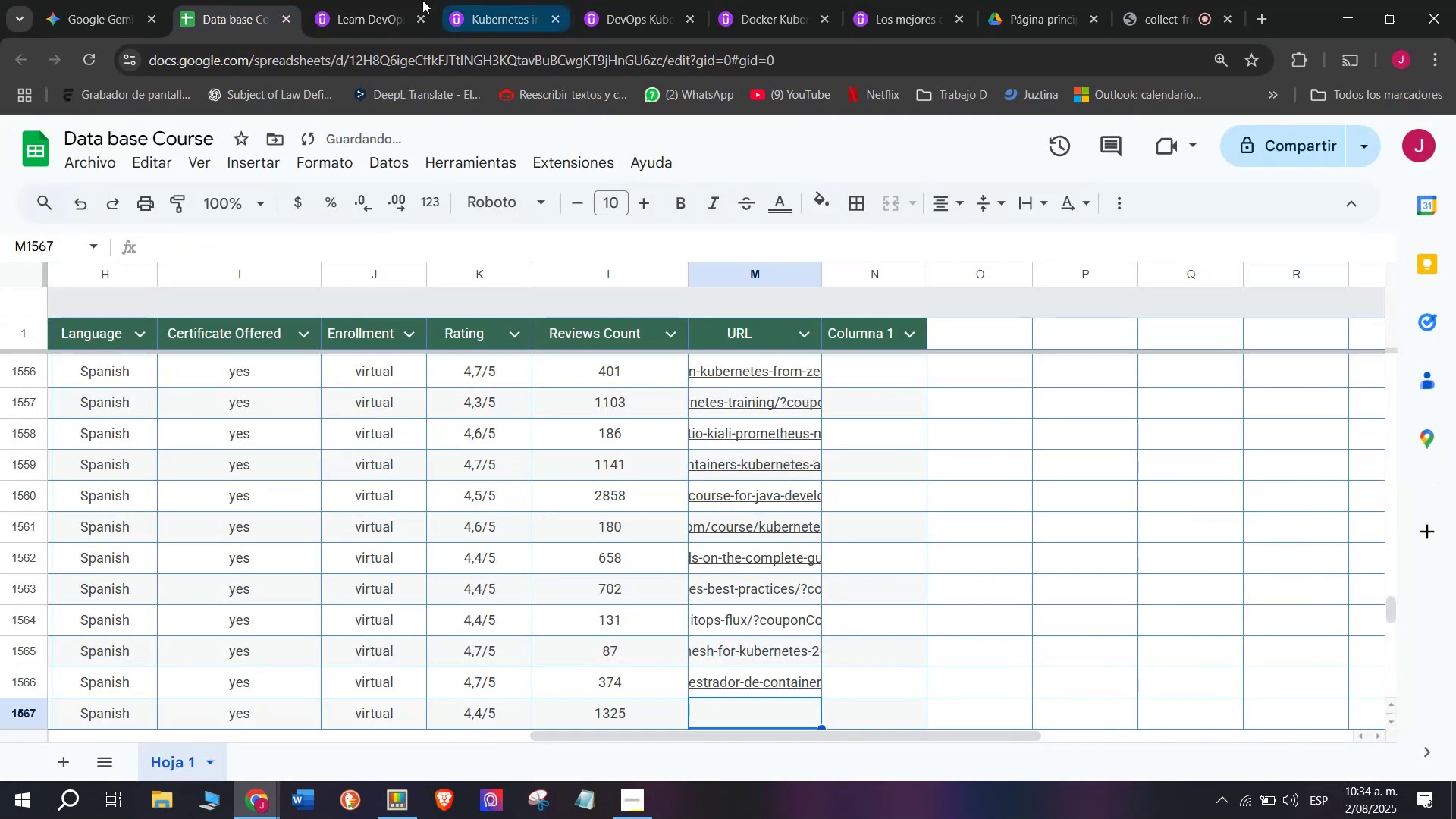 
left_click([401, 0])
 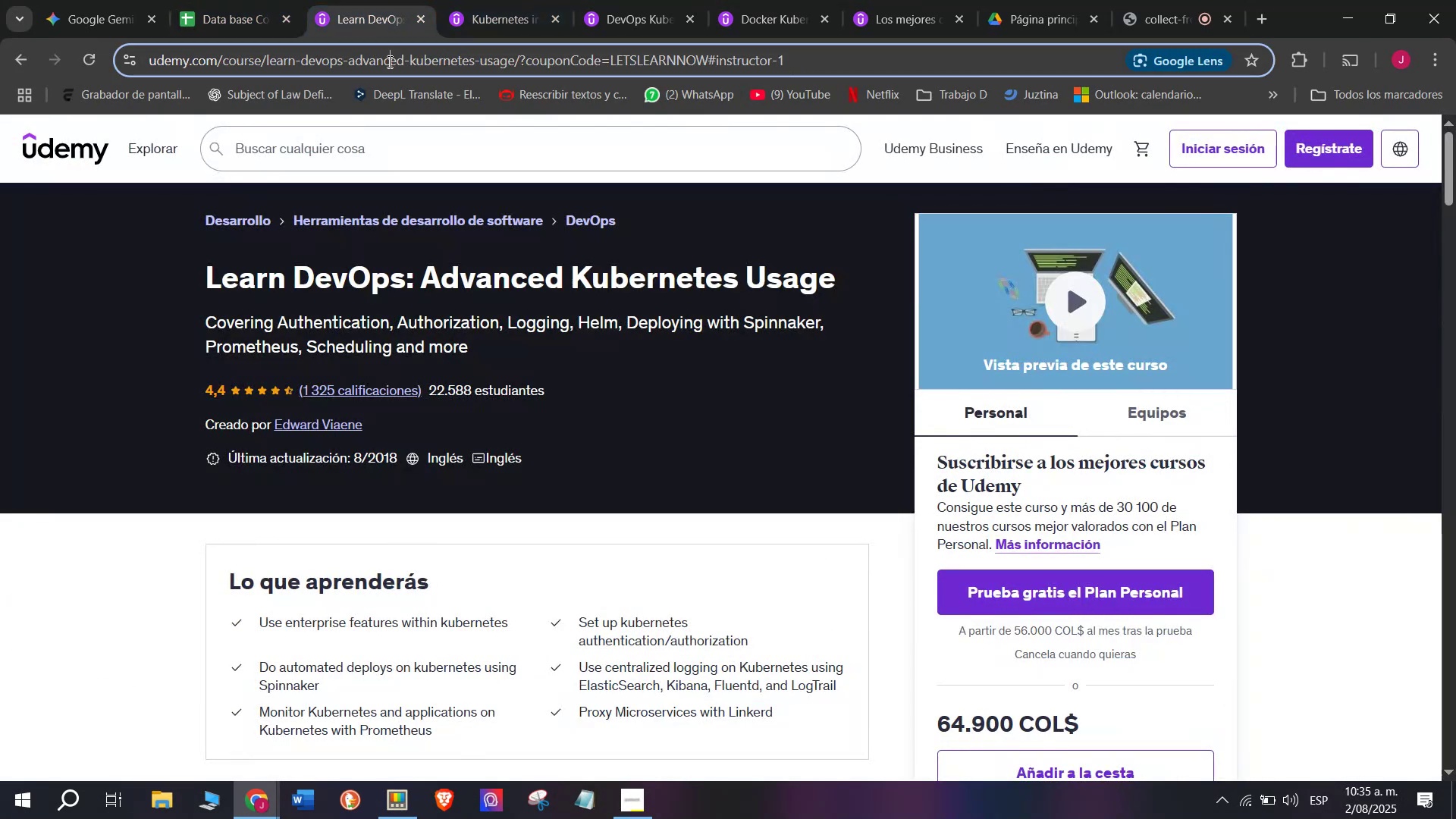 
double_click([388, 61])
 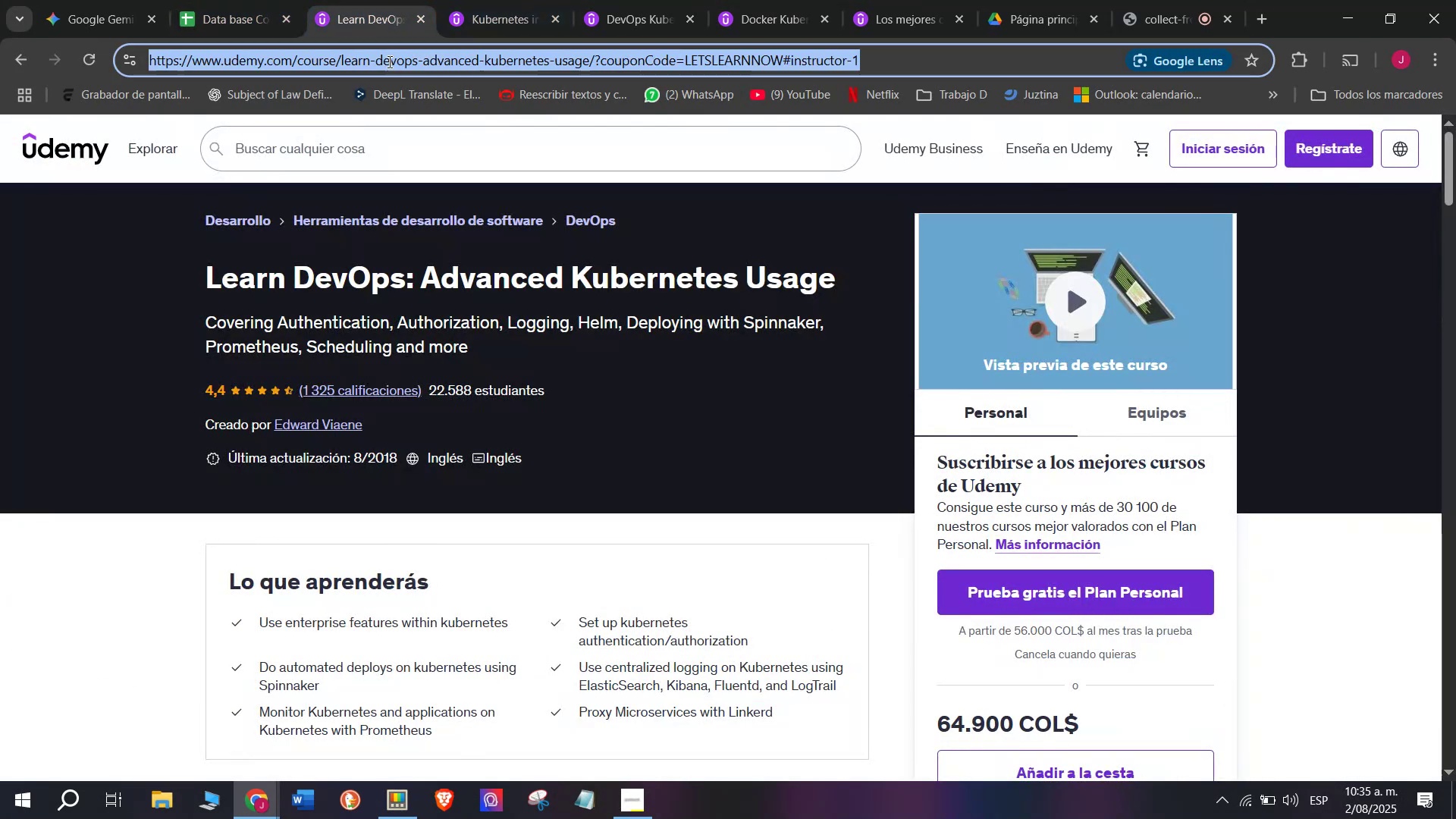 
triple_click([388, 61])
 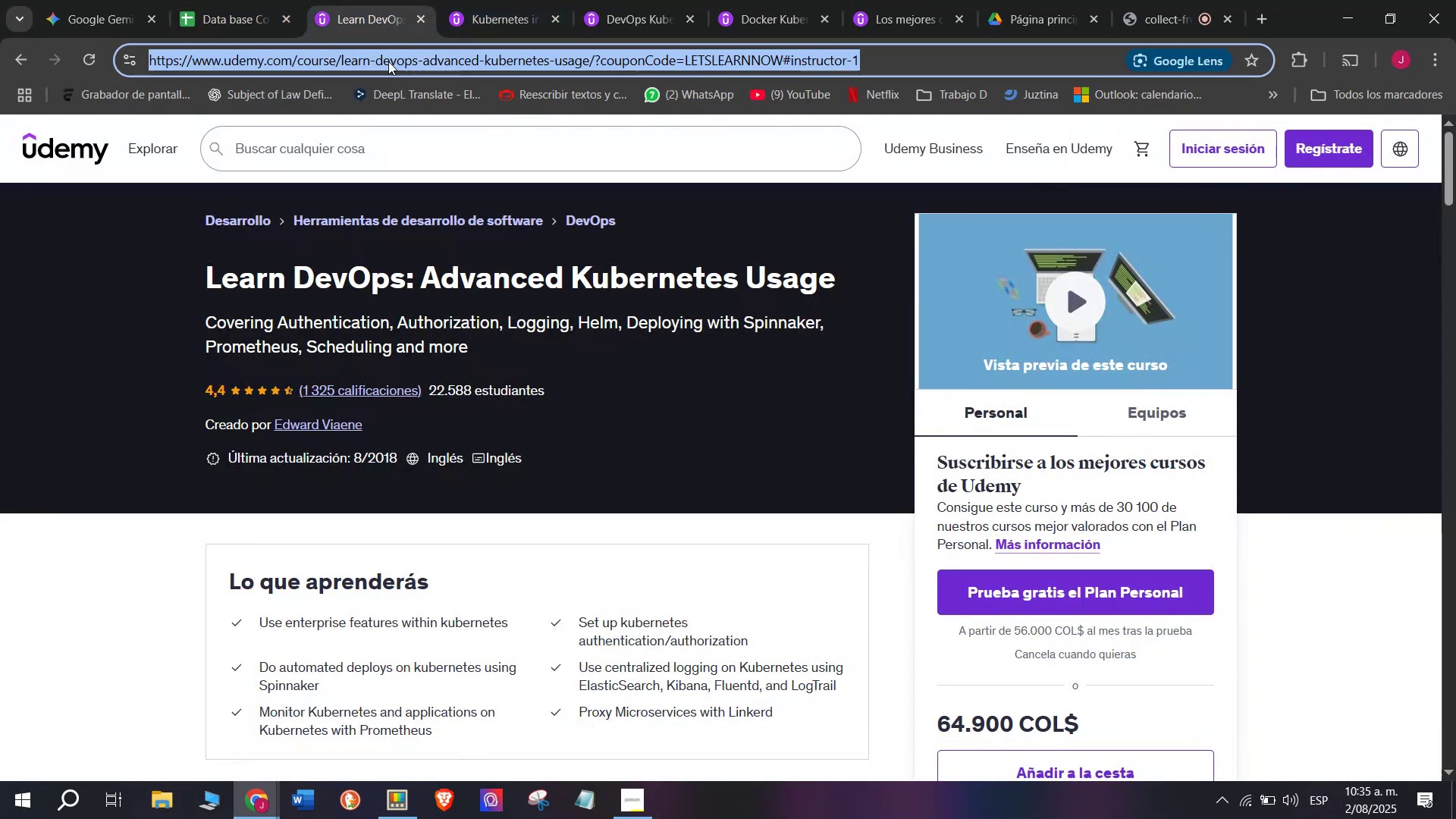 
key(Break)
 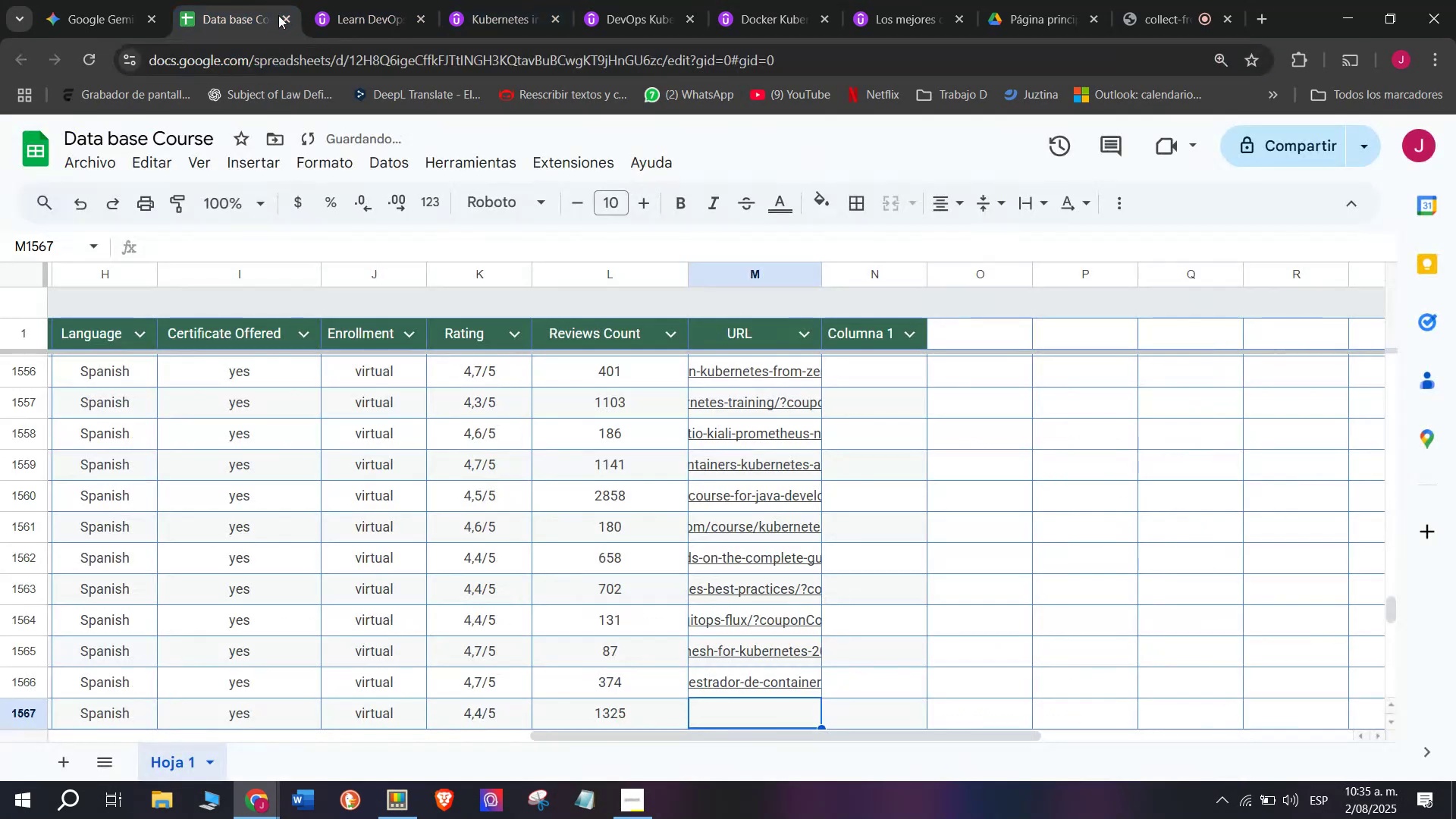 
key(Control+ControlLeft)
 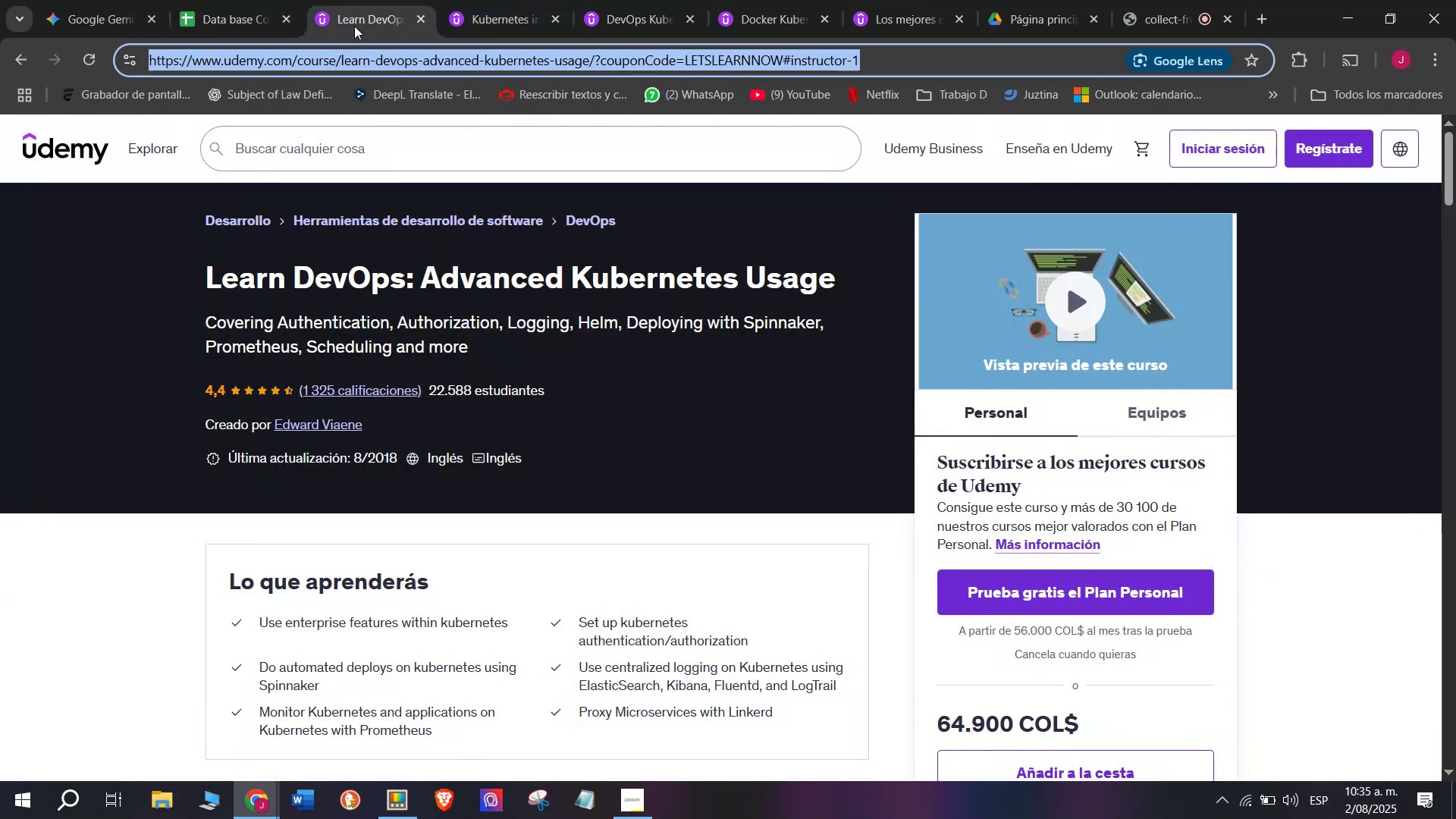 
key(Control+C)
 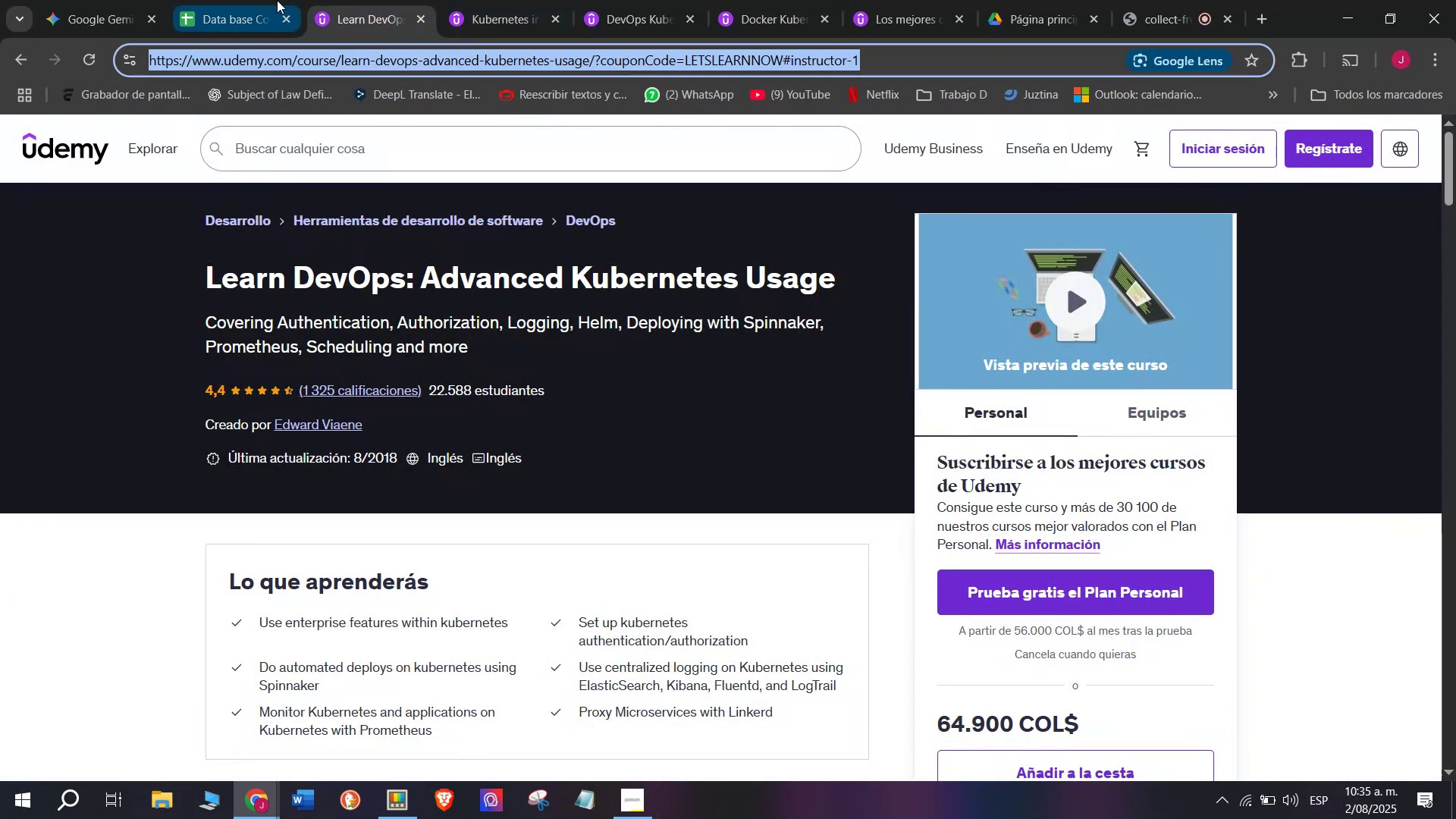 
triple_click([277, 0])
 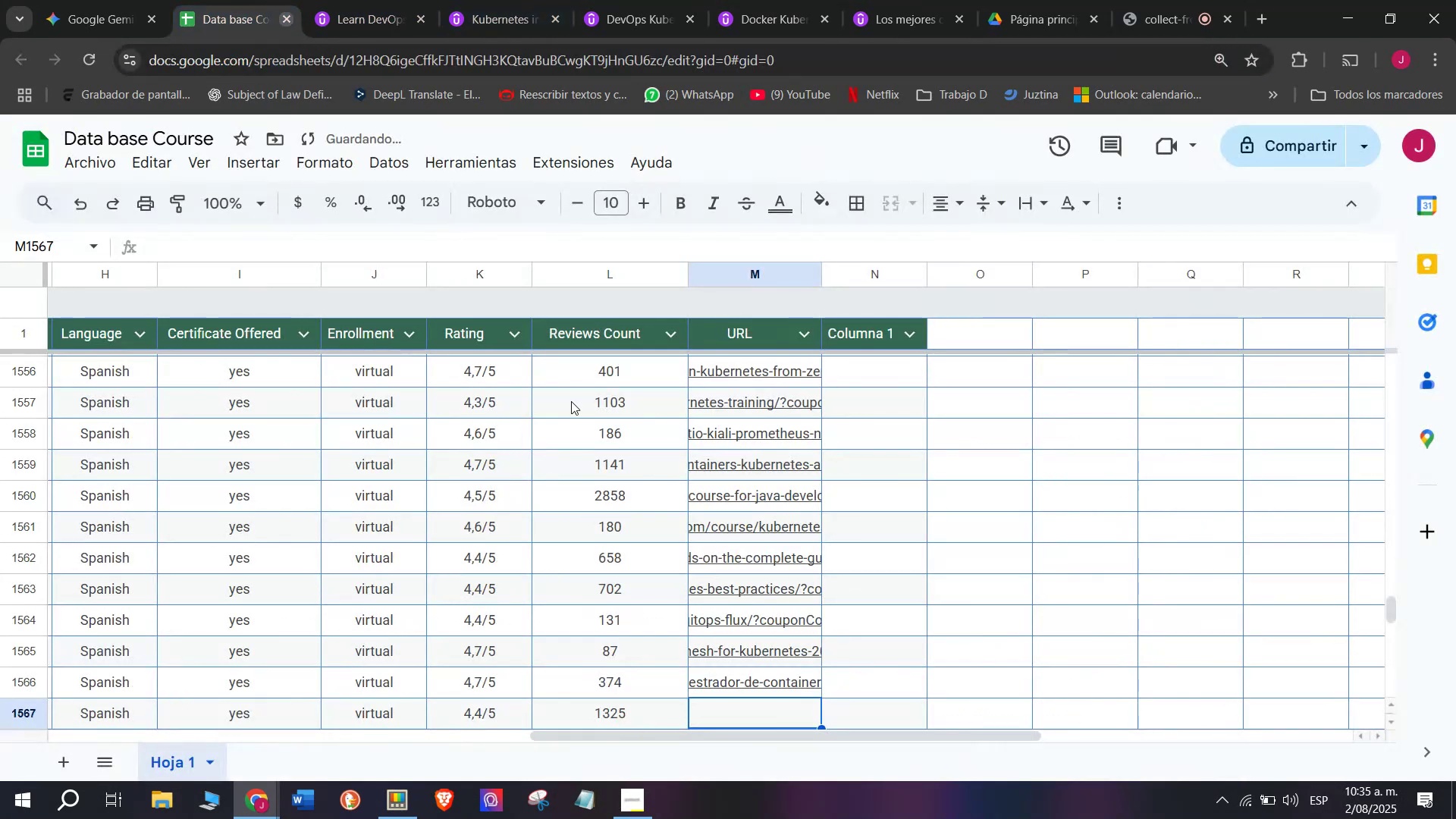 
key(Z)
 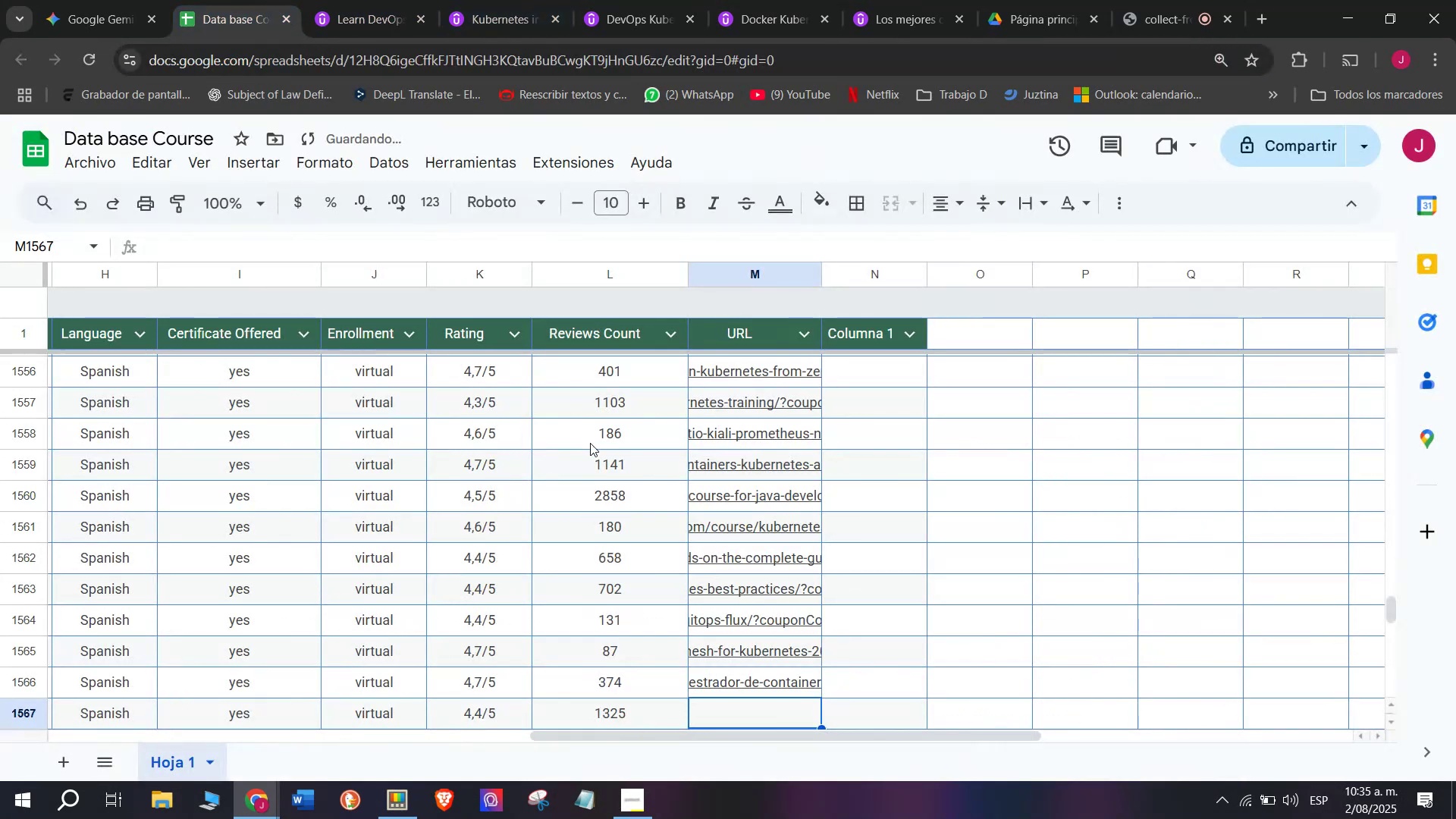 
key(Control+ControlLeft)
 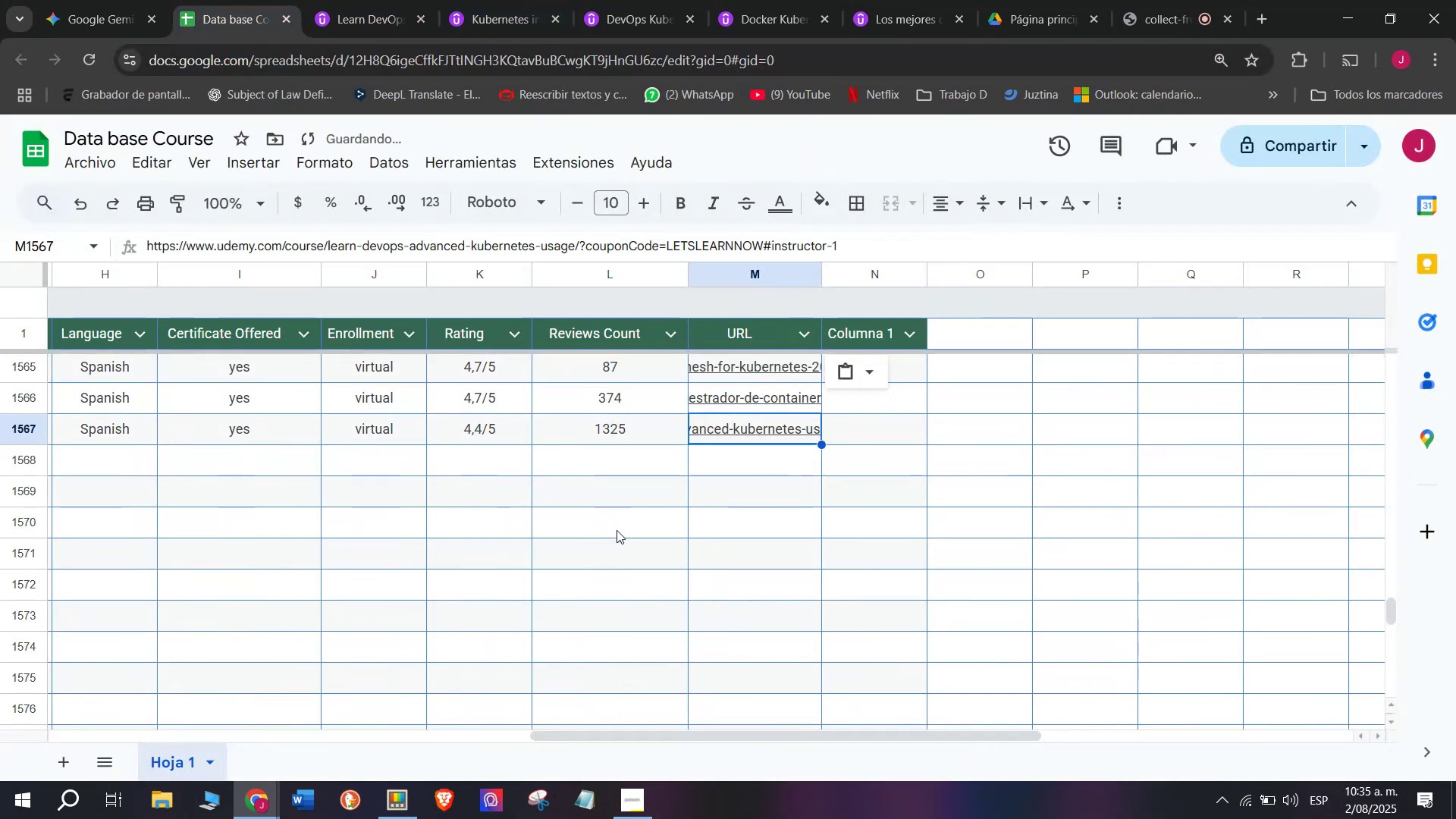 
key(Control+V)
 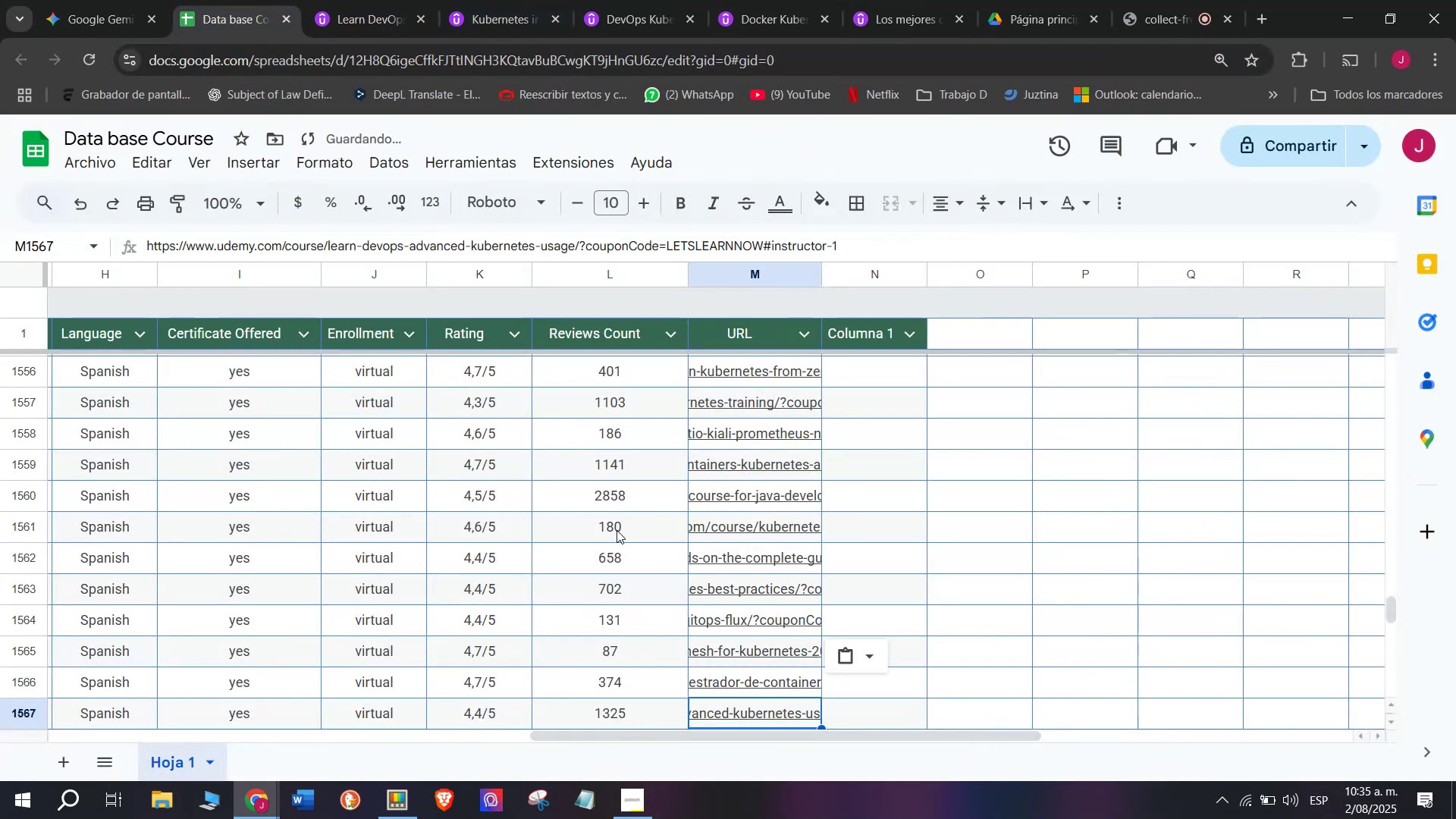 
scroll: coordinate [617, 530], scroll_direction: down, amount: 1.0
 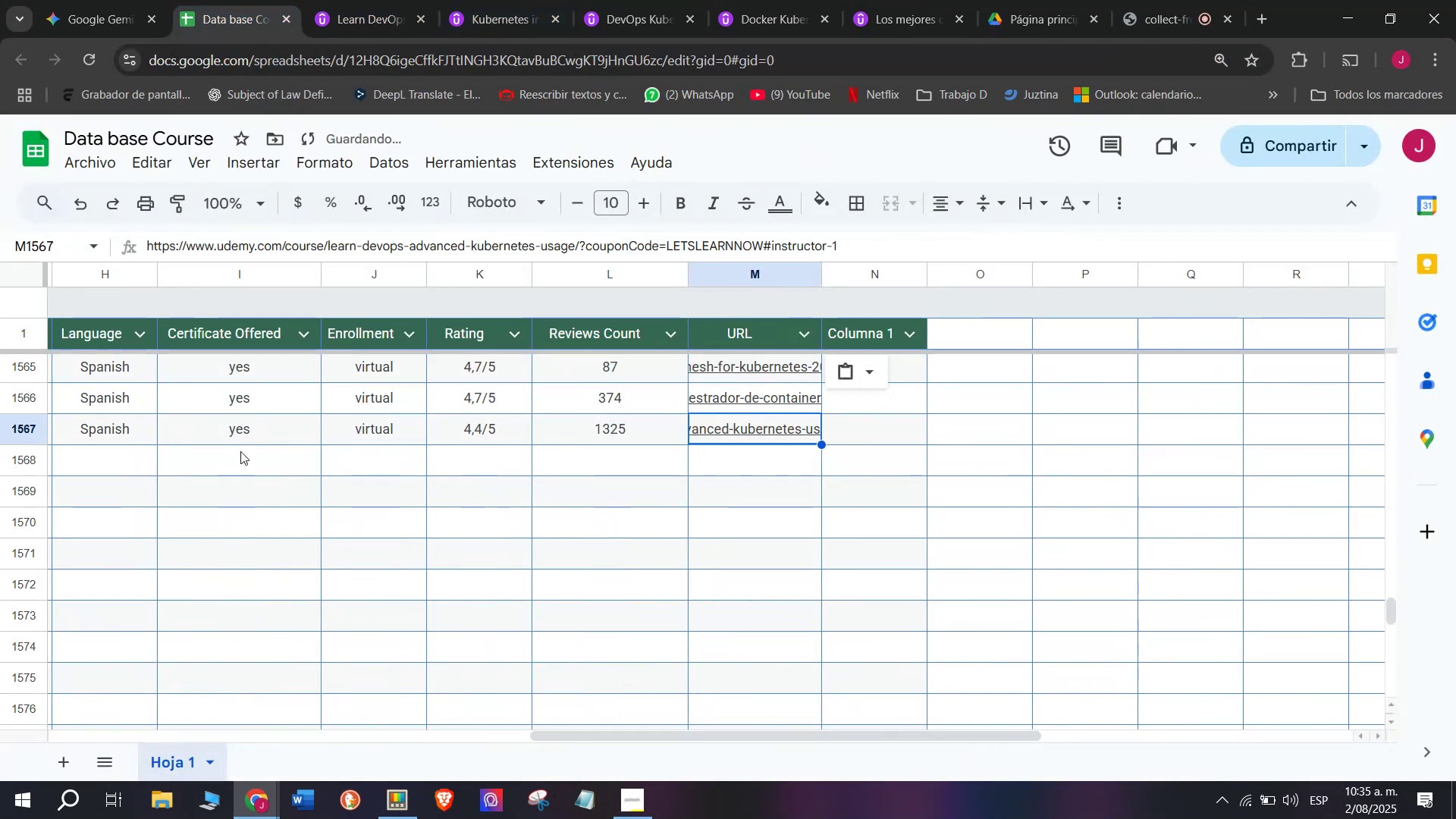 
scroll: coordinate [143, 454], scroll_direction: up, amount: 3.0
 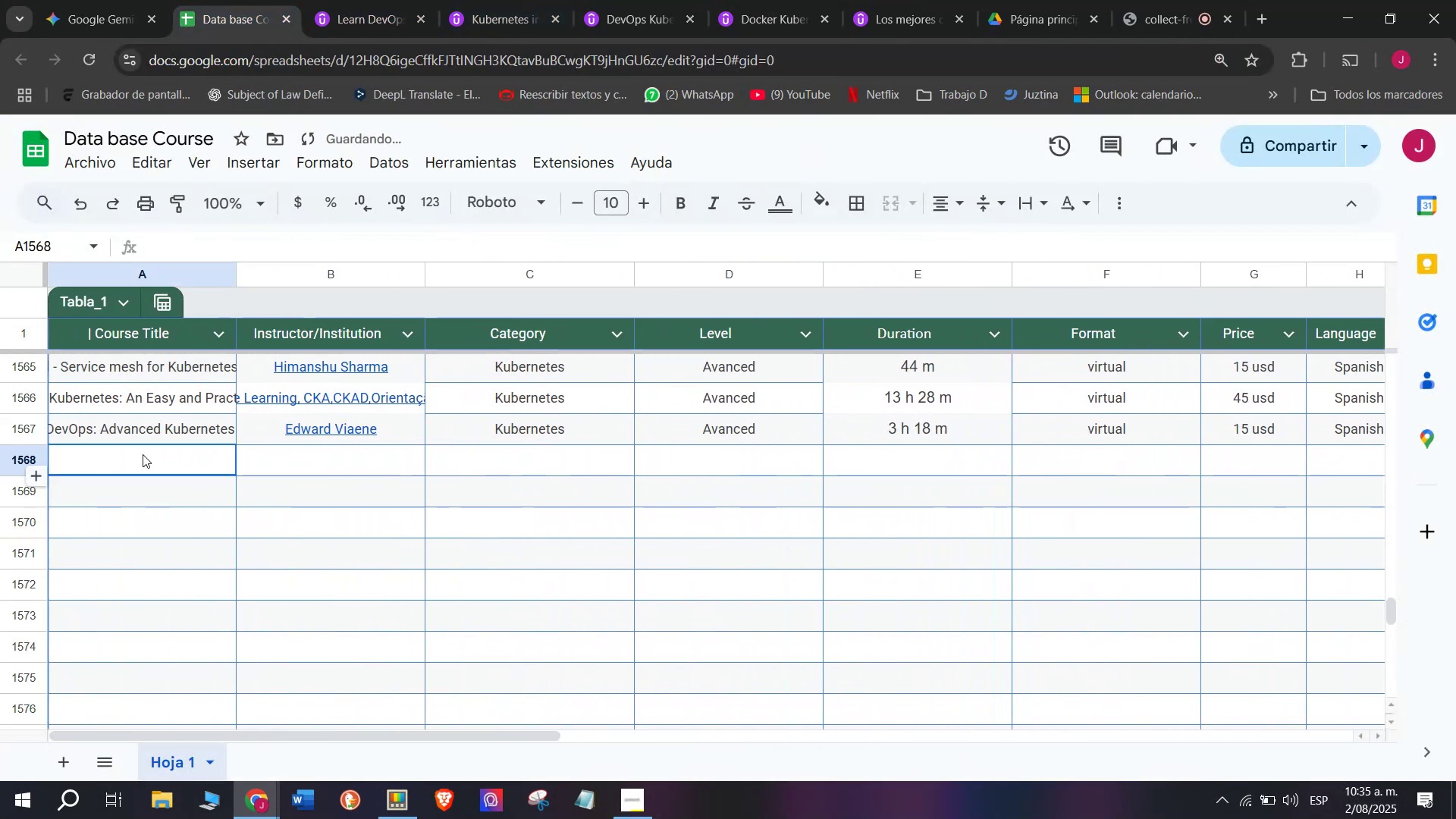 
left_click([143, 454])
 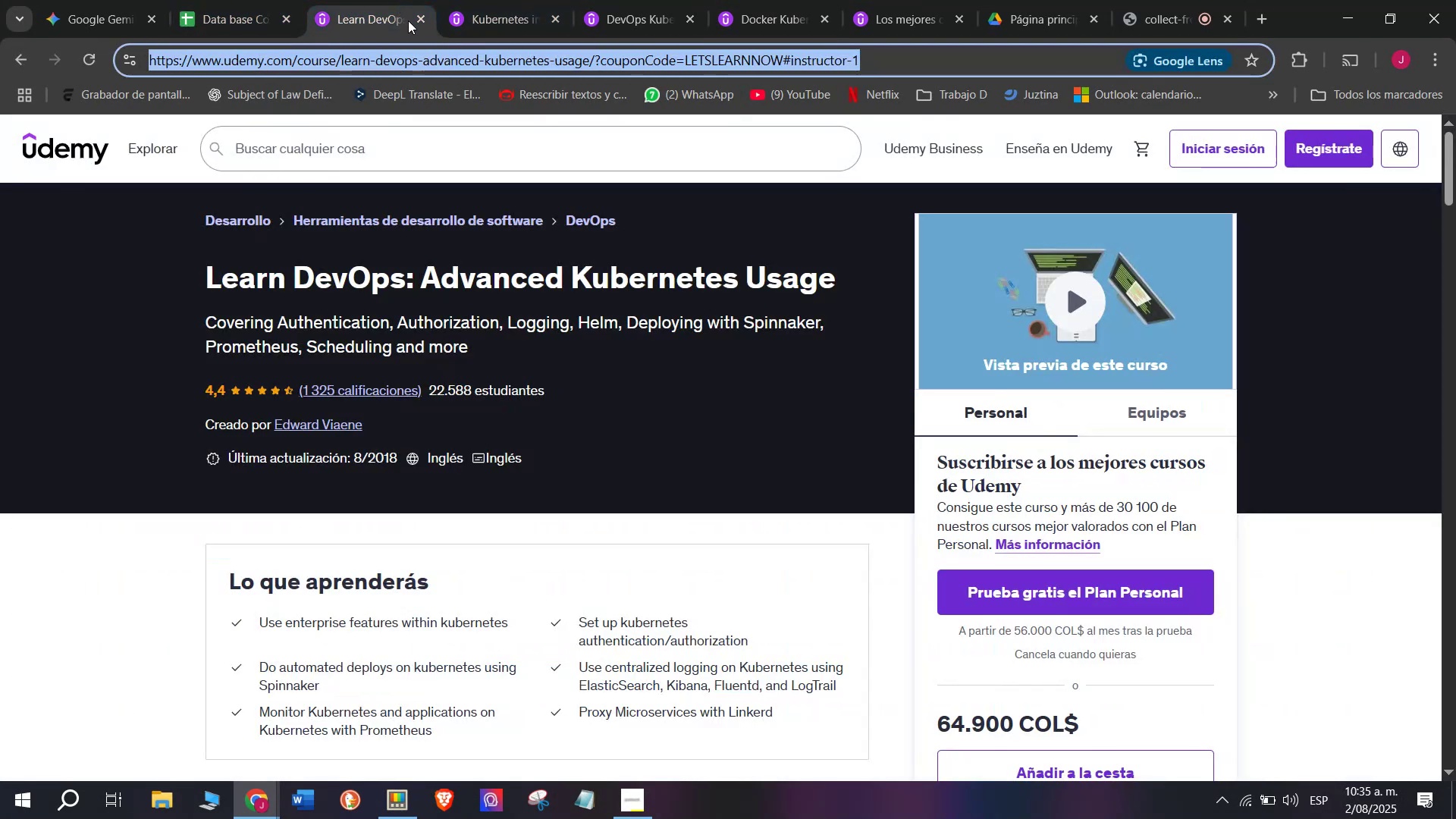 
left_click([419, 20])
 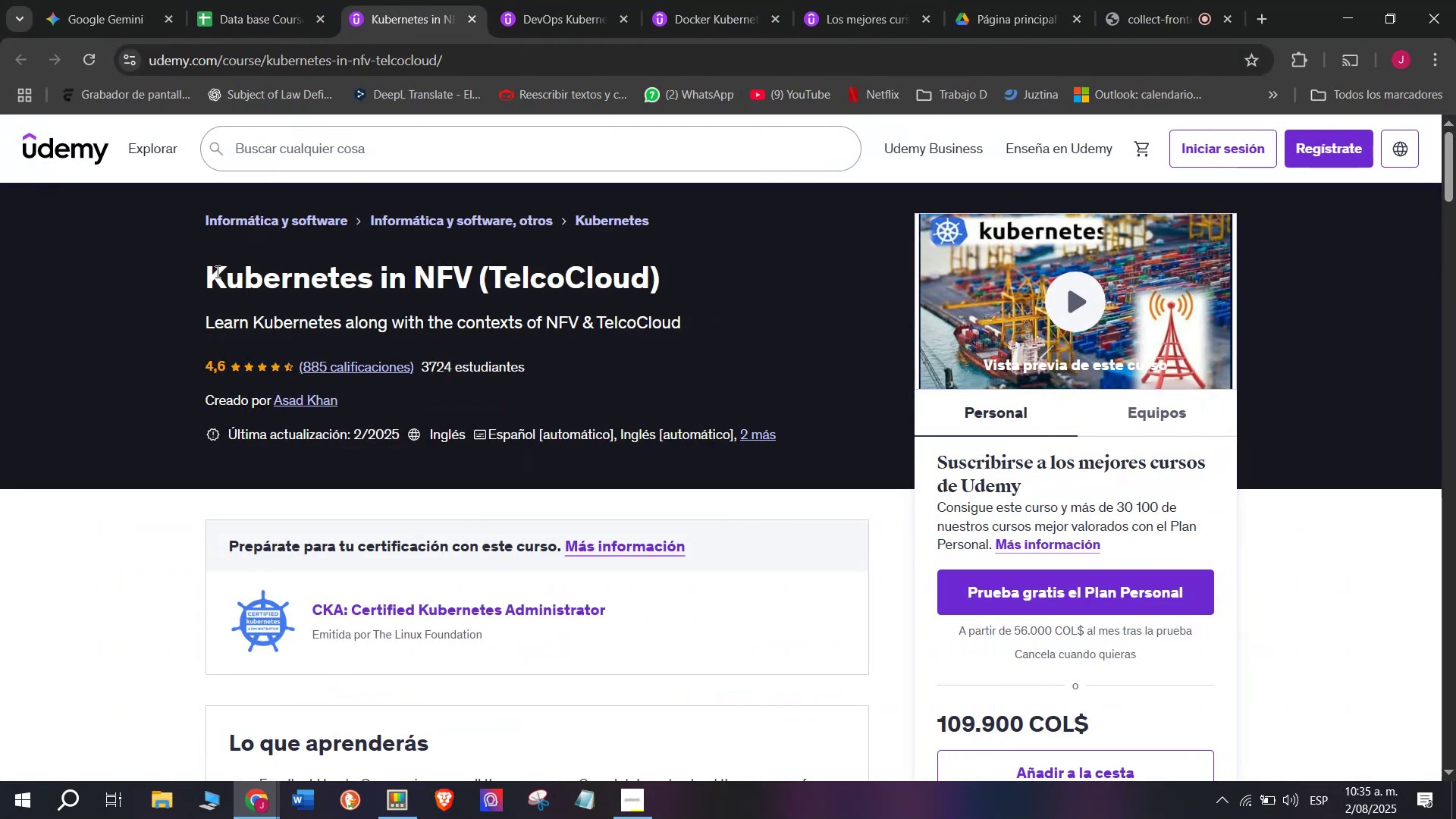 
left_click_drag(start_coordinate=[186, 265], to_coordinate=[668, 278])
 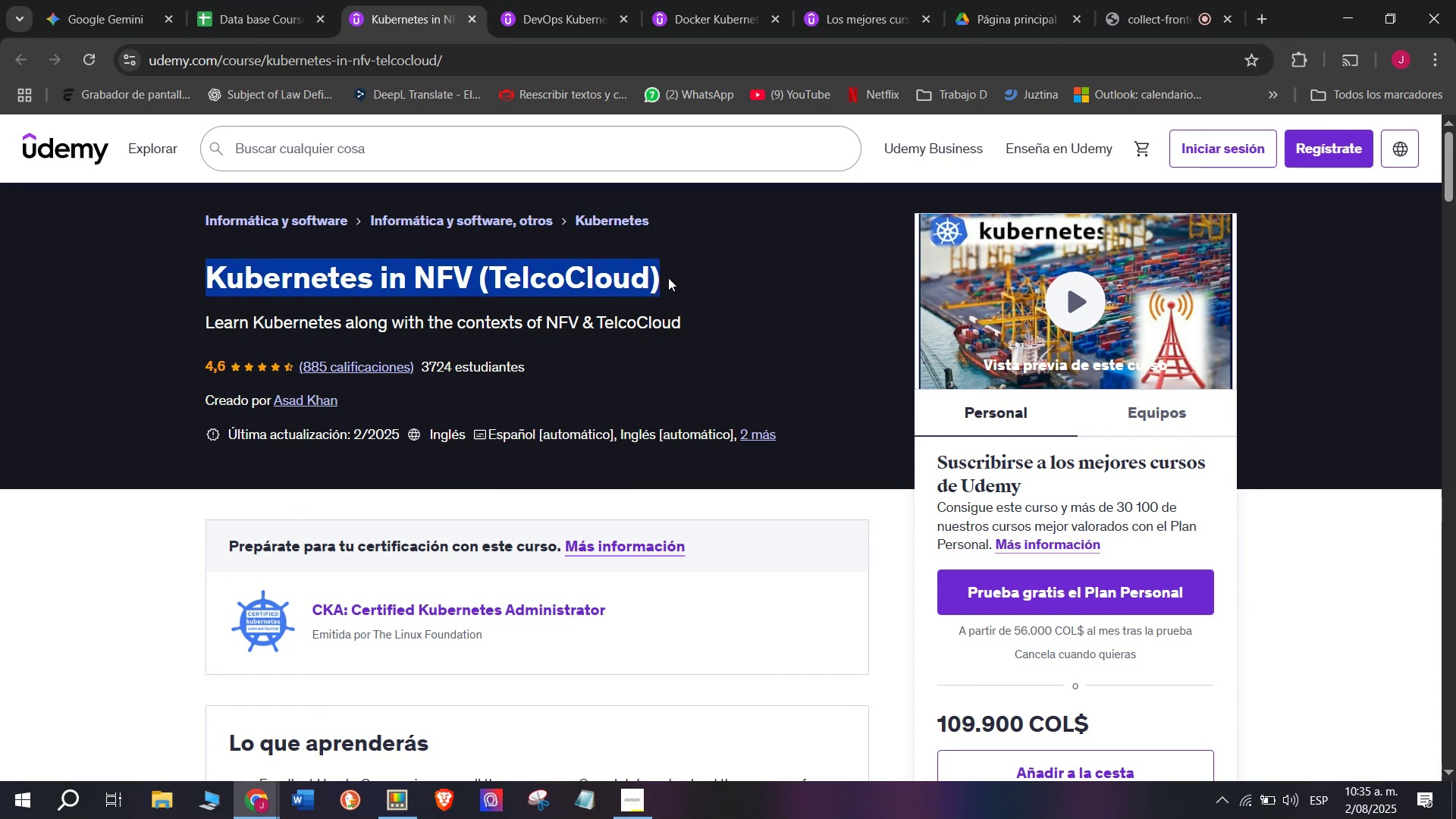 
key(Control+ControlLeft)
 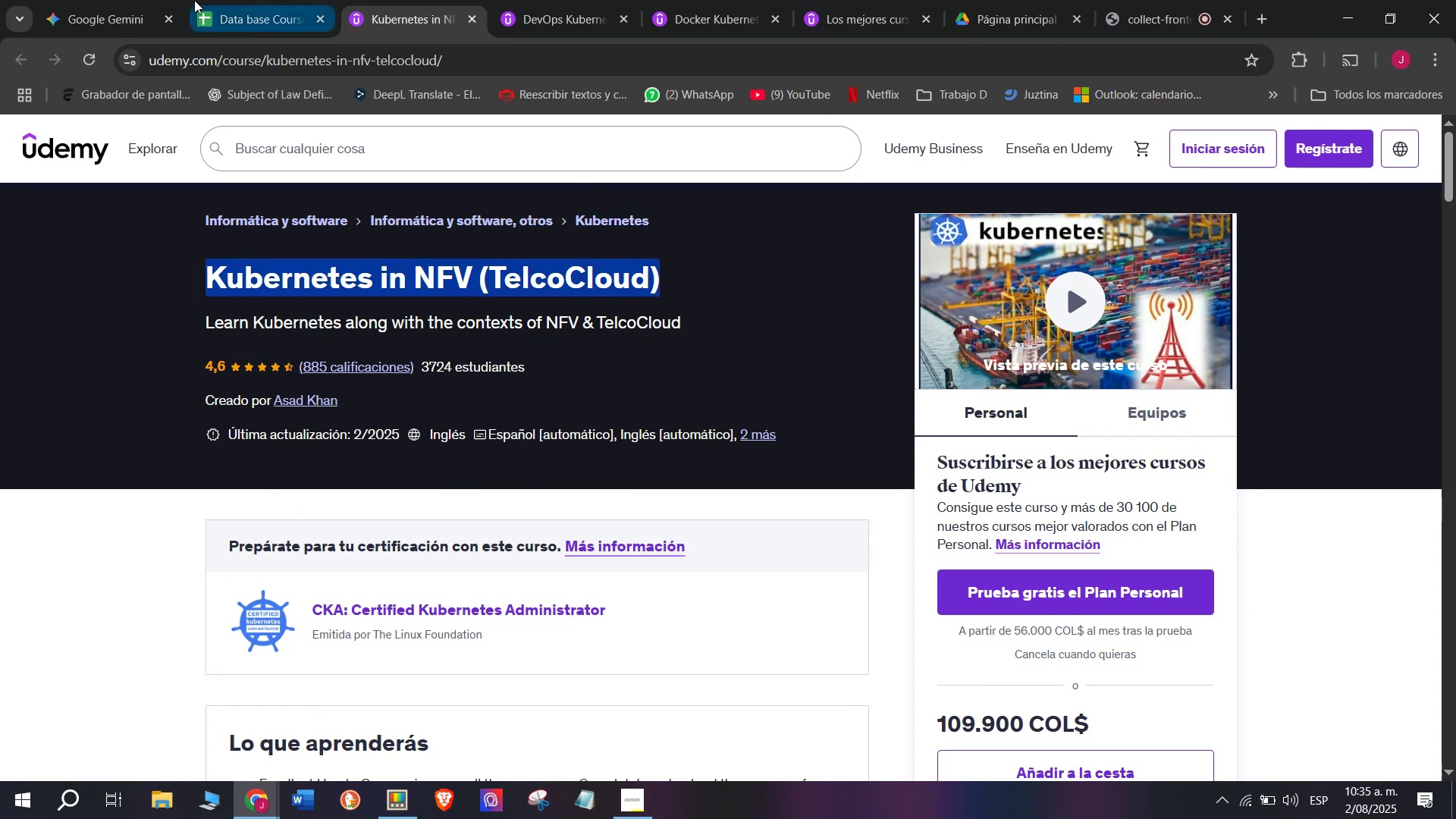 
key(Break)
 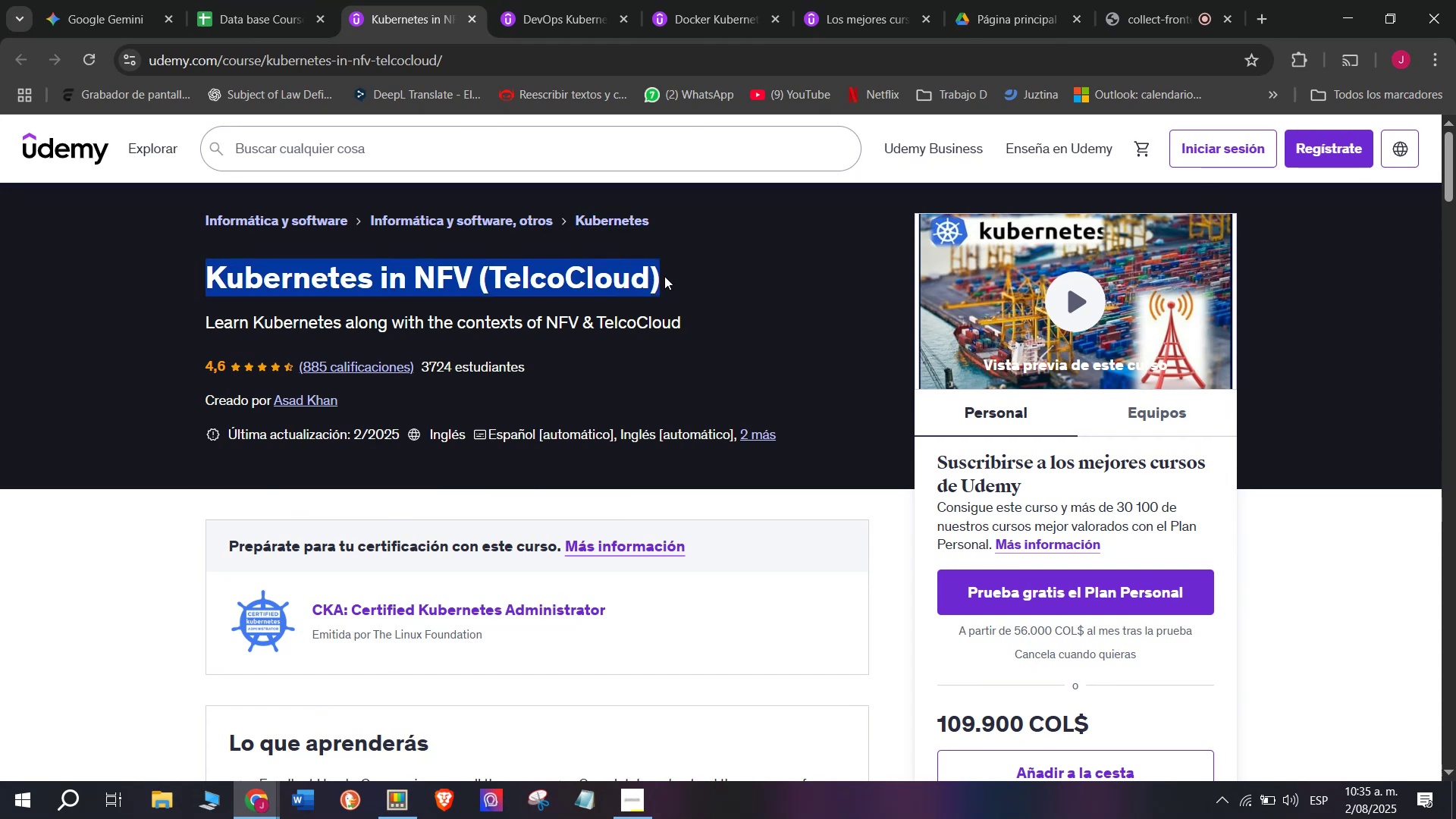 
key(Control+C)
 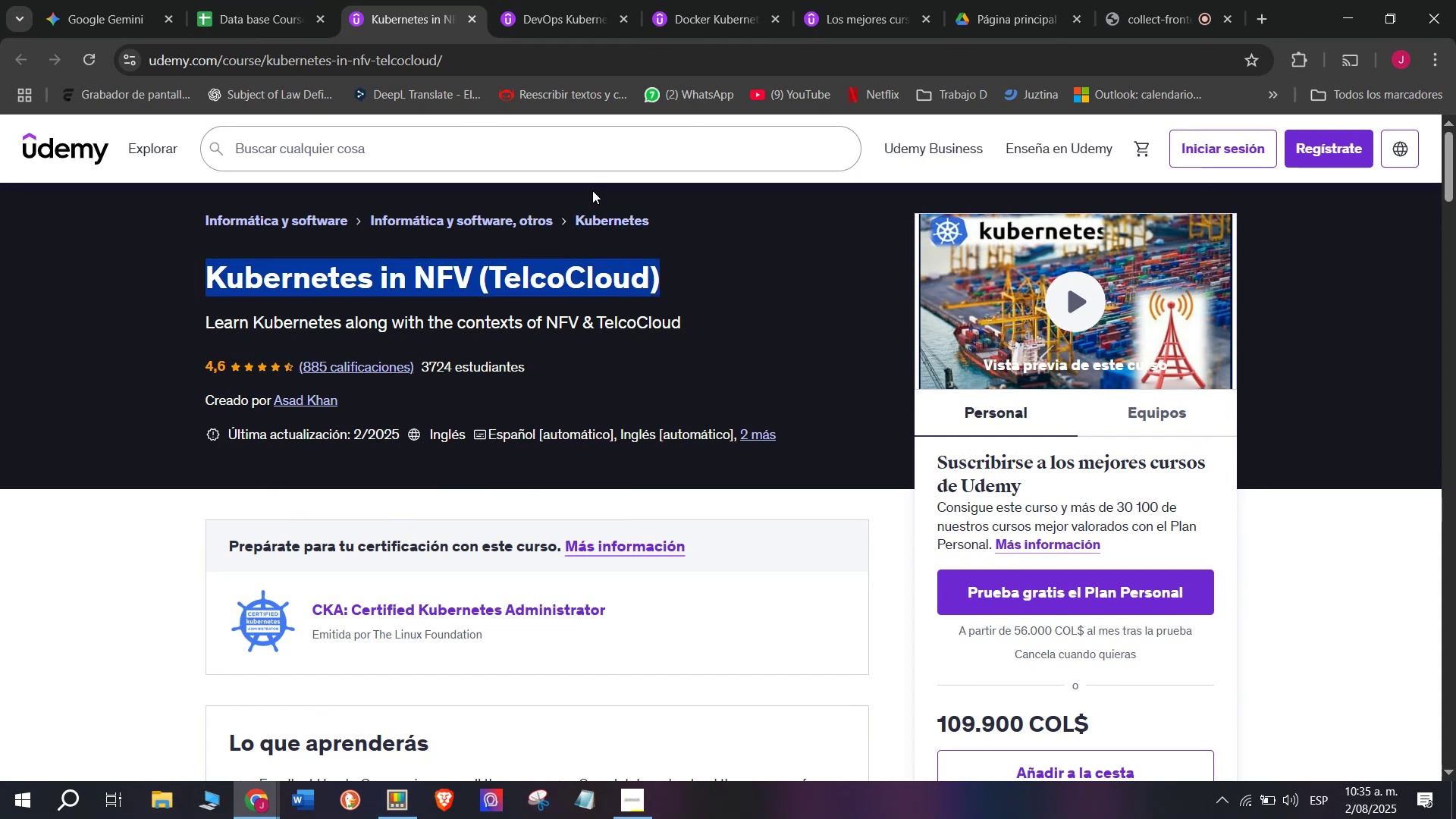 
key(Control+ControlLeft)
 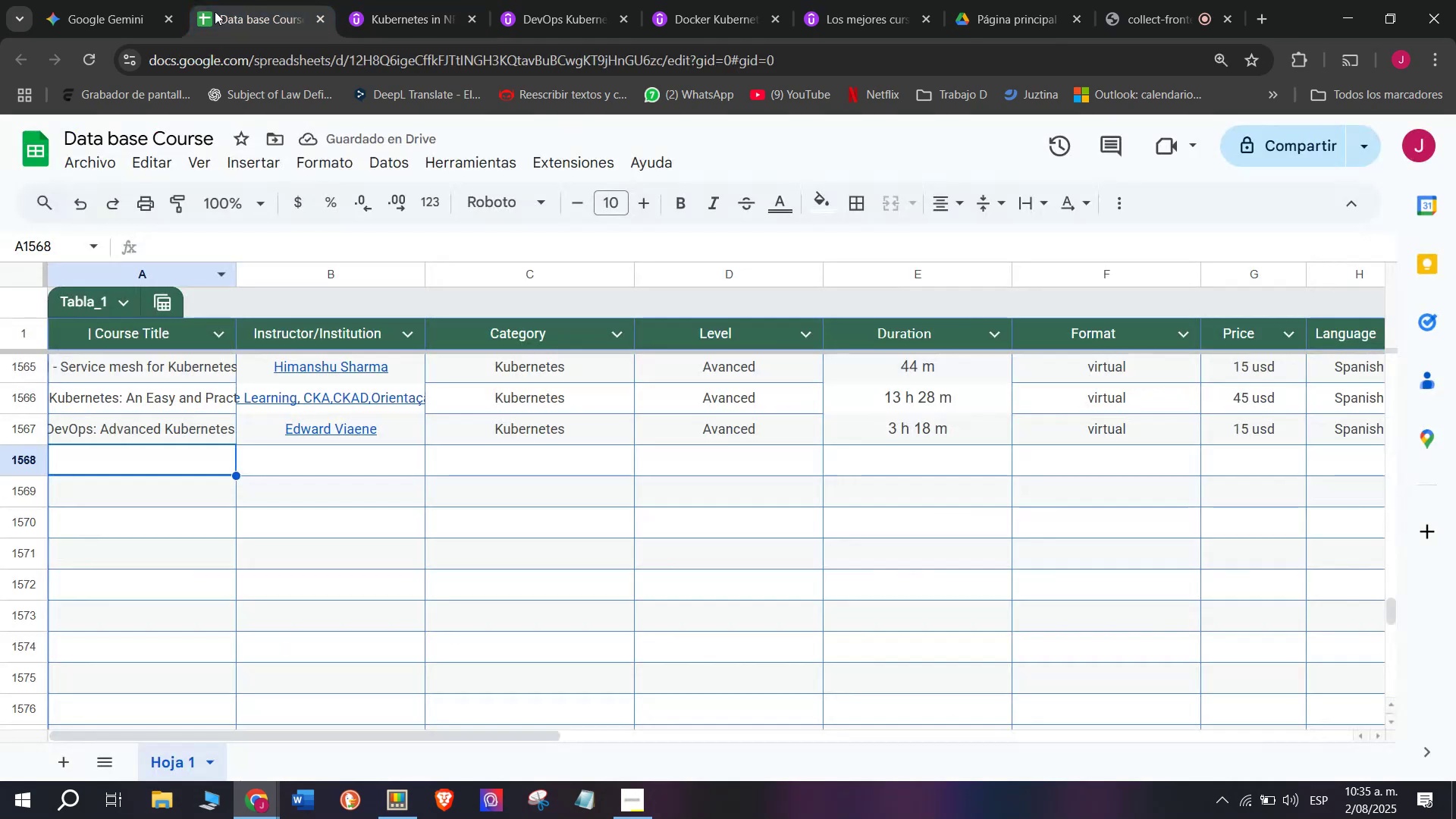 
key(Break)
 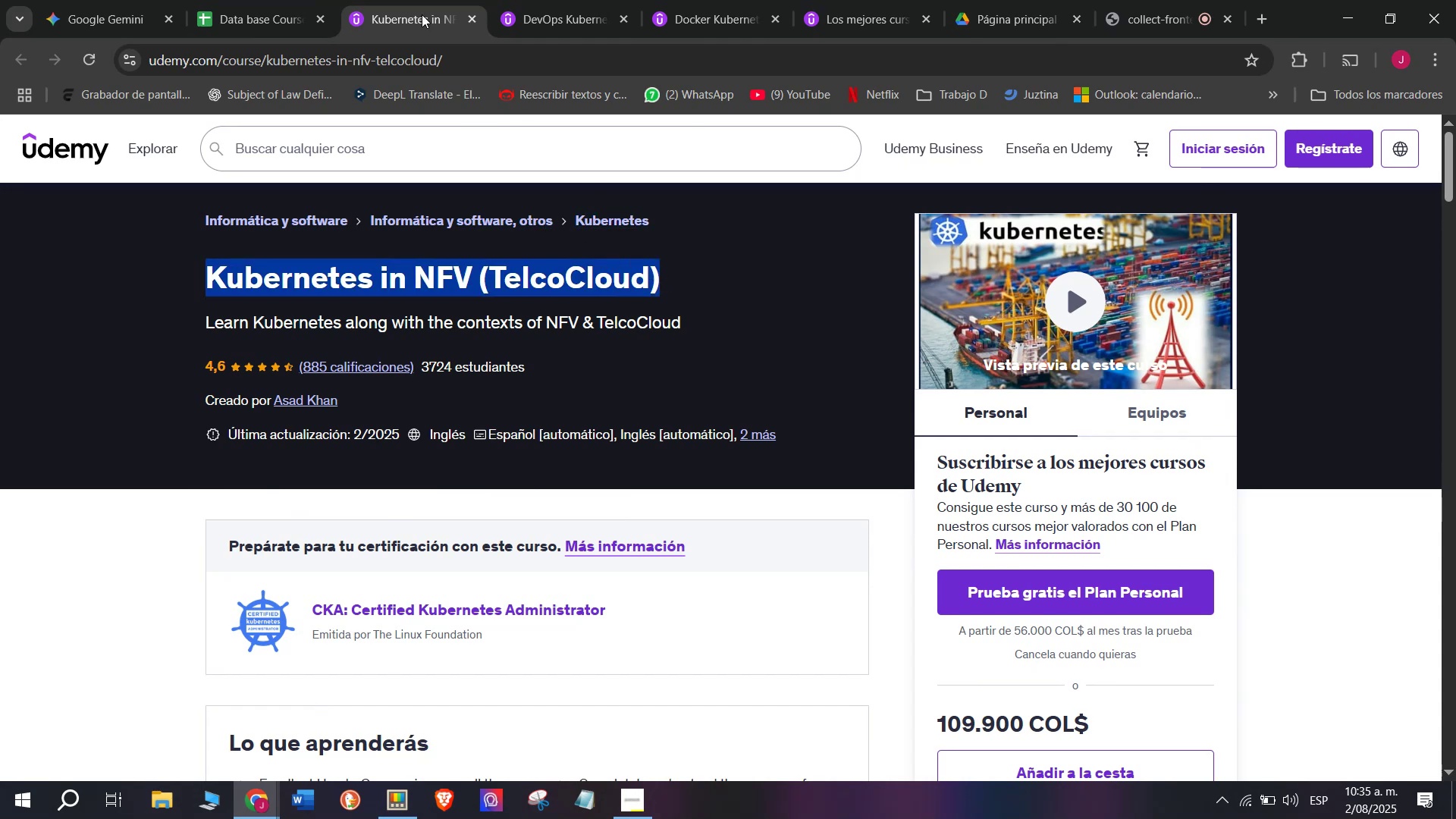 
key(Control+C)
 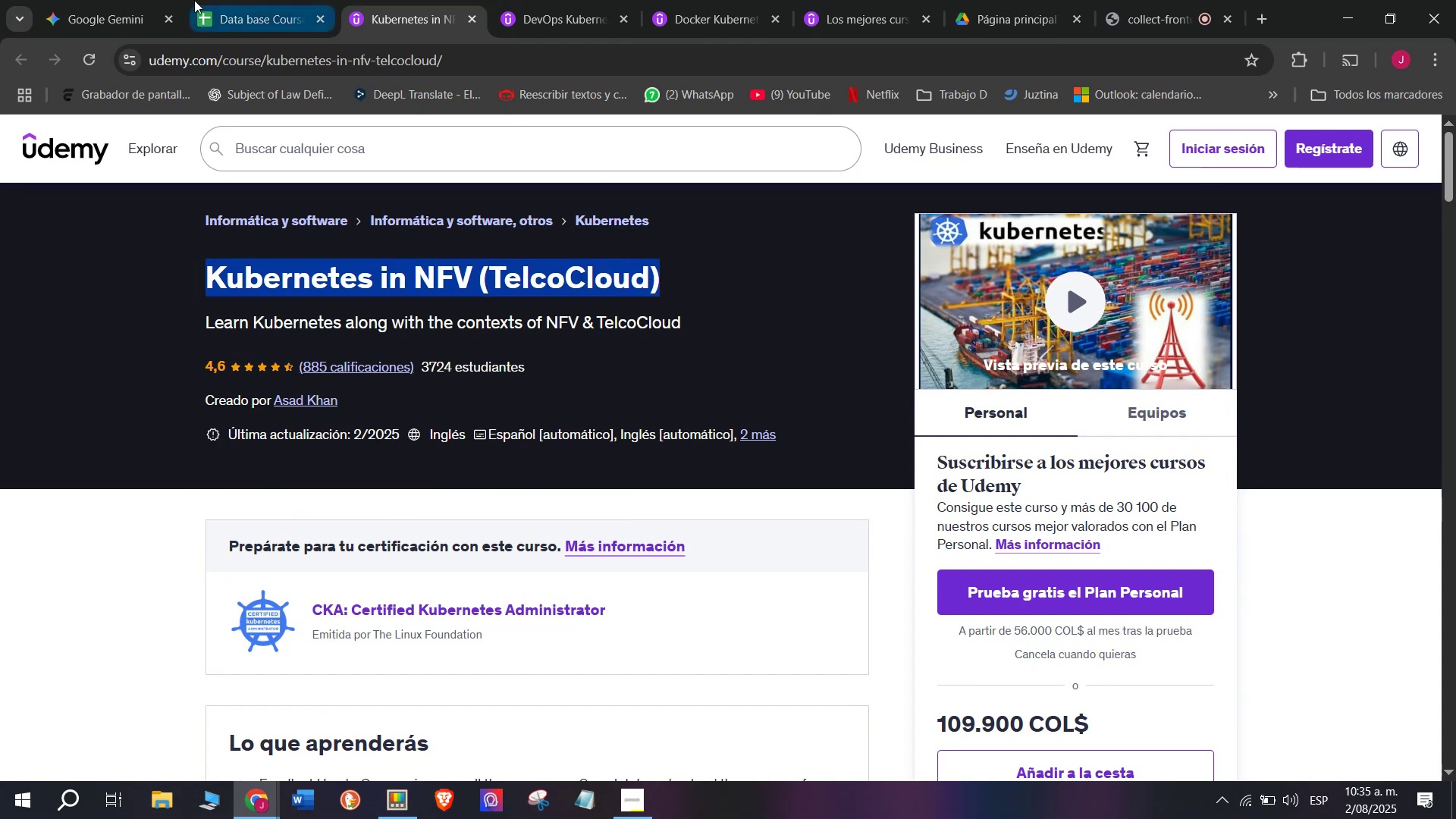 
left_click([194, 0])
 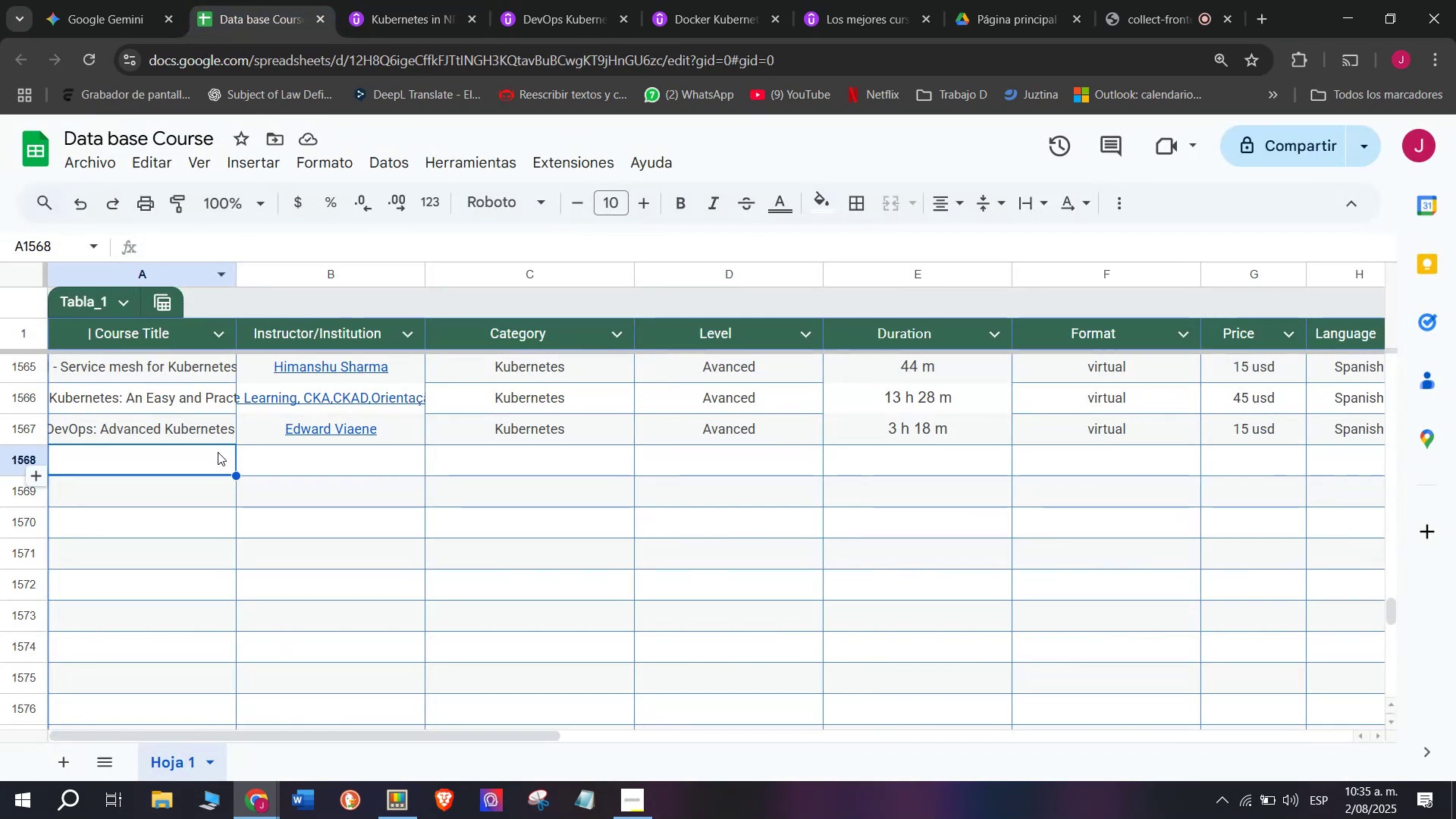 
double_click([218, 452])
 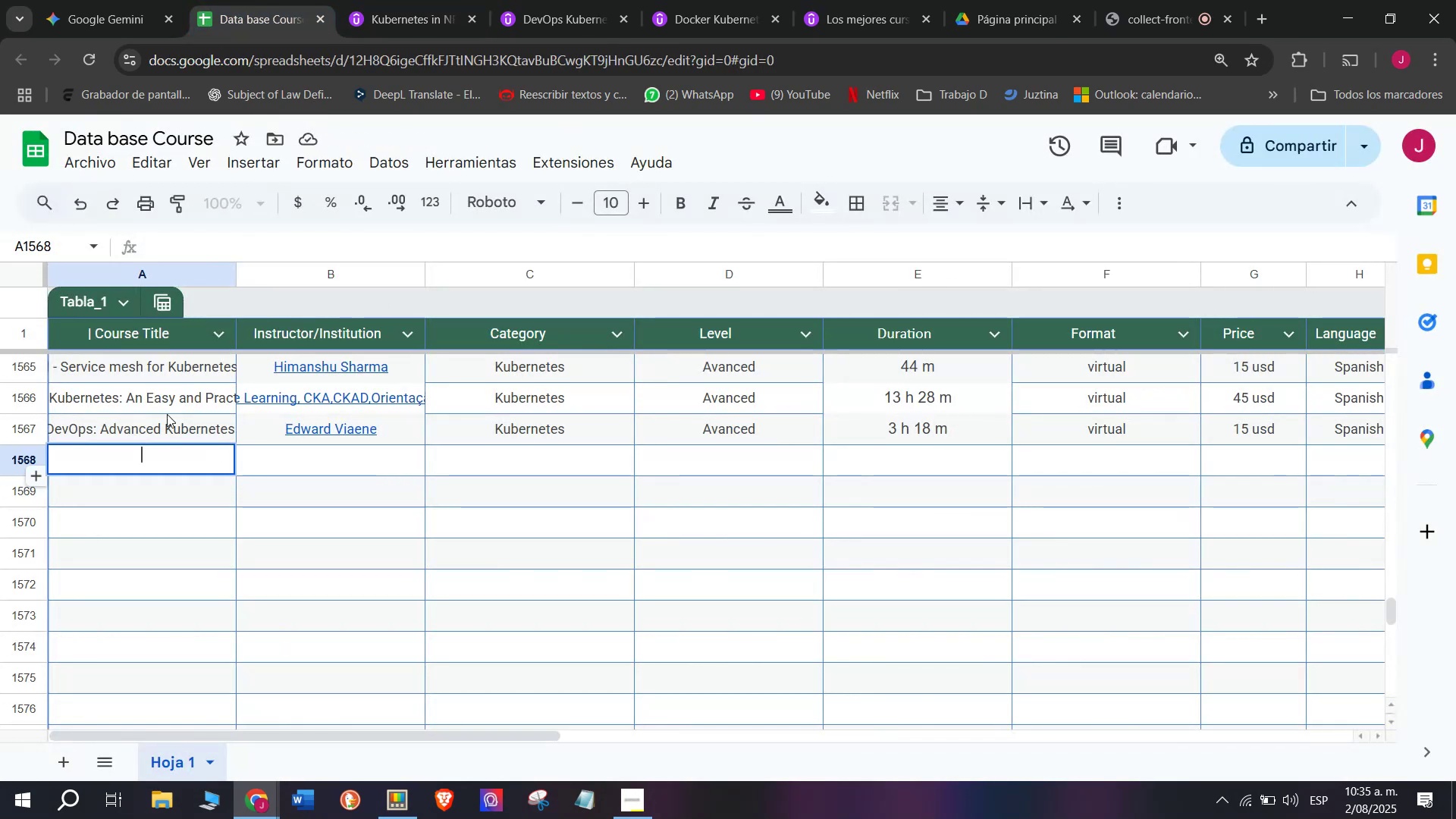 
key(Control+ControlLeft)
 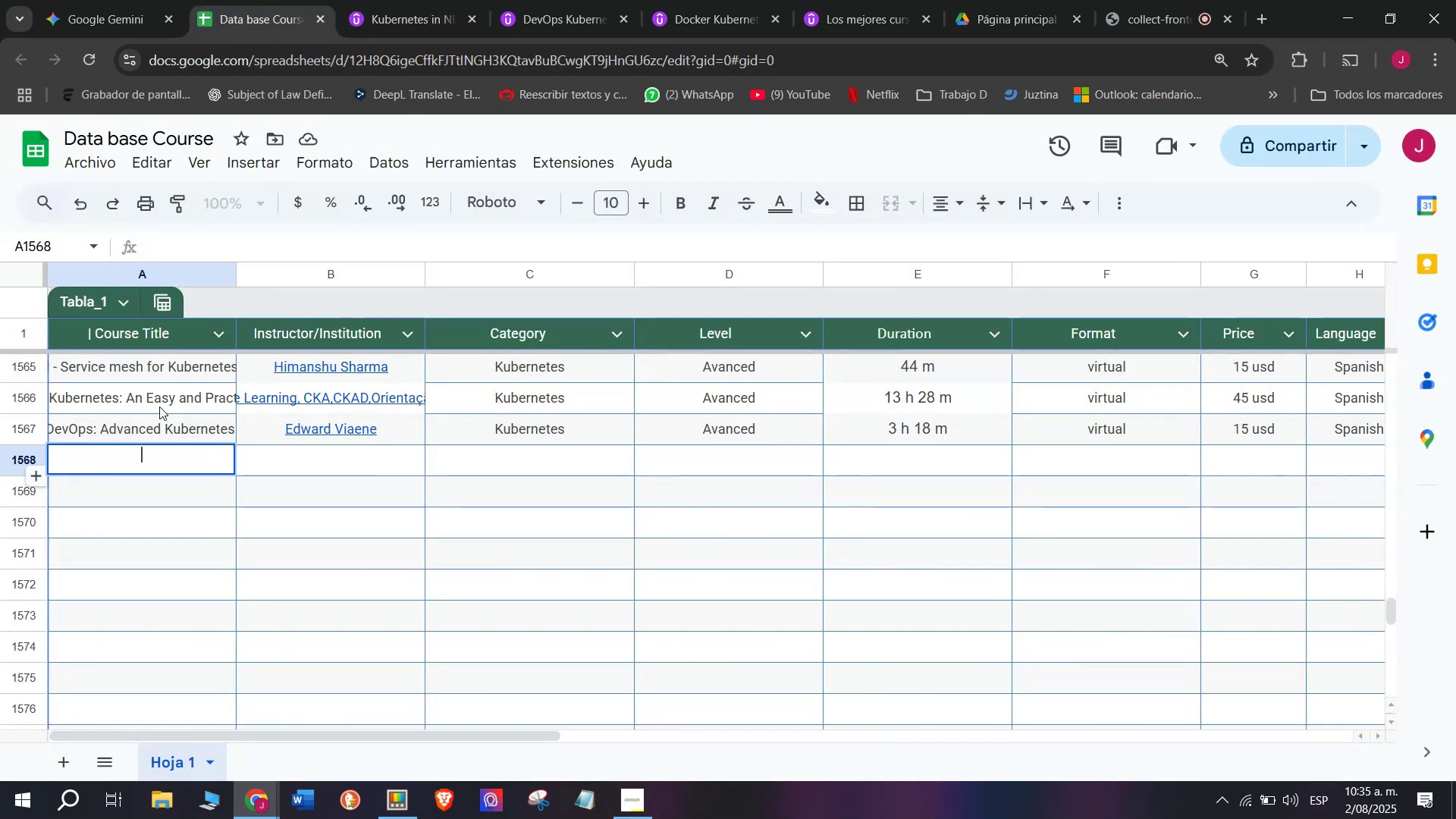 
key(Z)
 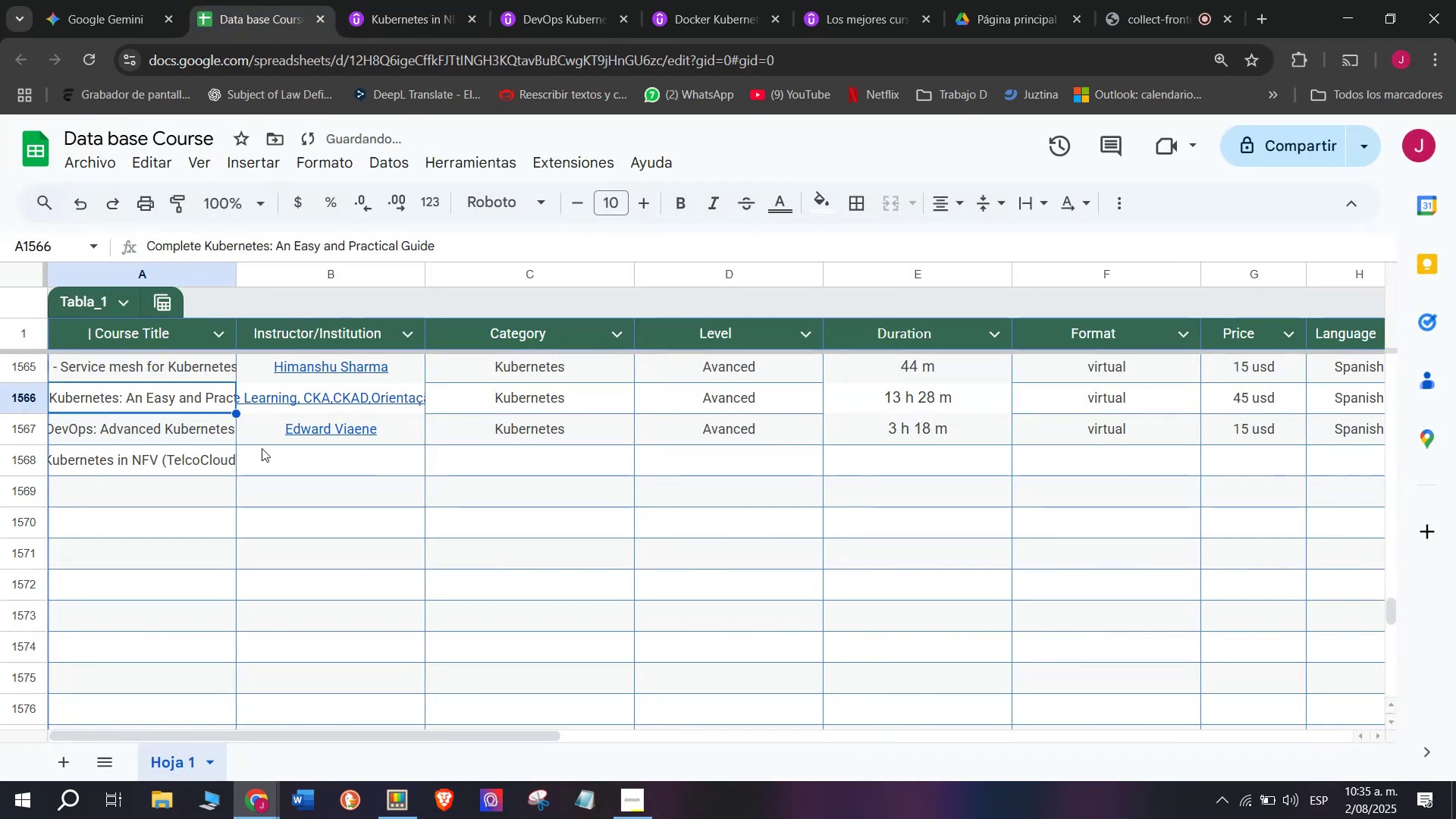 
key(Control+V)
 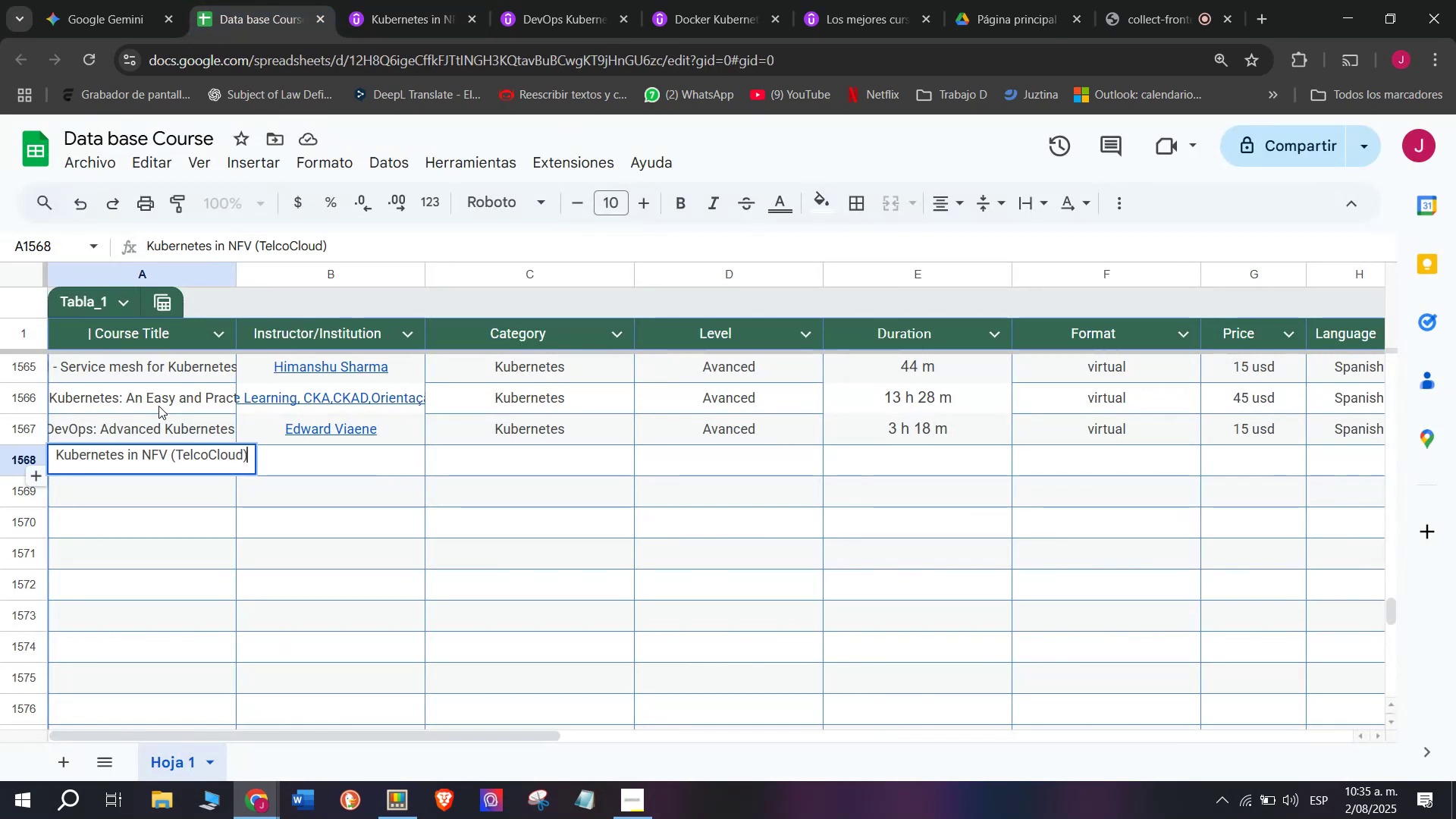 
triple_click([158, 406])
 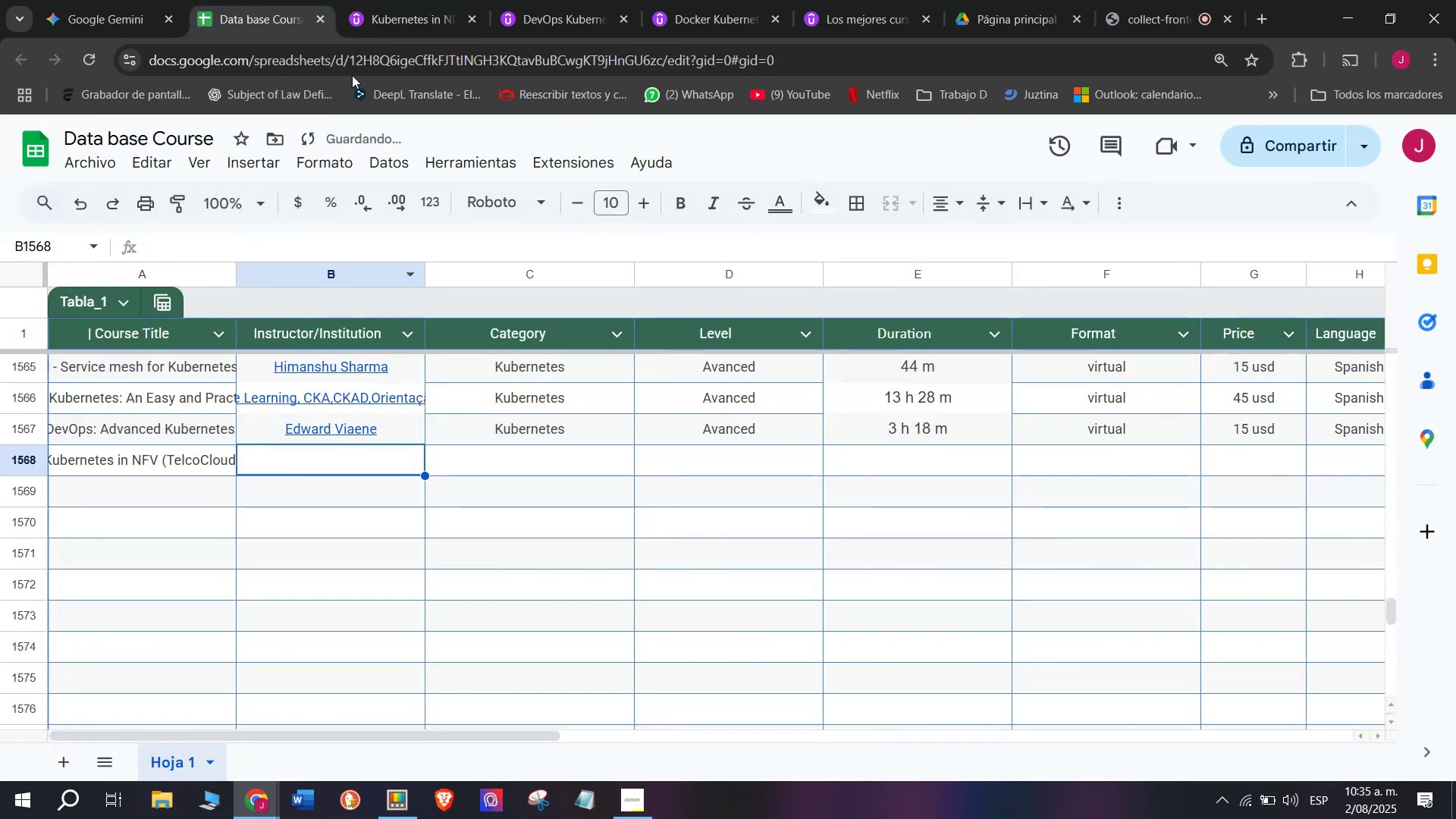 
left_click([400, 0])
 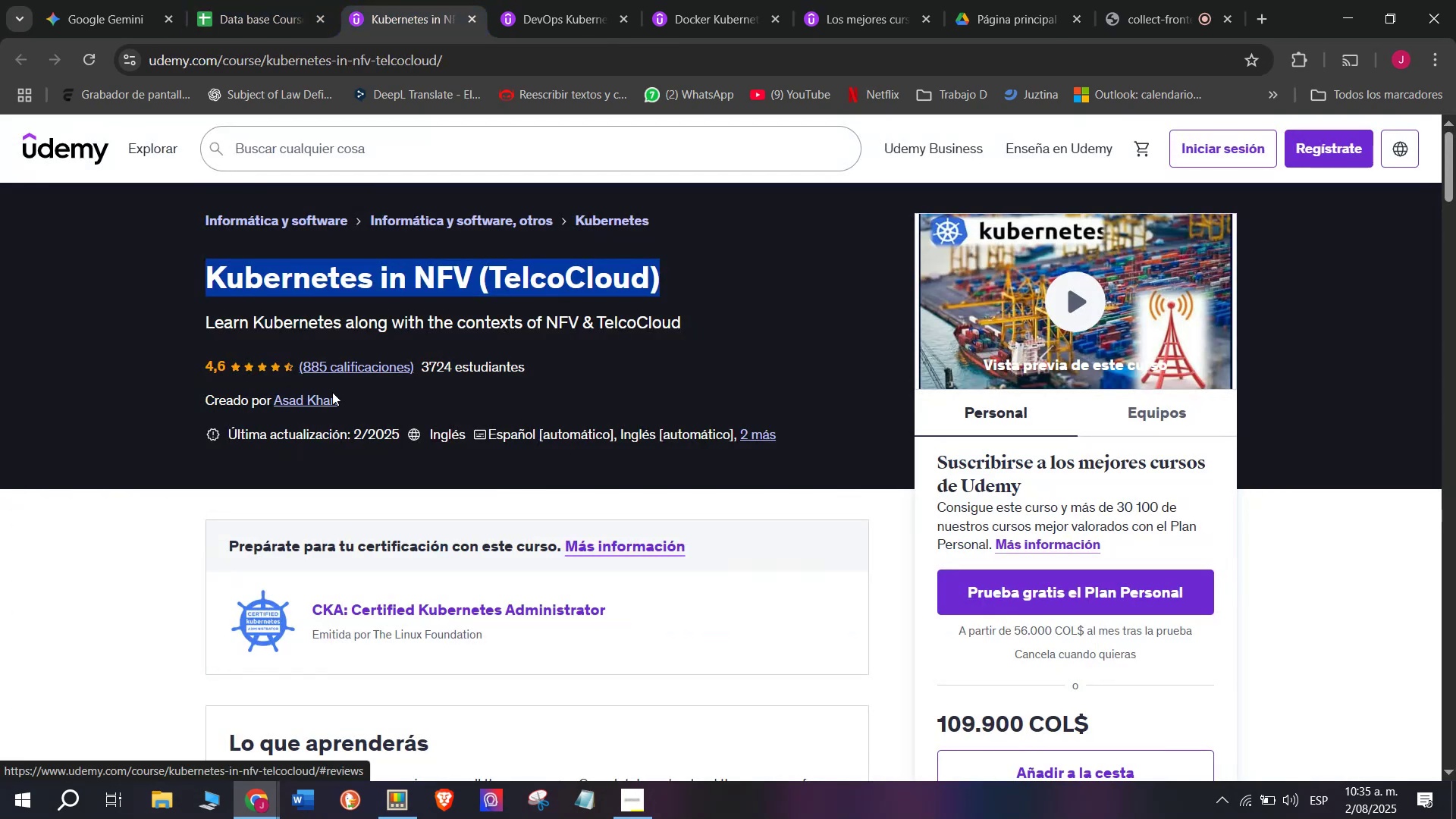 
left_click([328, 396])
 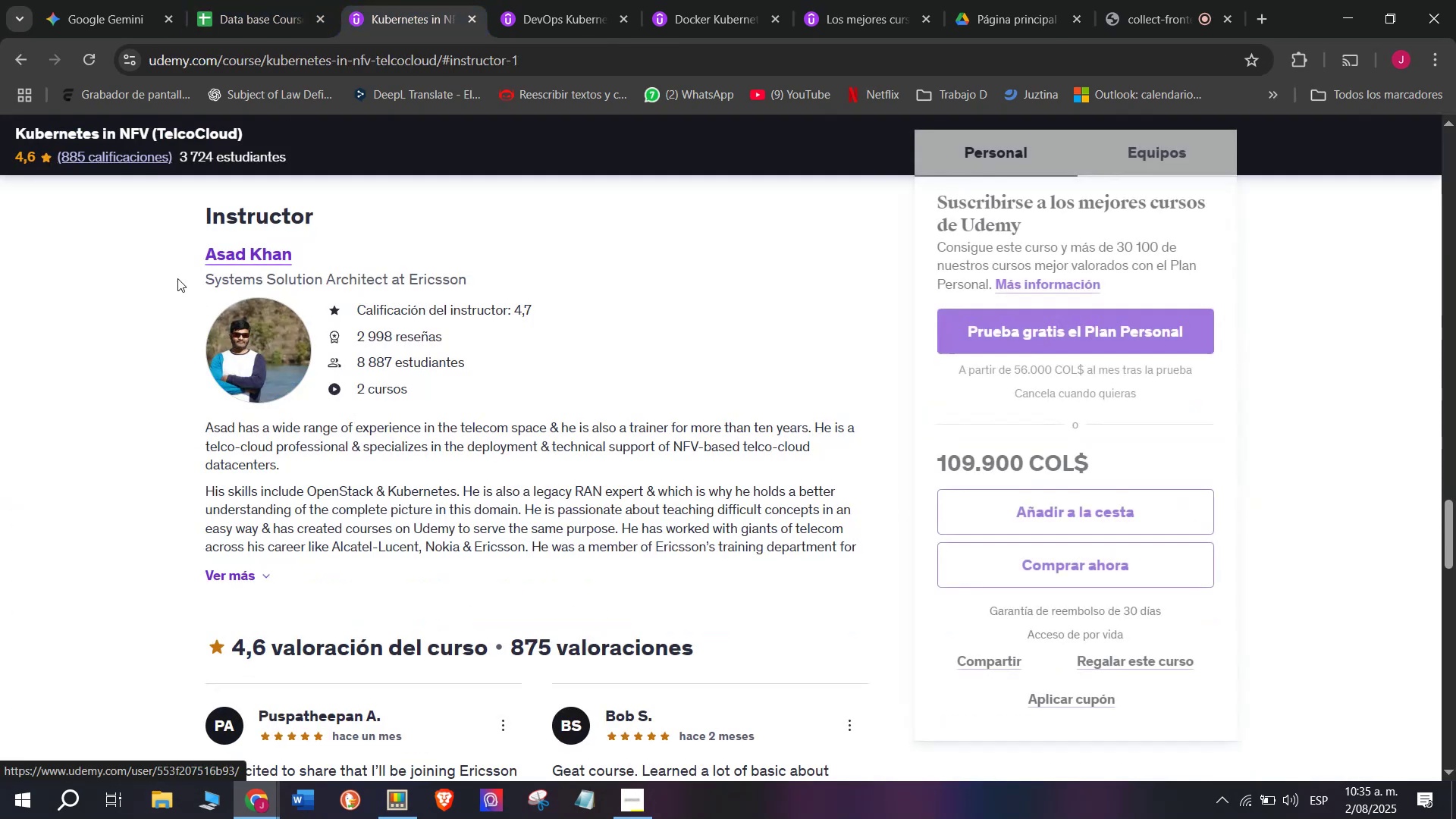 
left_click_drag(start_coordinate=[168, 253], to_coordinate=[329, 259])
 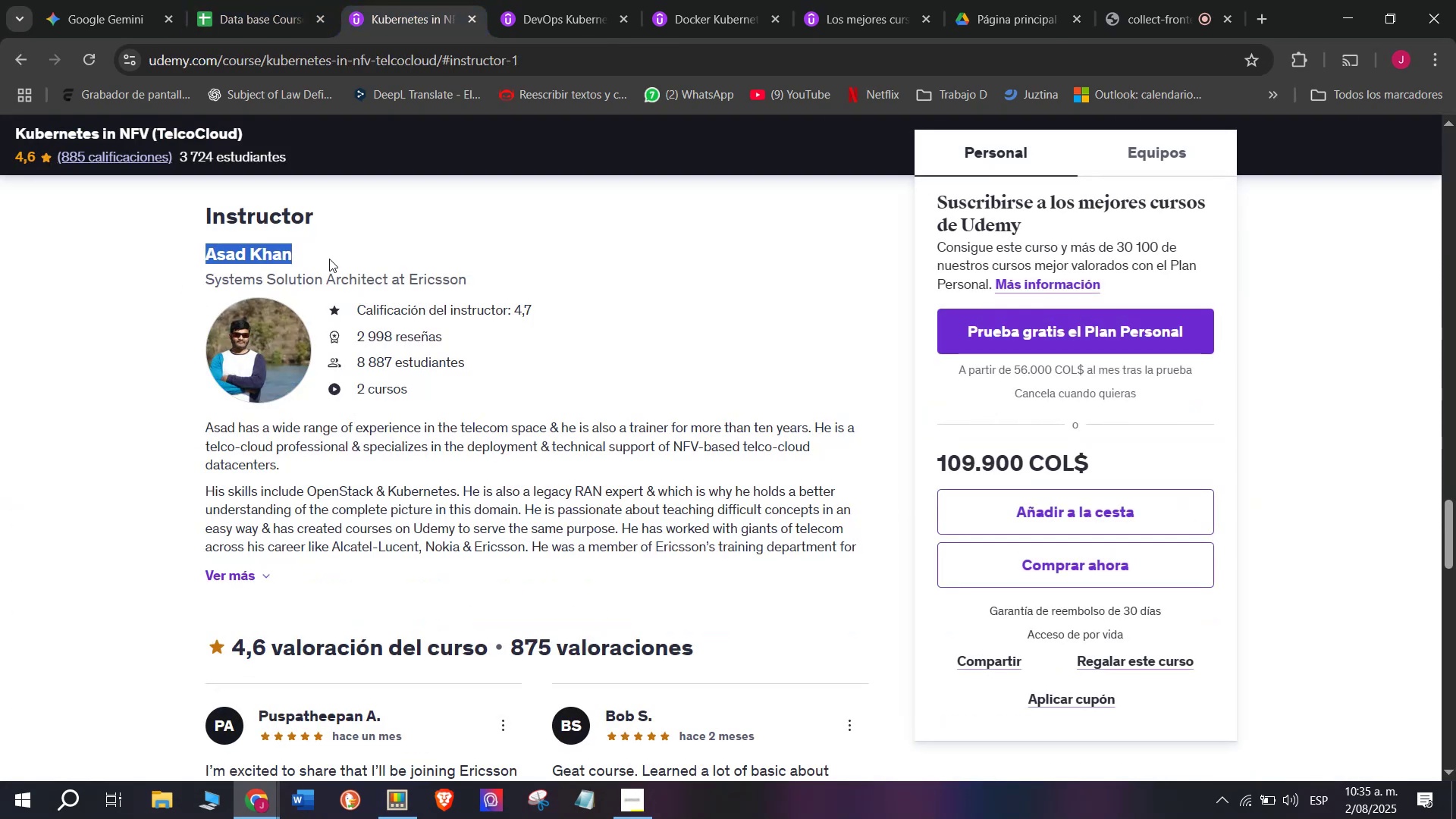 
key(Break)
 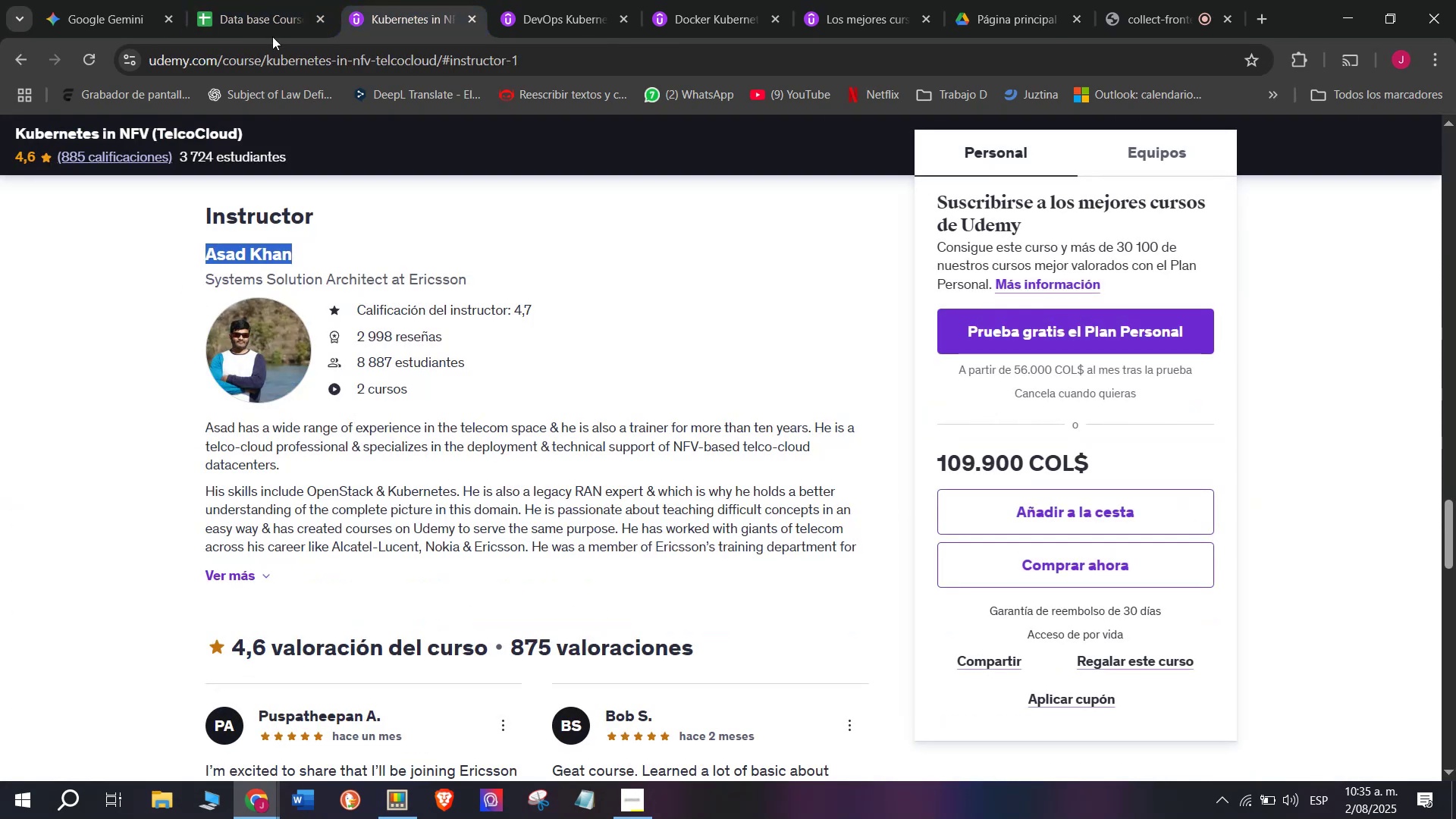 
key(Control+C)
 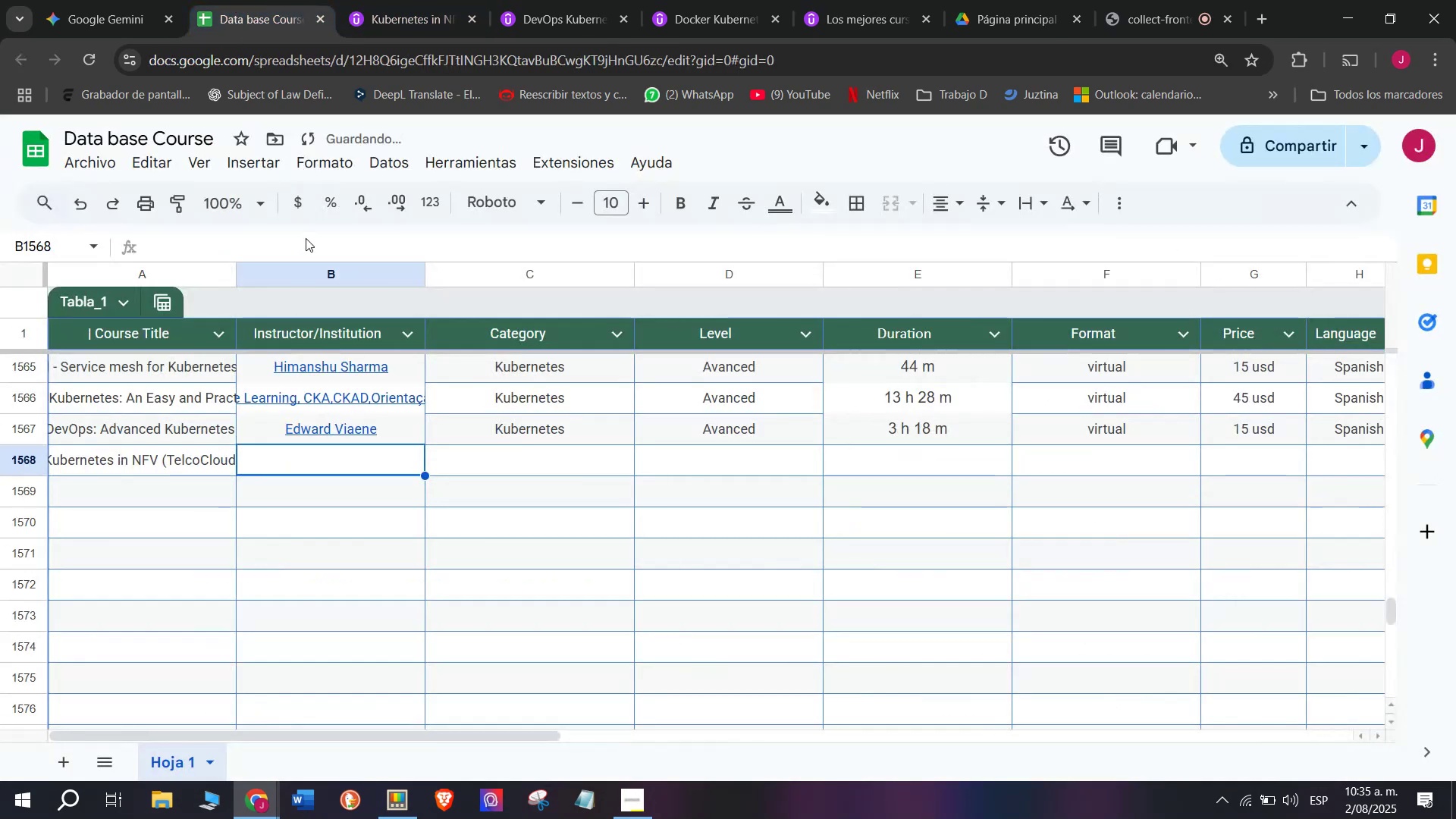 
key(Control+ControlLeft)
 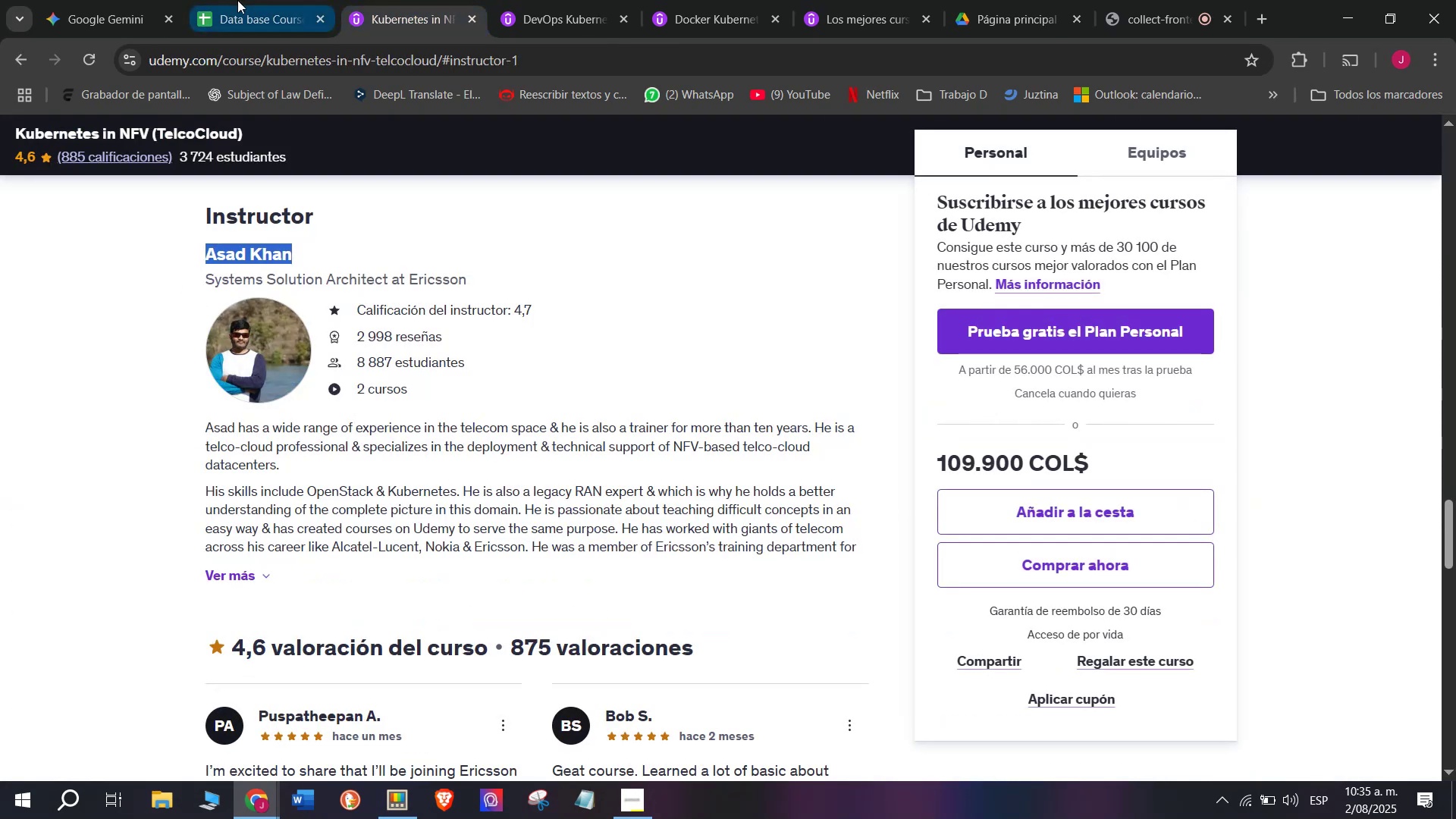 
left_click([235, 0])
 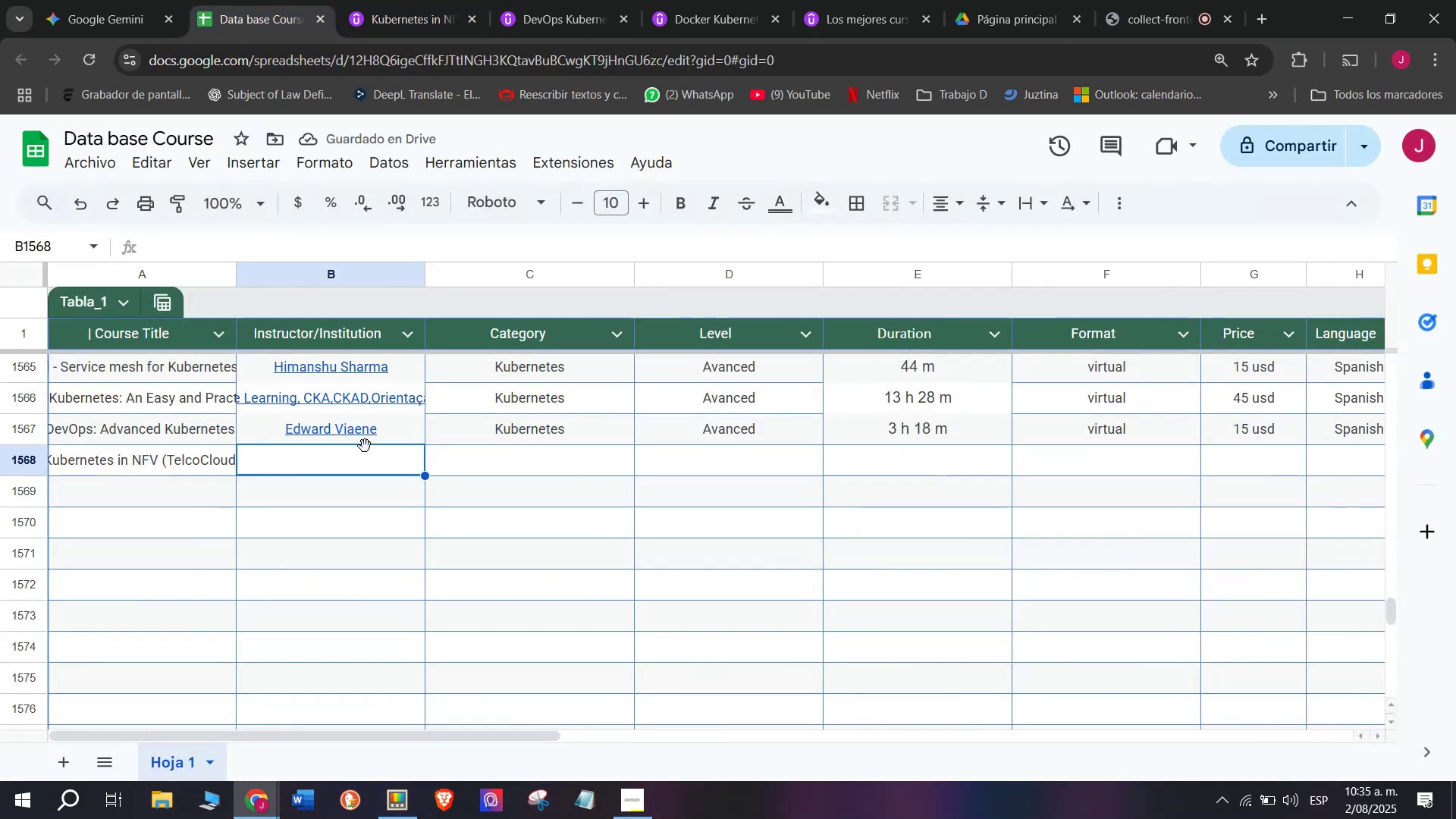 
key(Control+ControlLeft)
 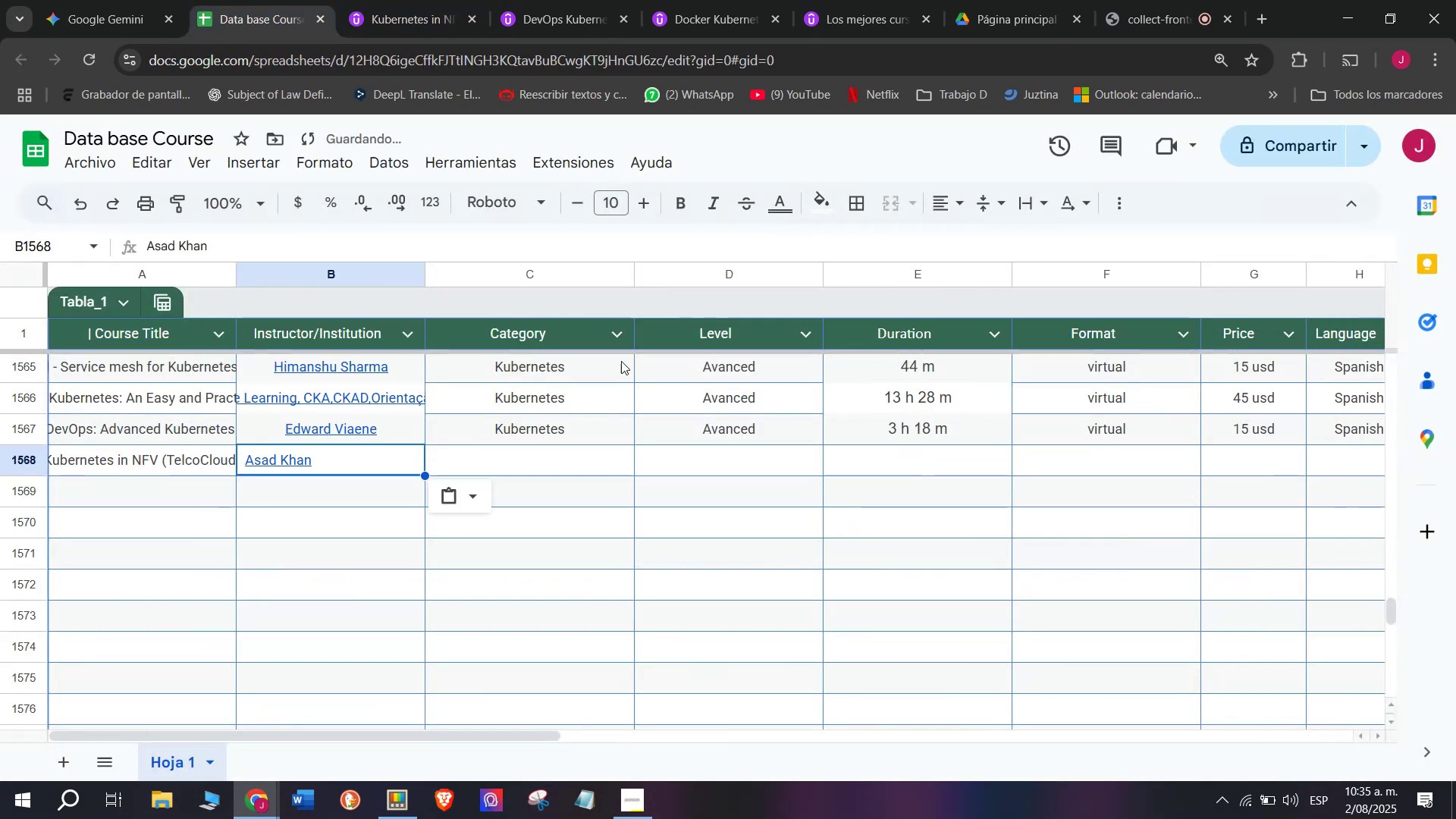 
key(Z)
 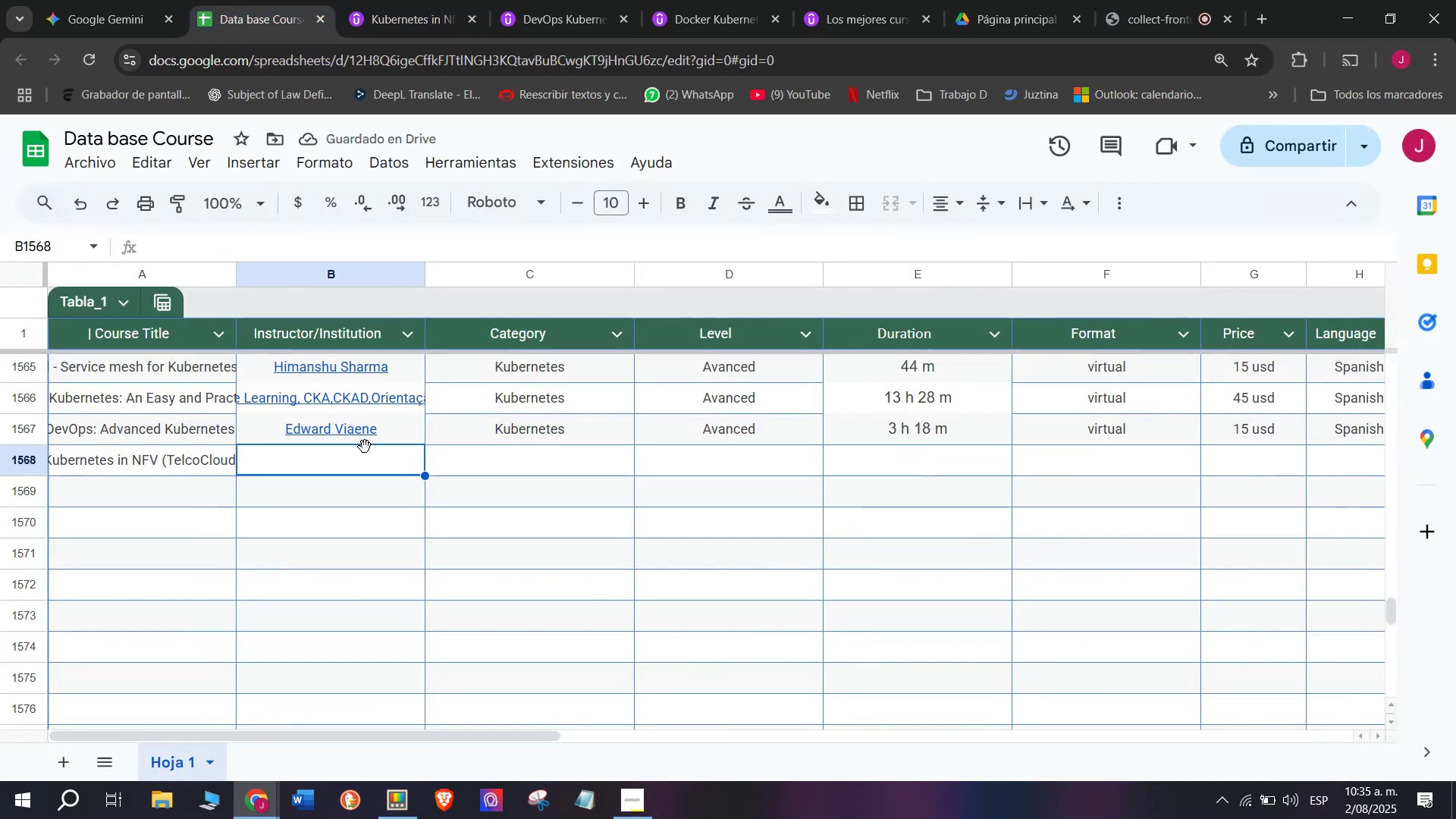 
key(Control+V)
 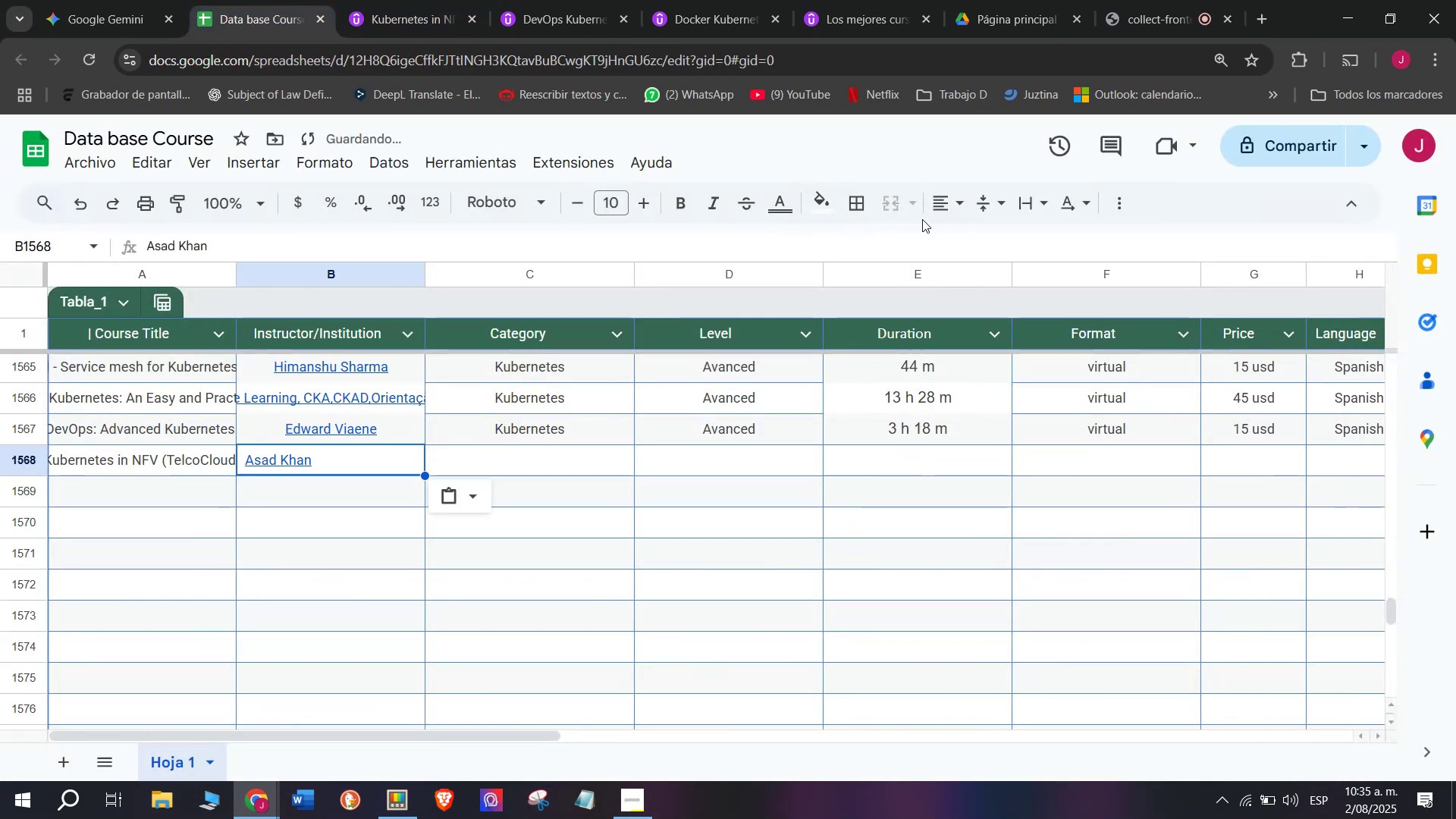 
left_click([958, 209])
 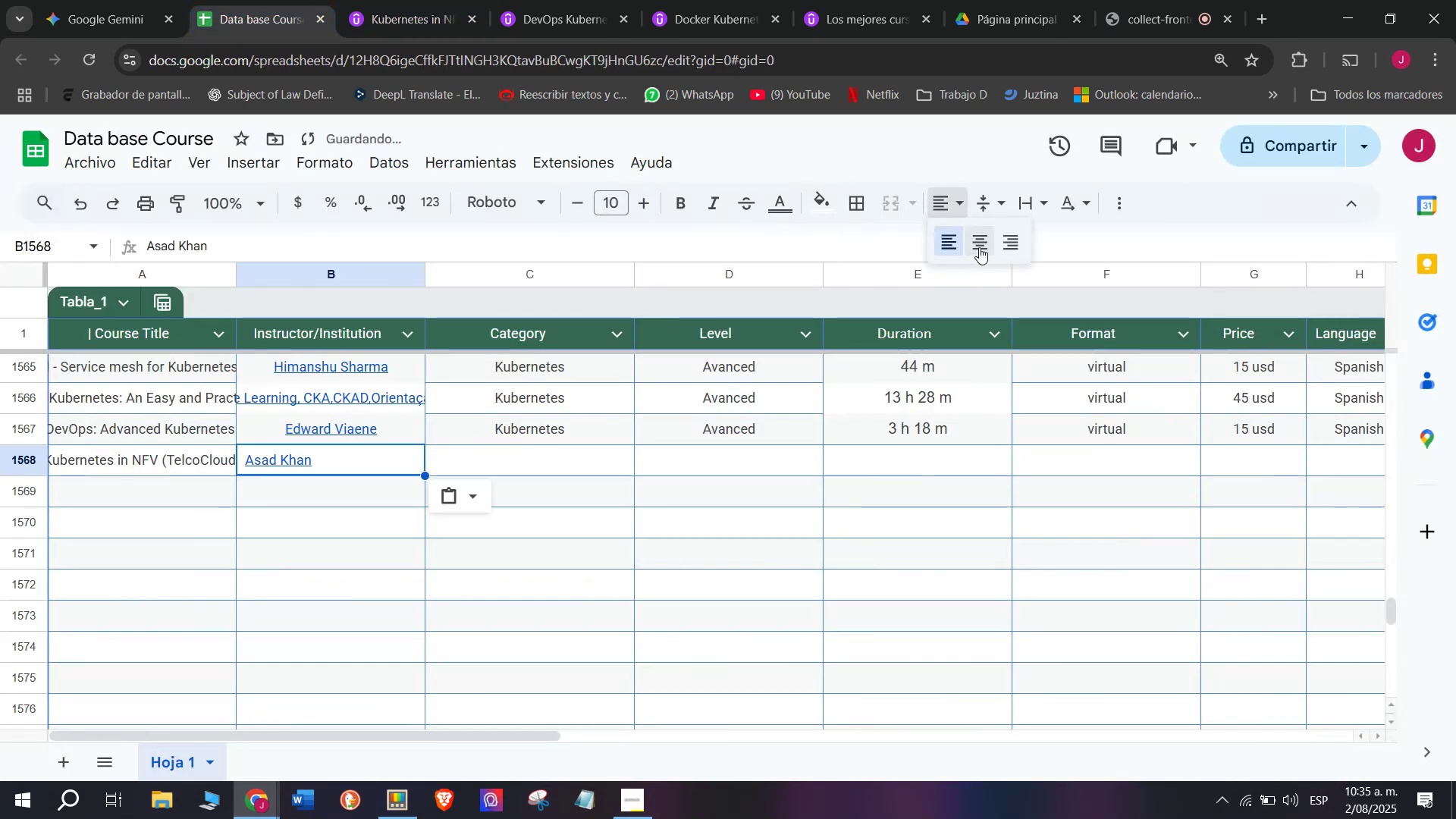 
left_click([979, 246])
 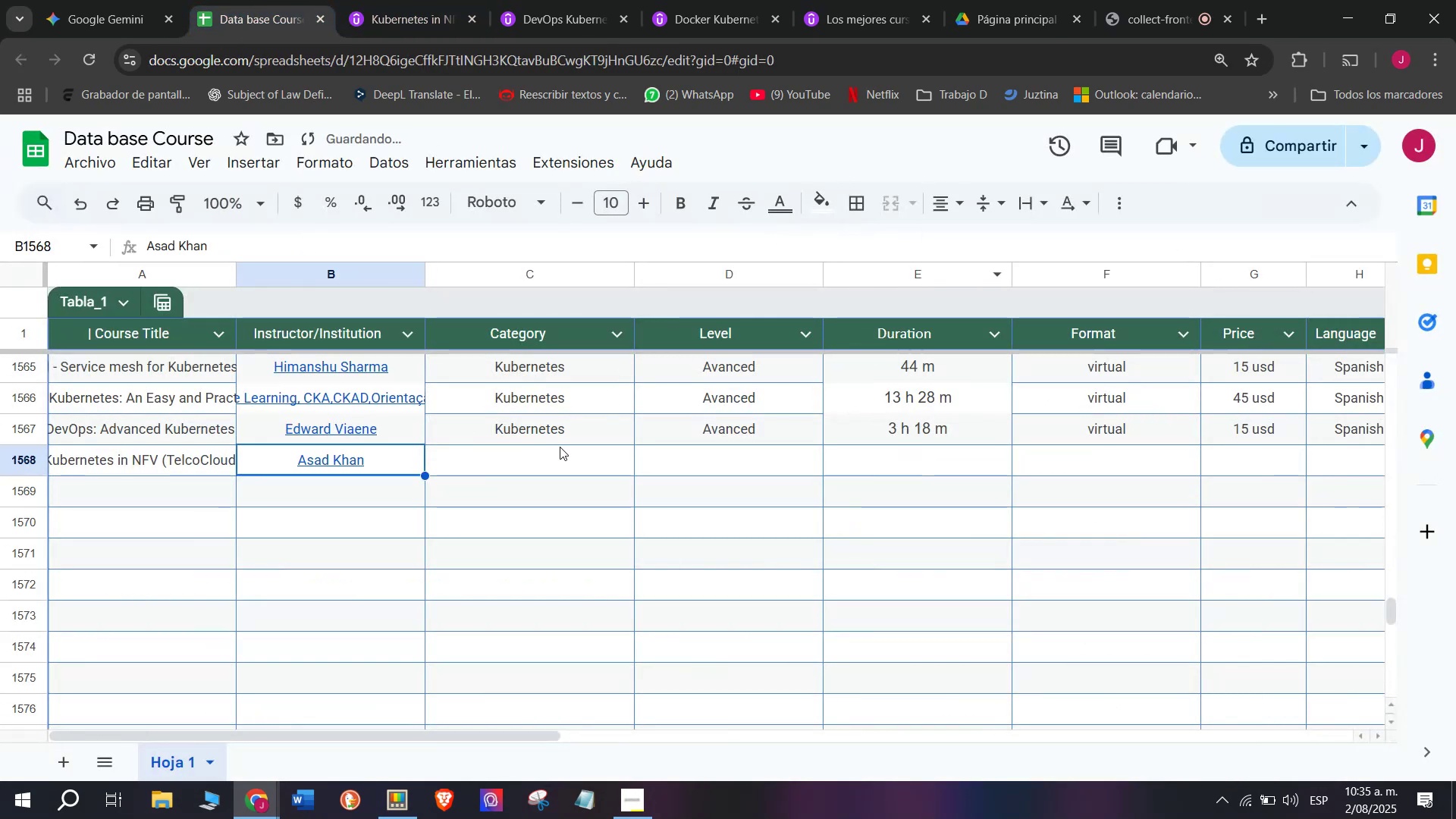 
left_click([560, 447])
 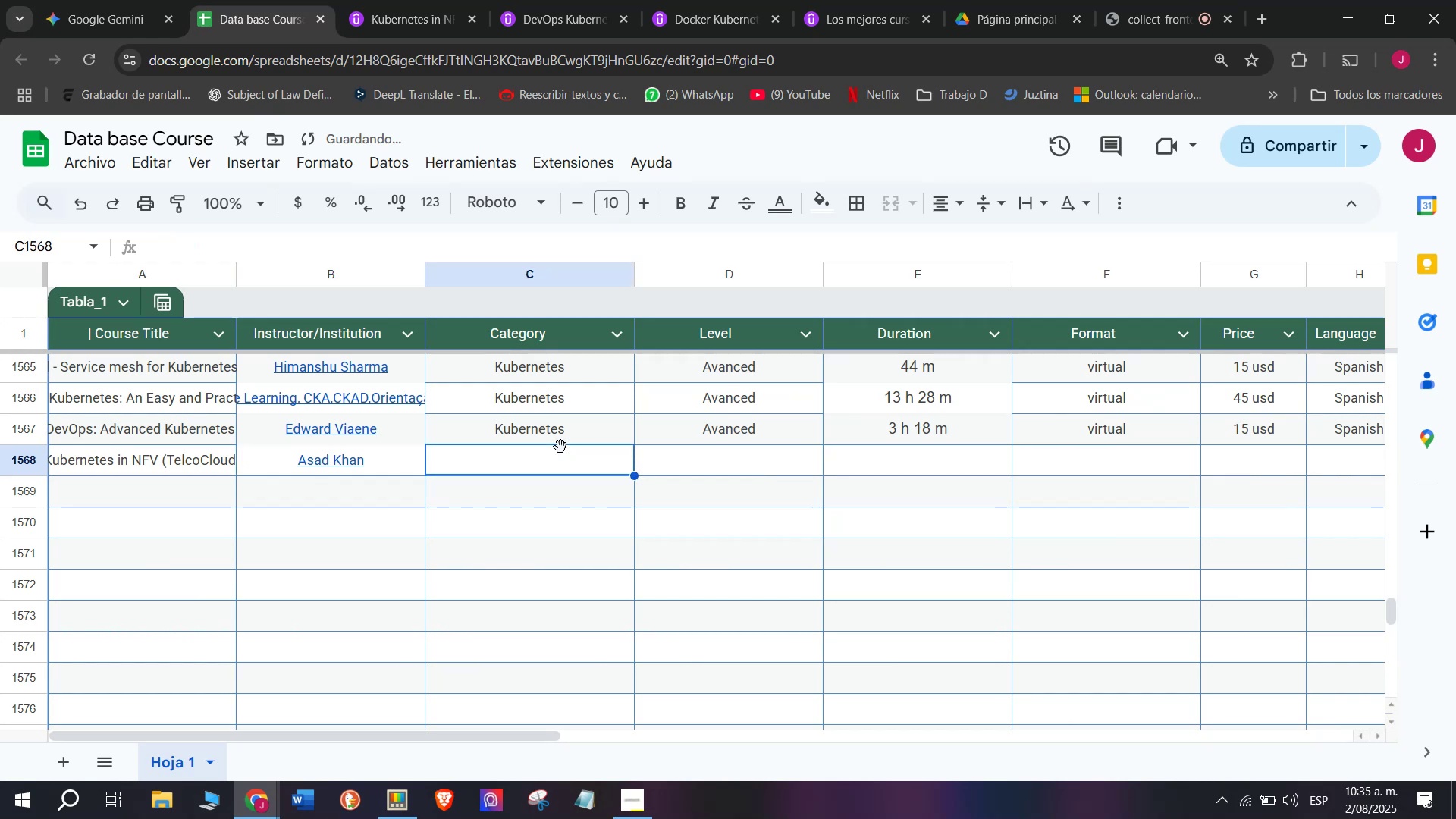 
key(Break)
 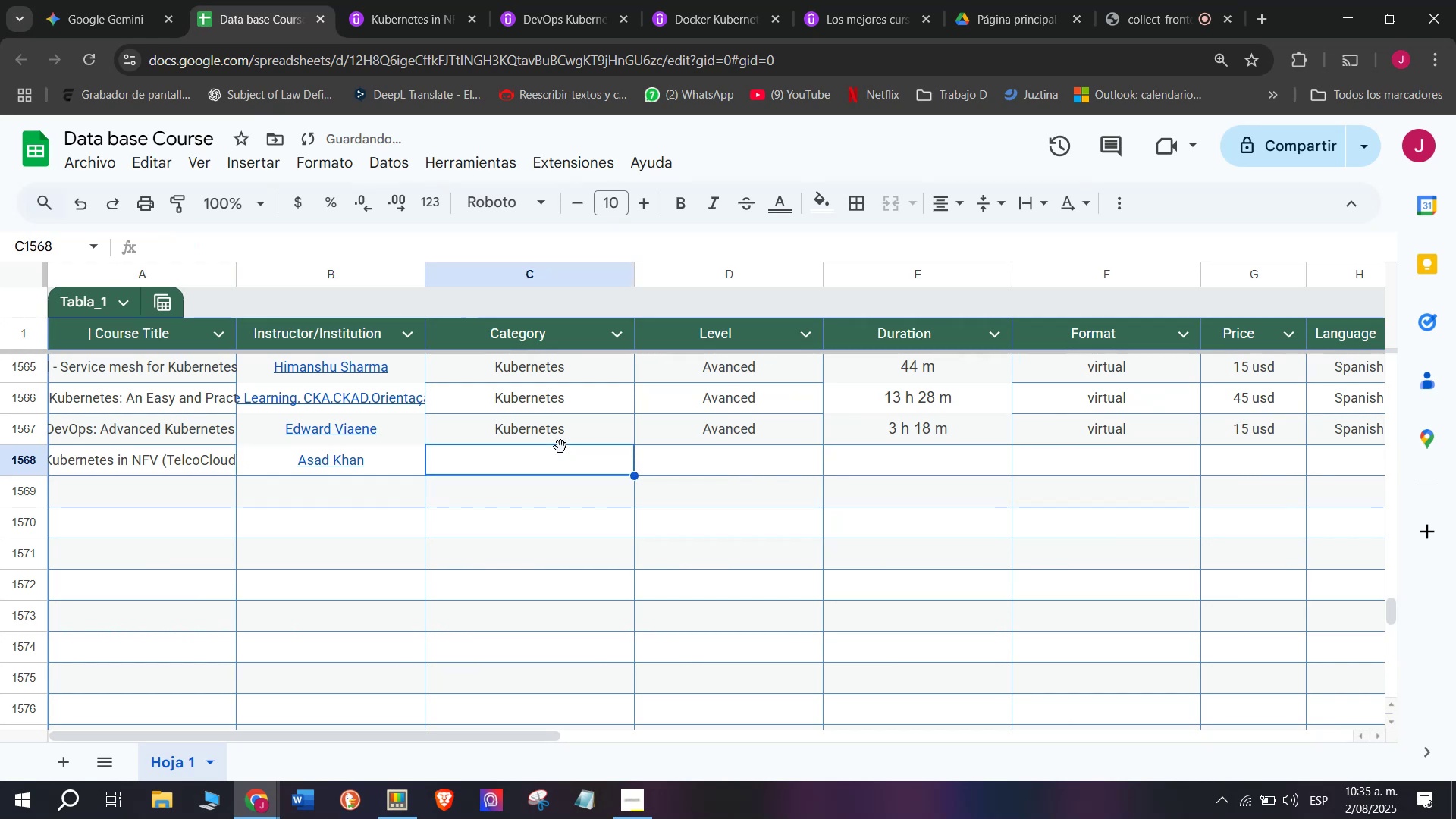 
key(Control+ControlLeft)
 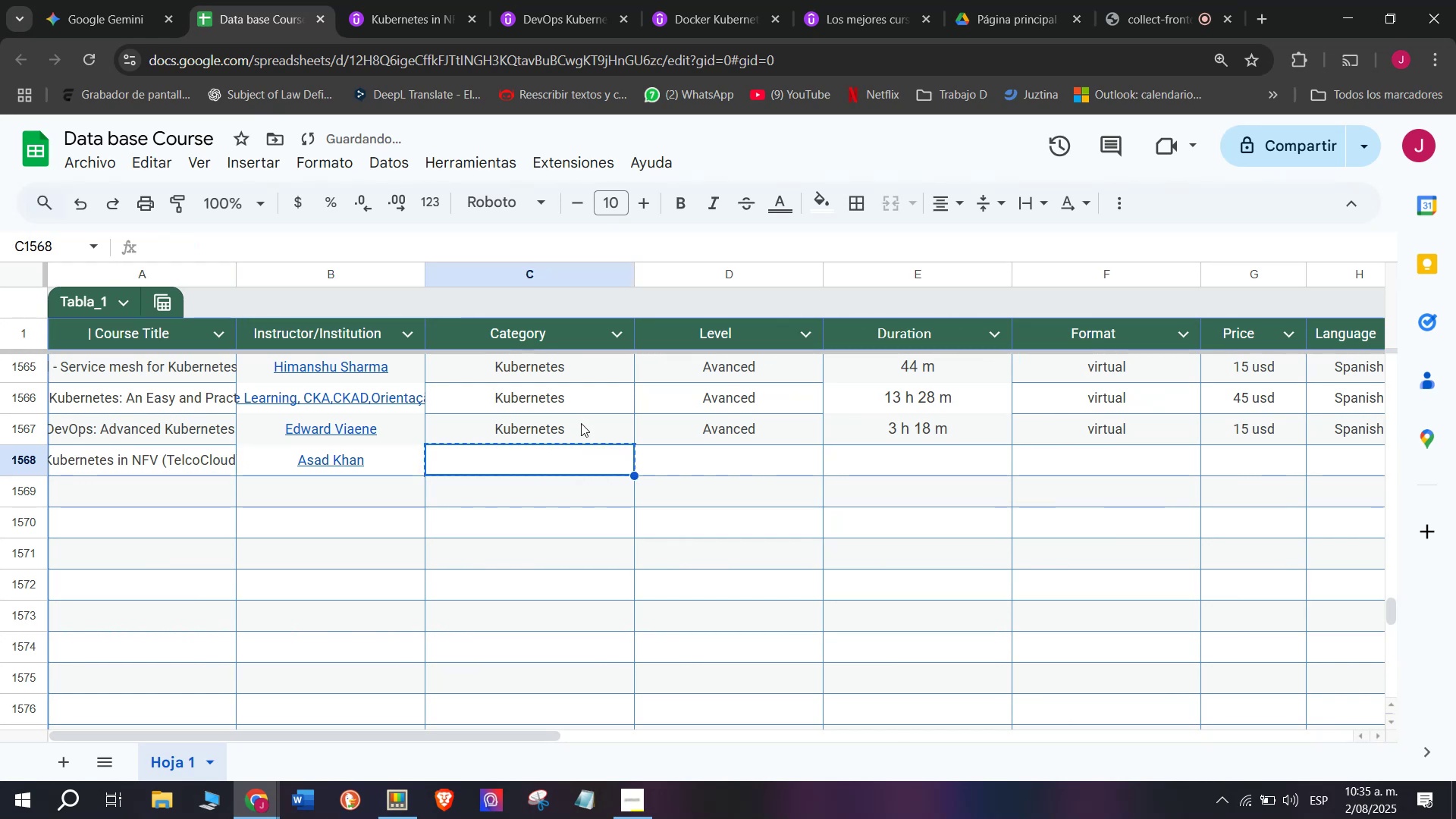 
key(Control+C)
 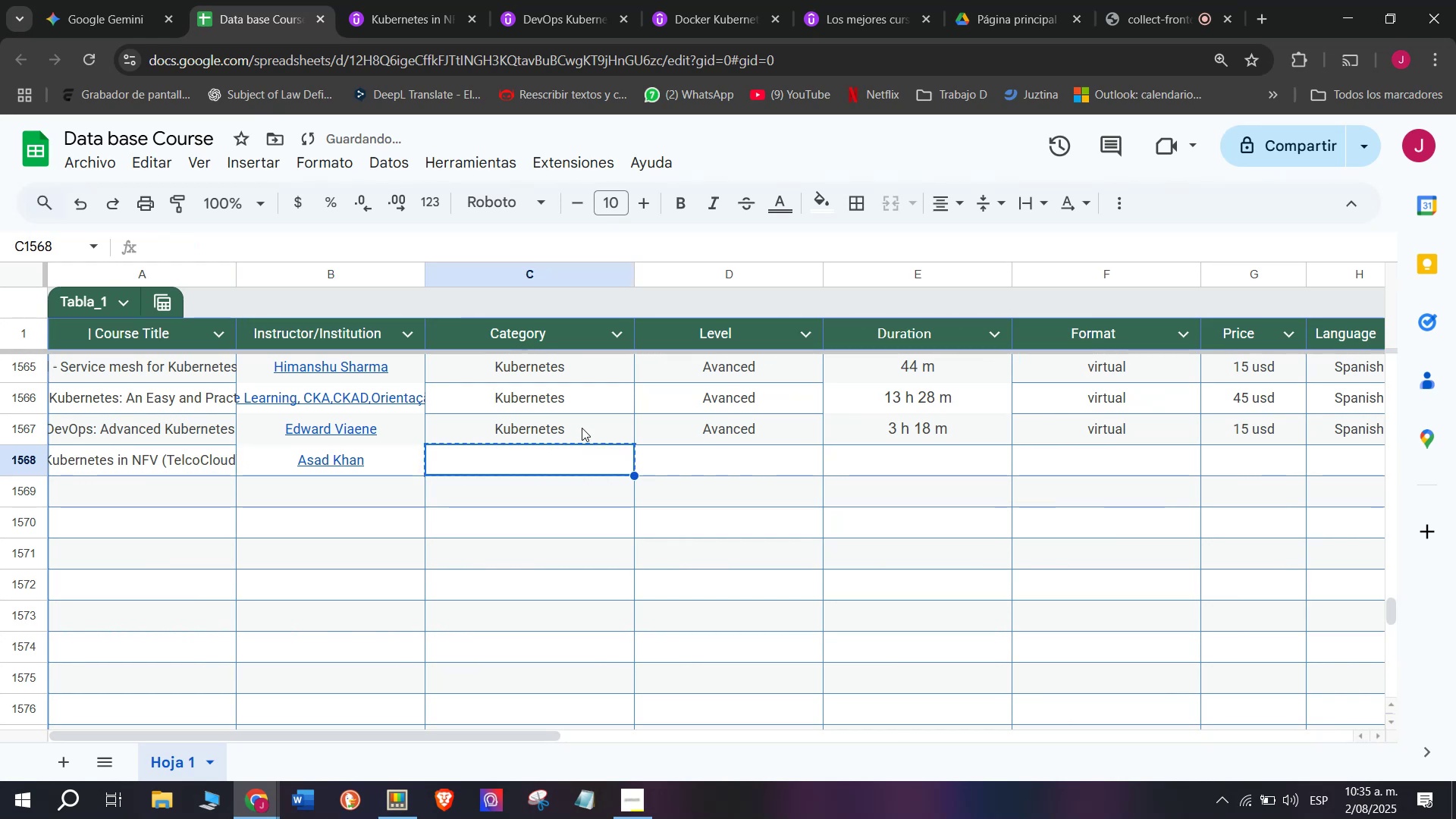 
left_click([582, 429])
 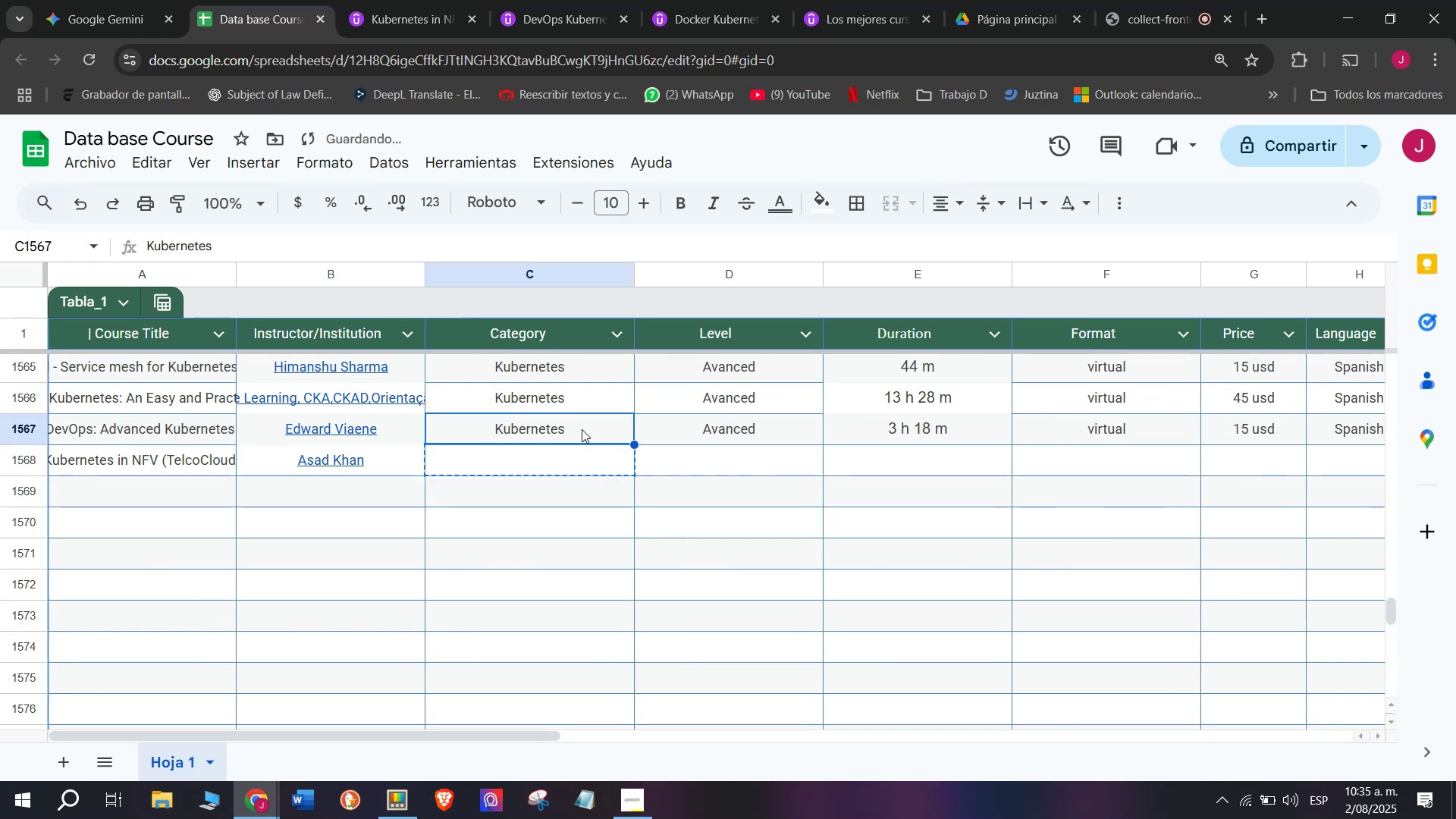 
key(Control+ControlLeft)
 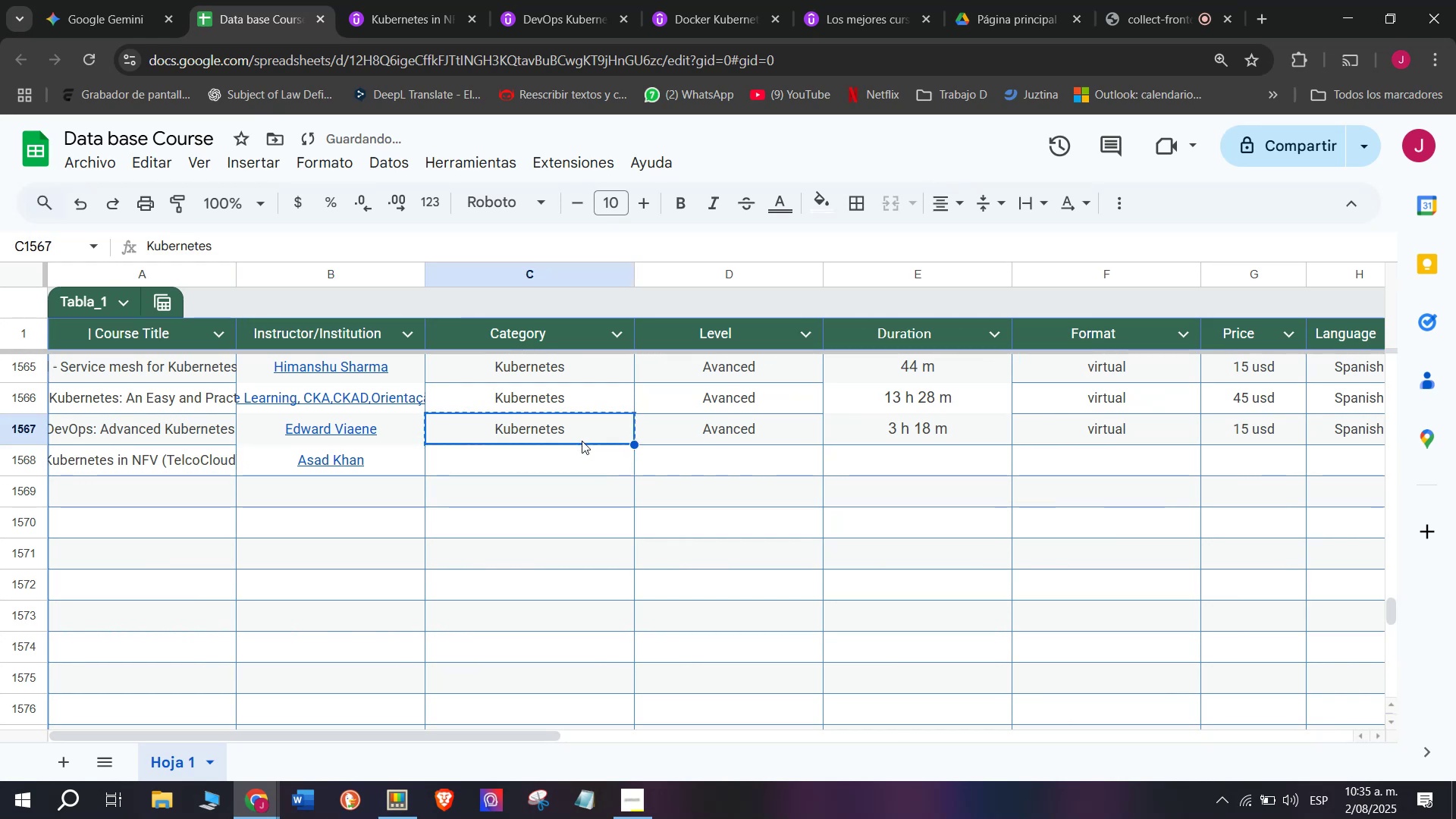 
key(Break)
 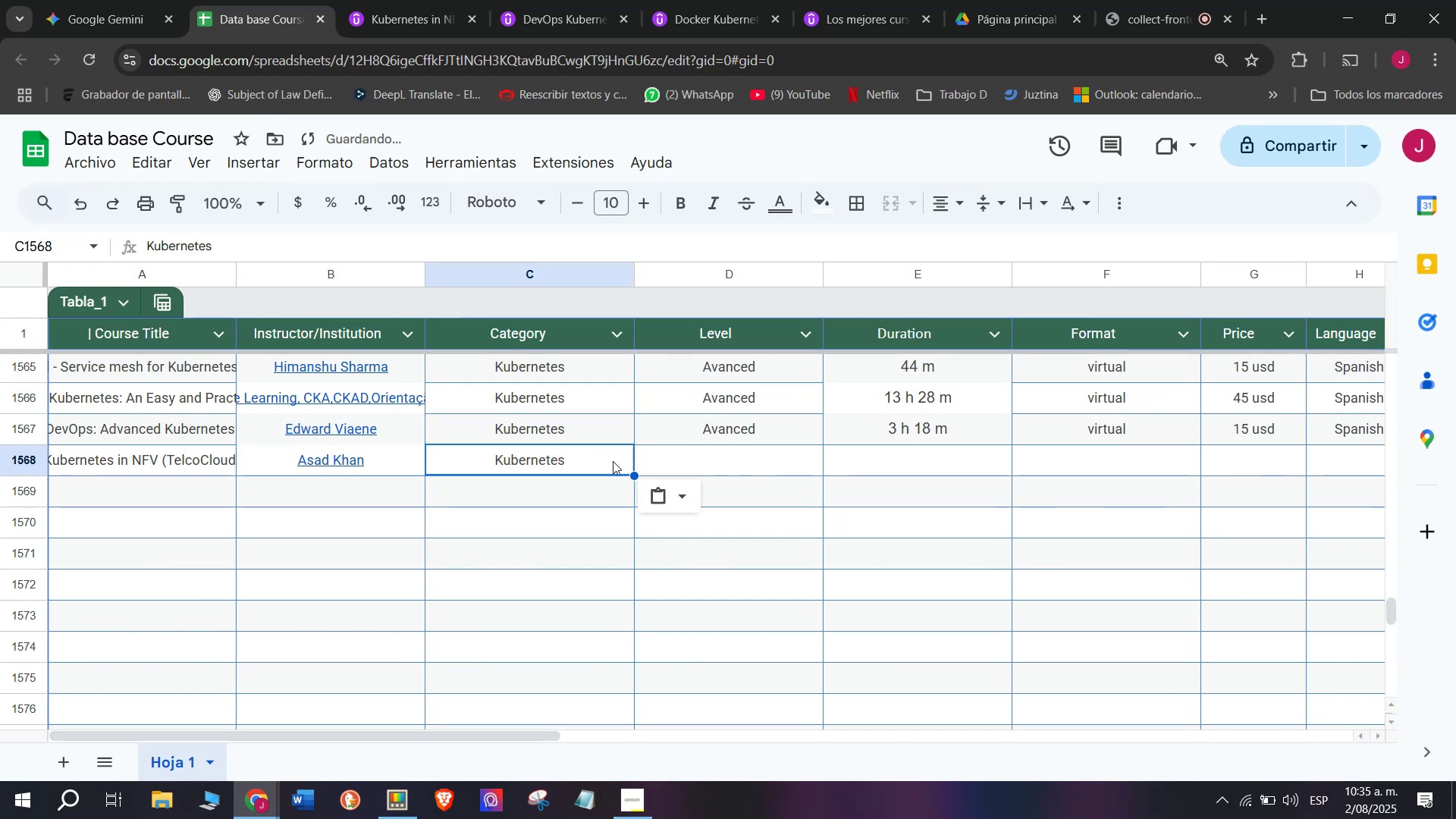 
key(Control+C)
 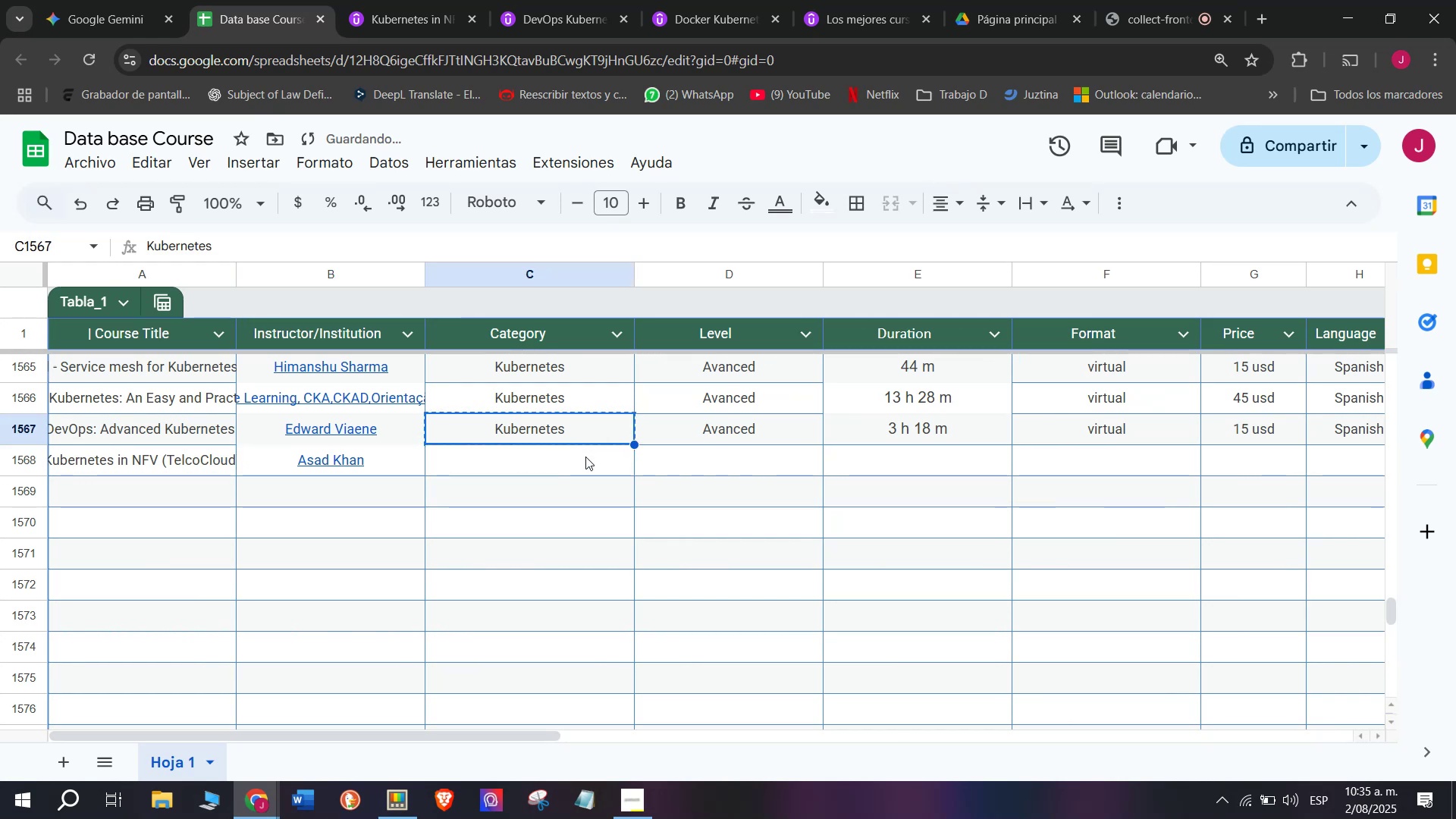 
double_click([585, 457])
 